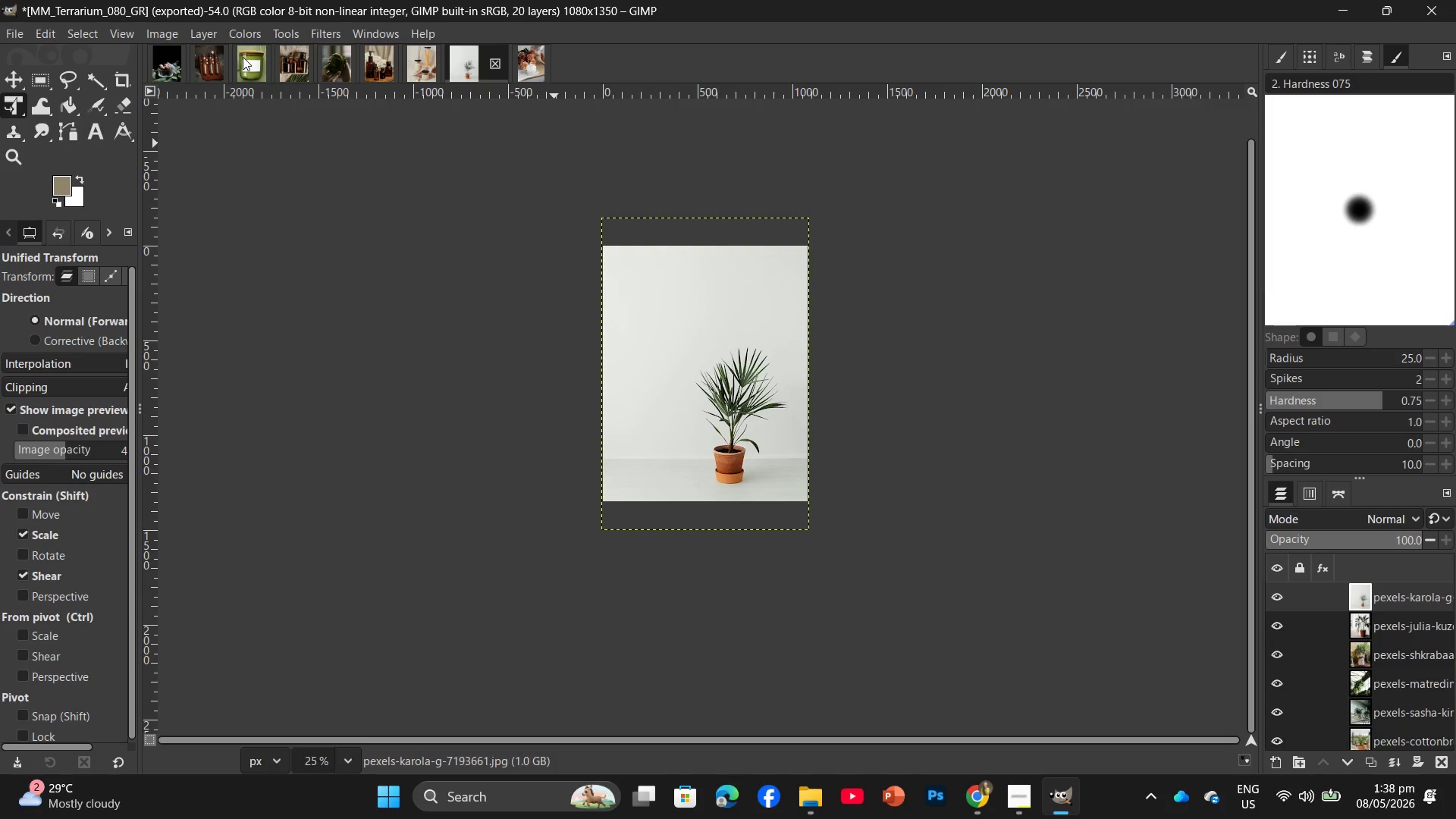 
left_click([899, 704])
 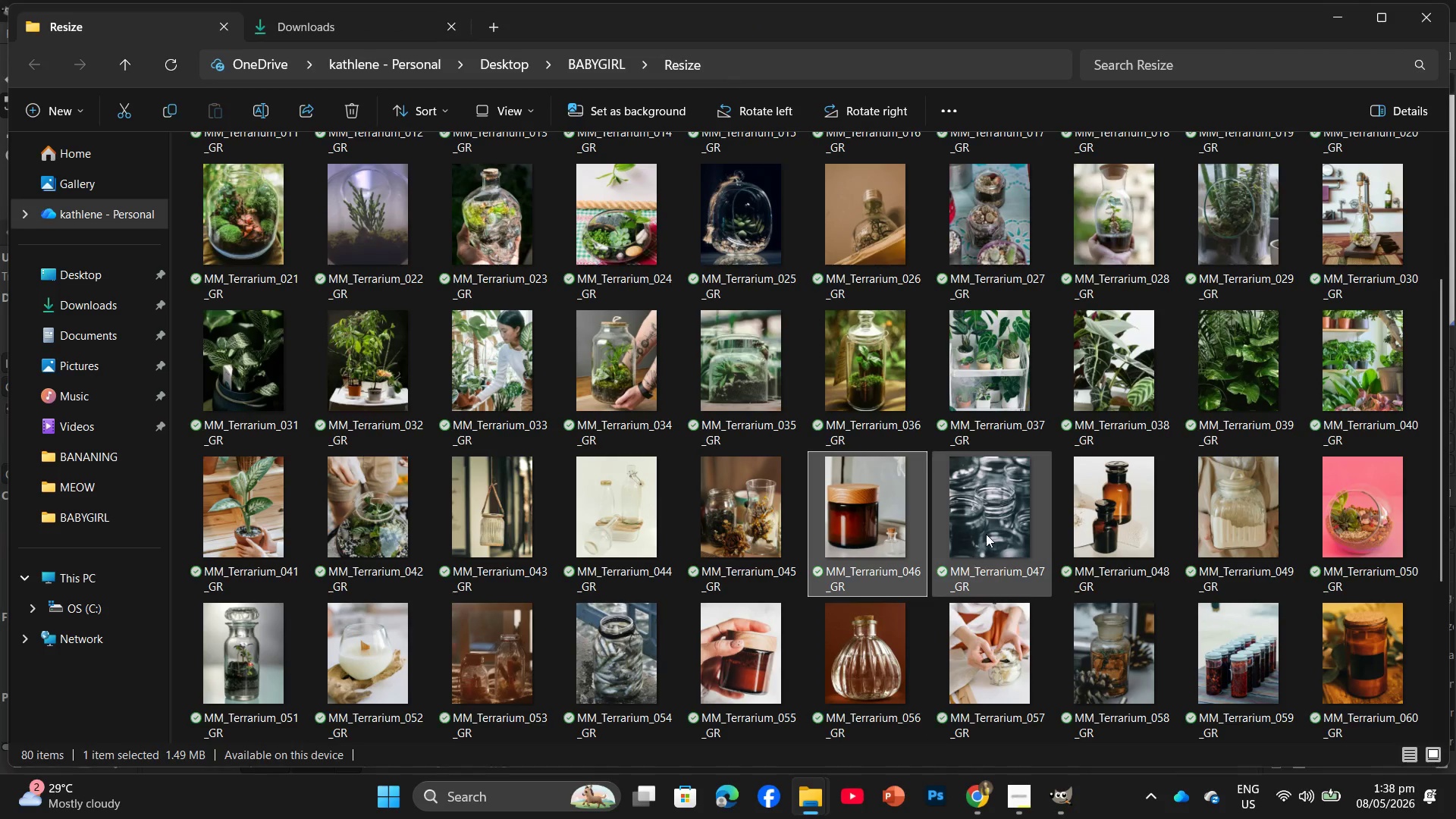 
scroll: coordinate [990, 529], scroll_direction: down, amount: 9.0
 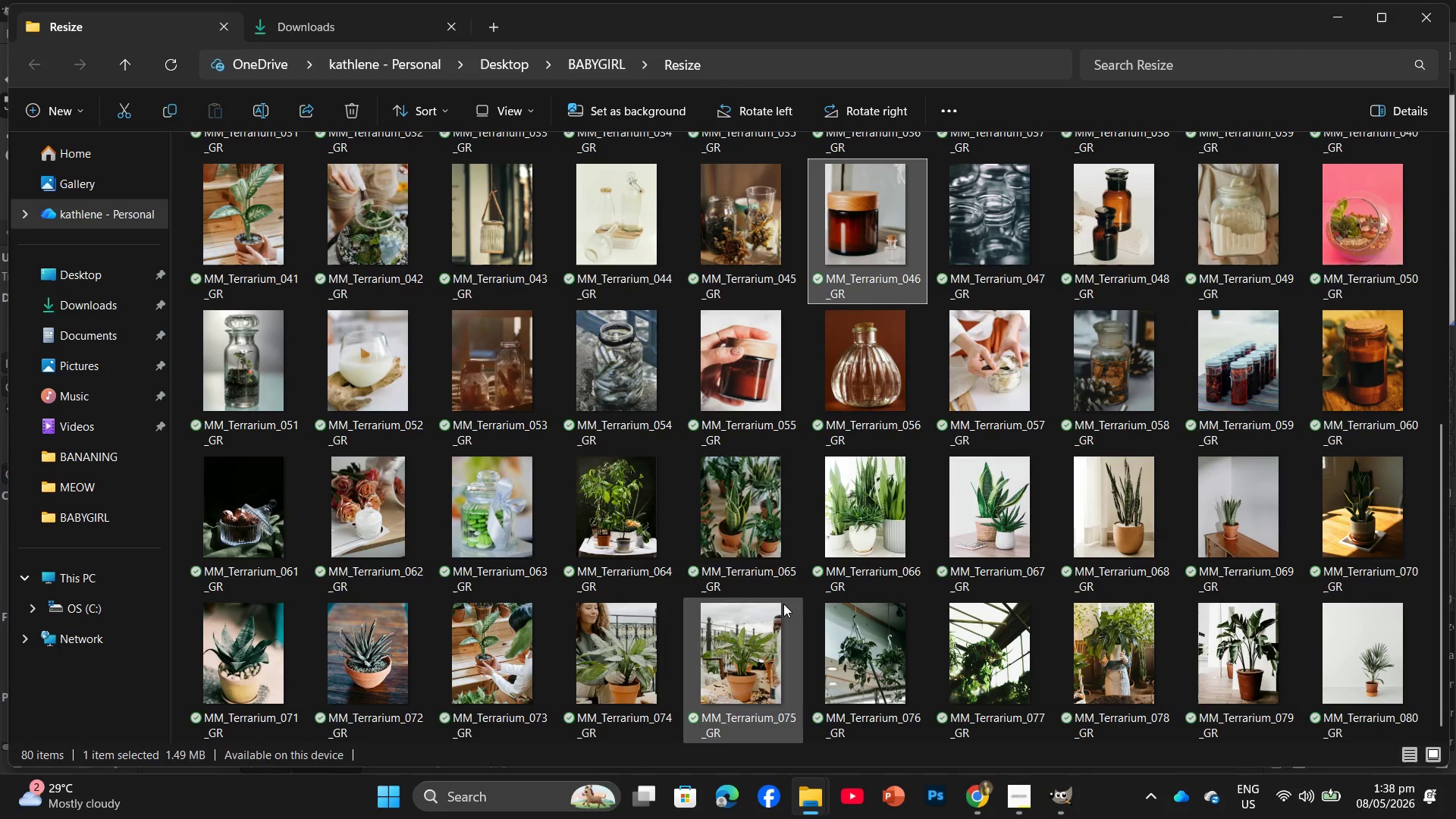 
scroll: coordinate [816, 513], scroll_direction: up, amount: 7.0
 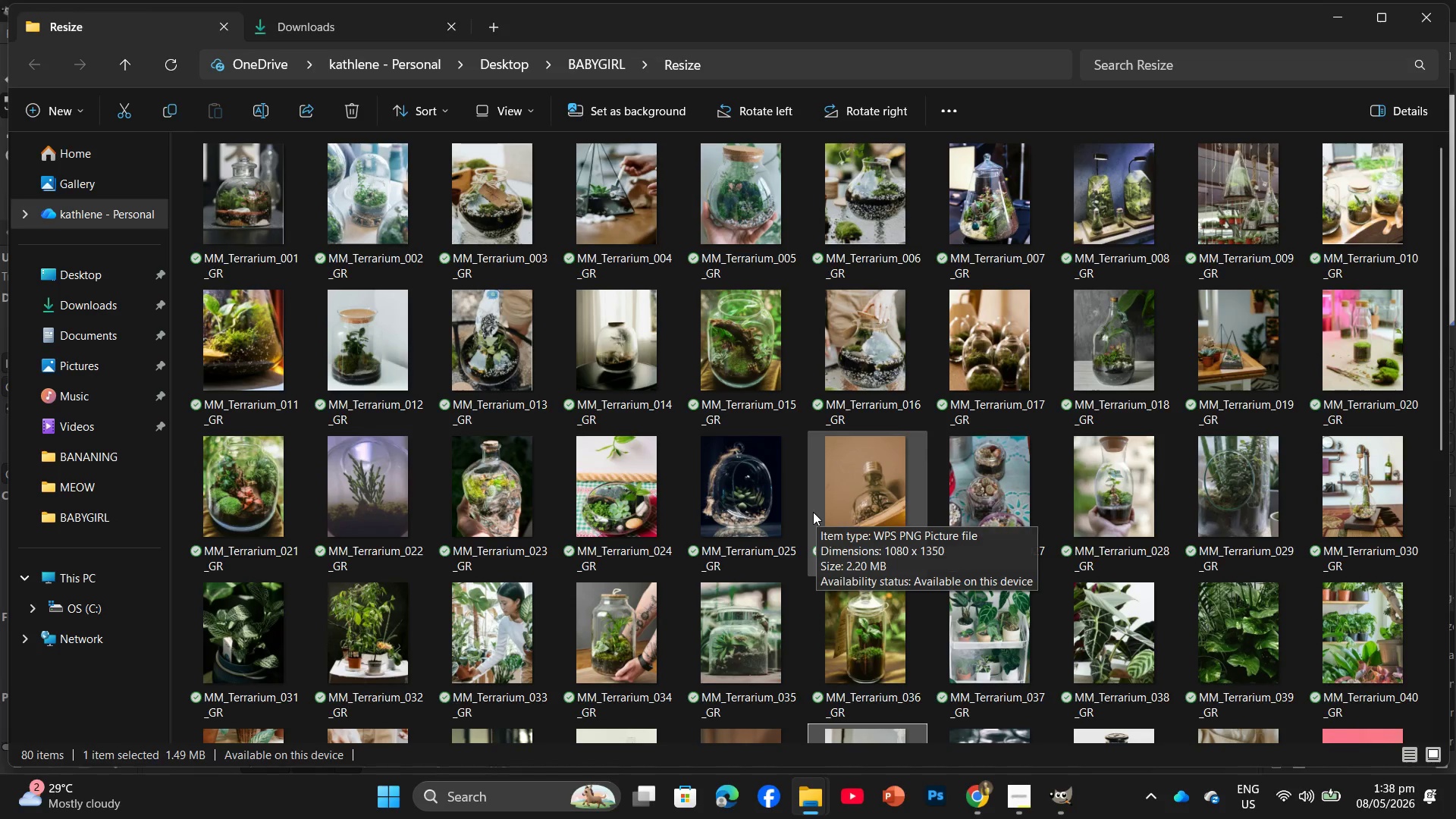 
scroll: coordinate [828, 516], scroll_direction: down, amount: 5.0
 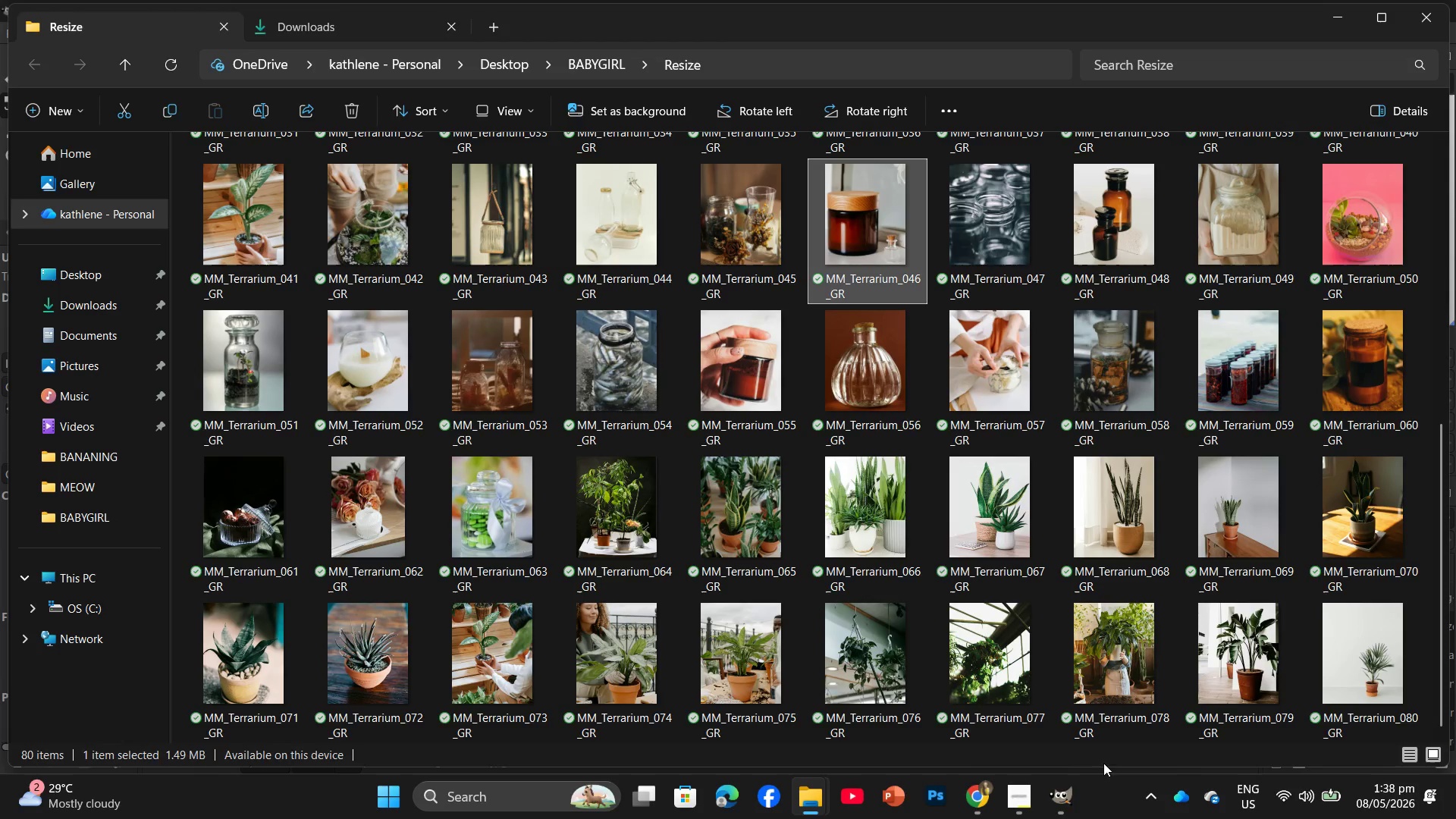 
mouse_move([1081, 802])
 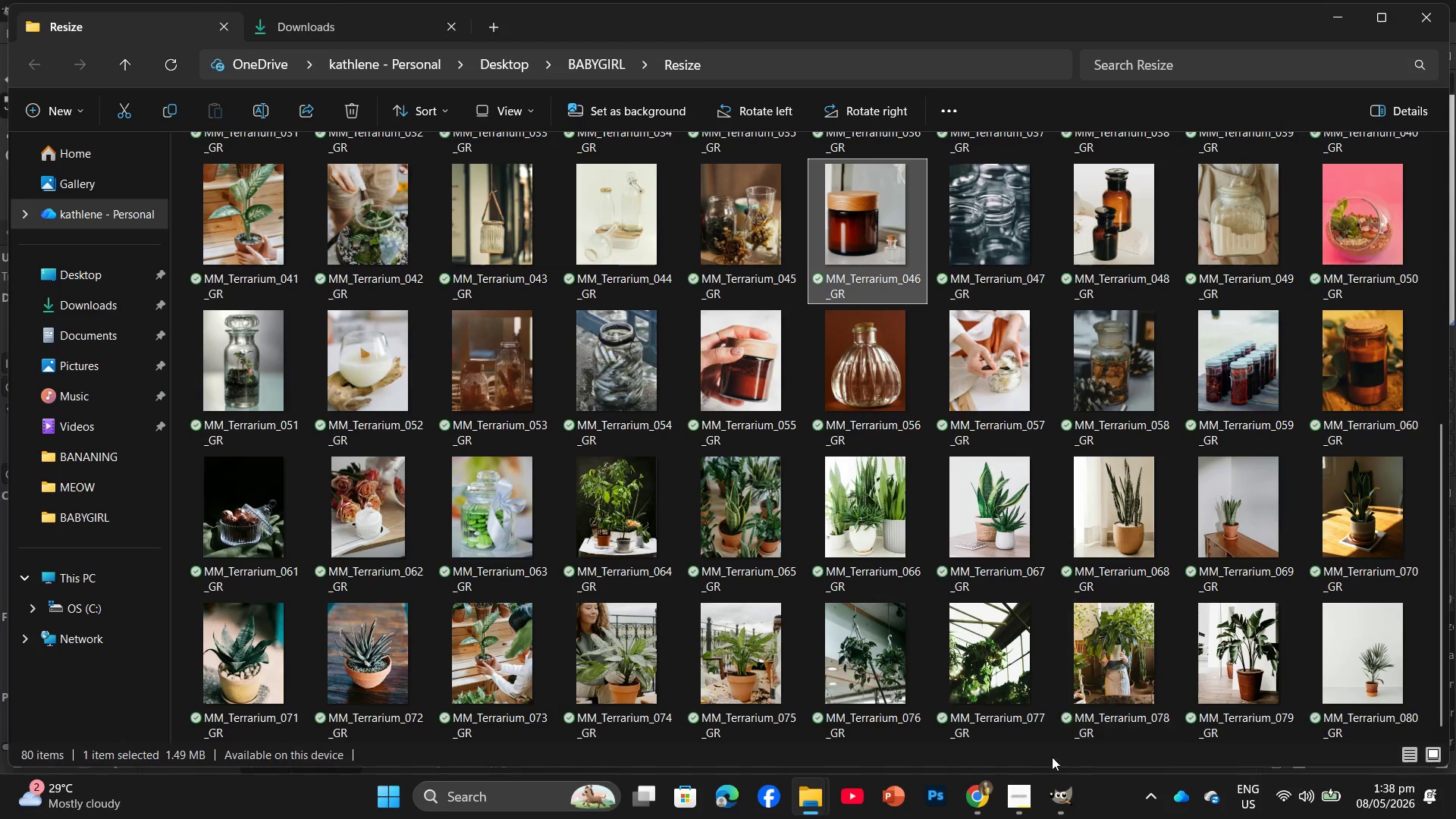 
left_click([1057, 805])
 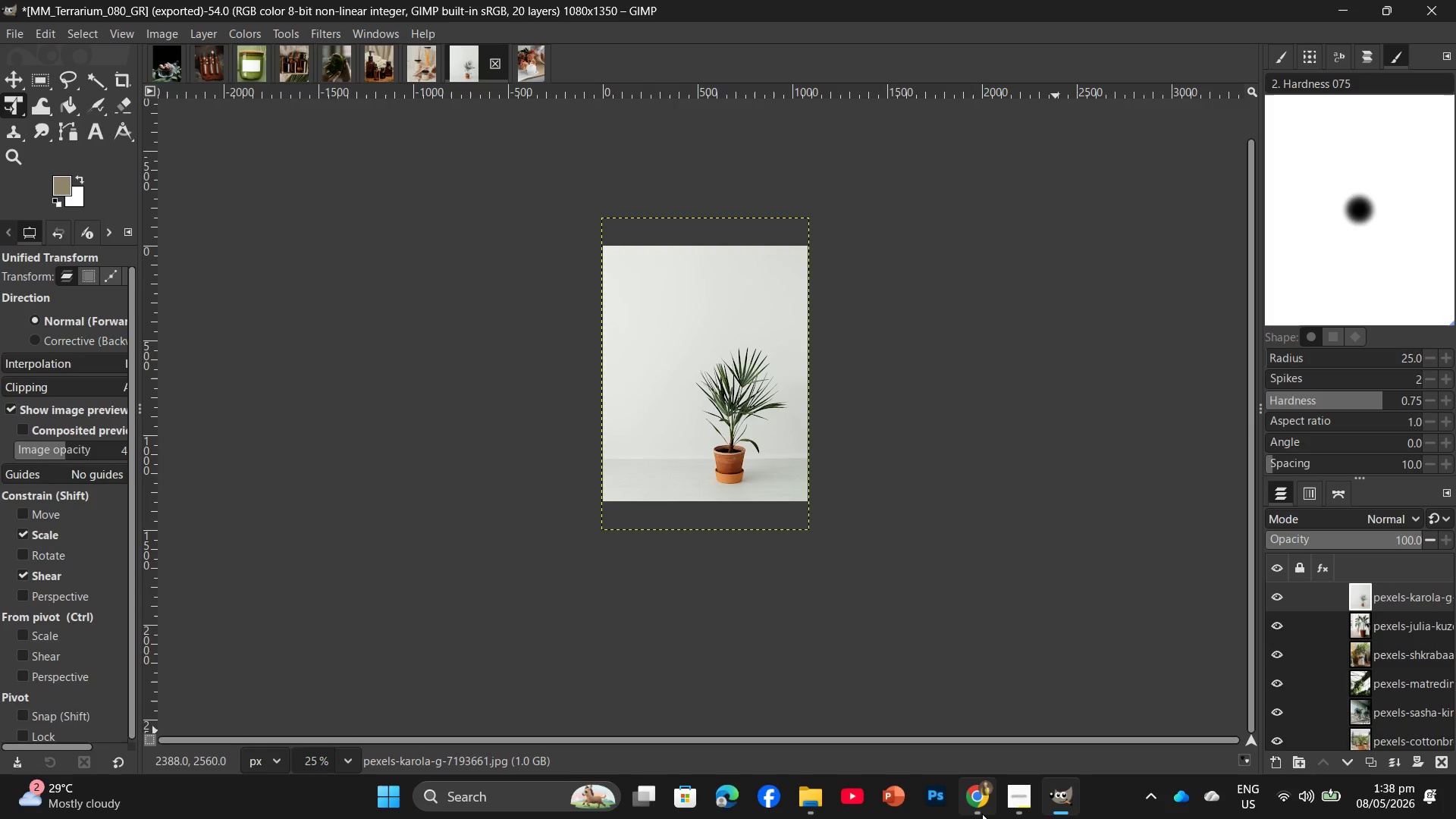 
left_click([982, 814])
 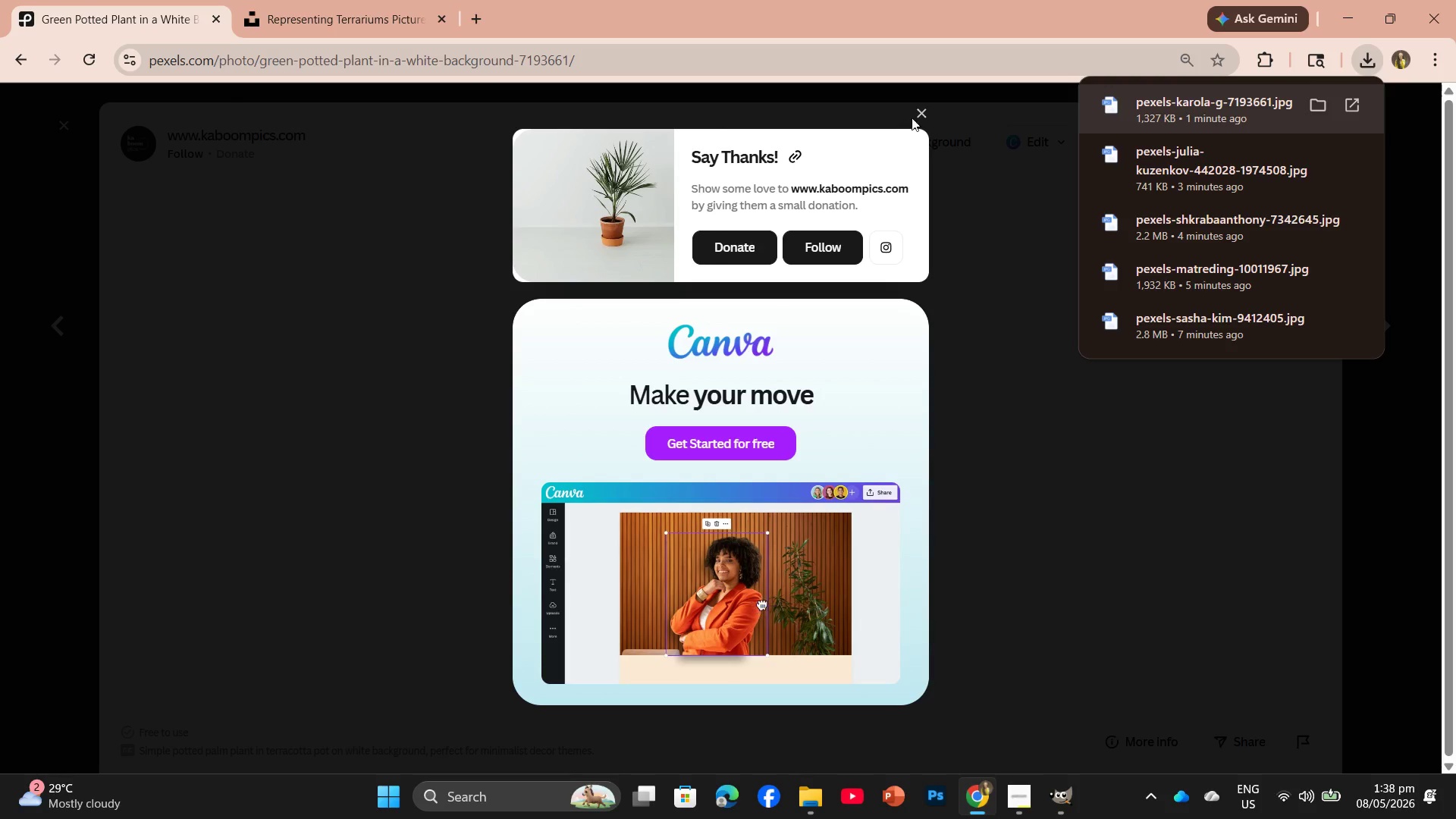 
left_click([915, 115])
 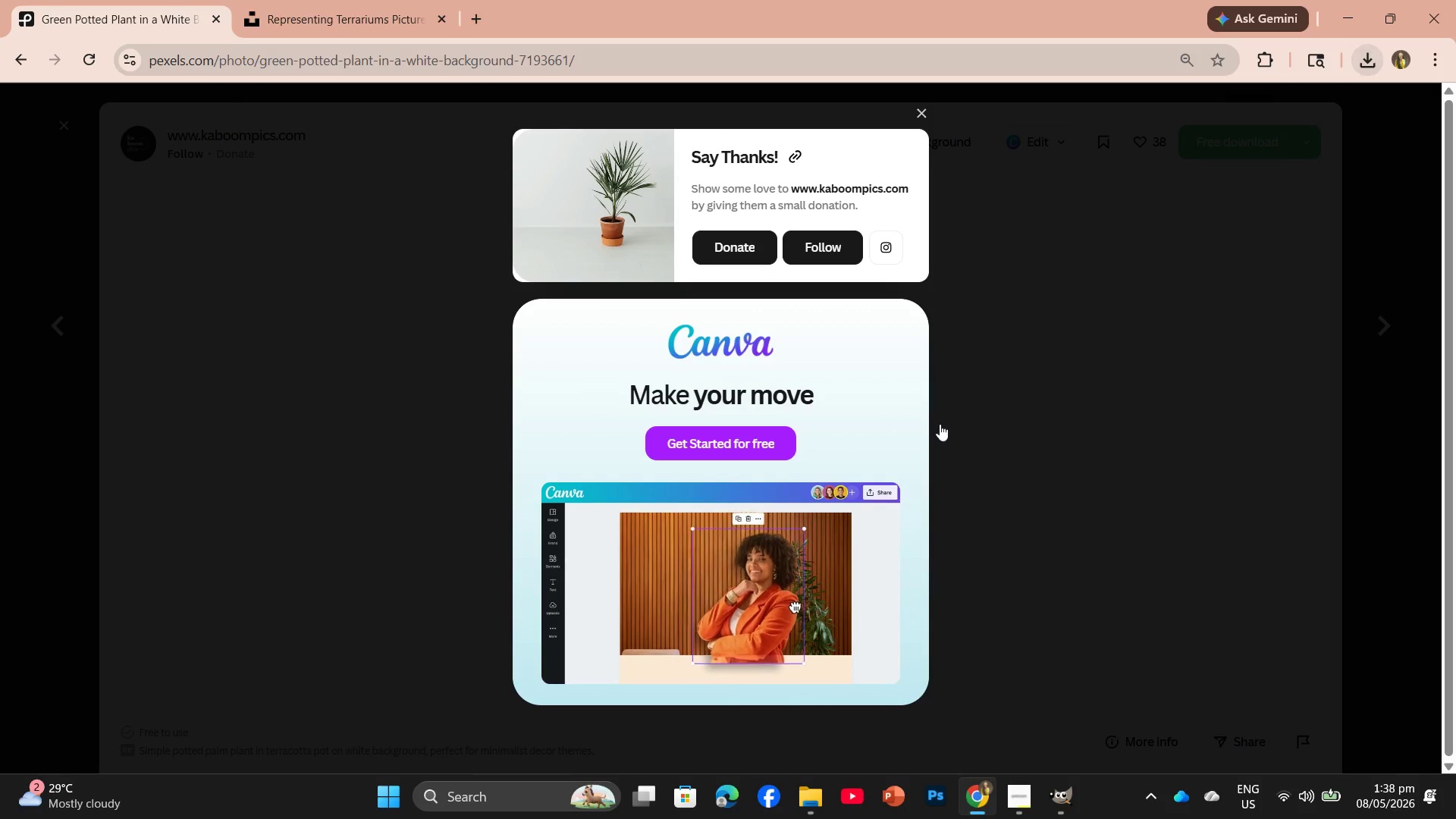 
scroll: coordinate [541, 380], scroll_direction: down, amount: 19.0
 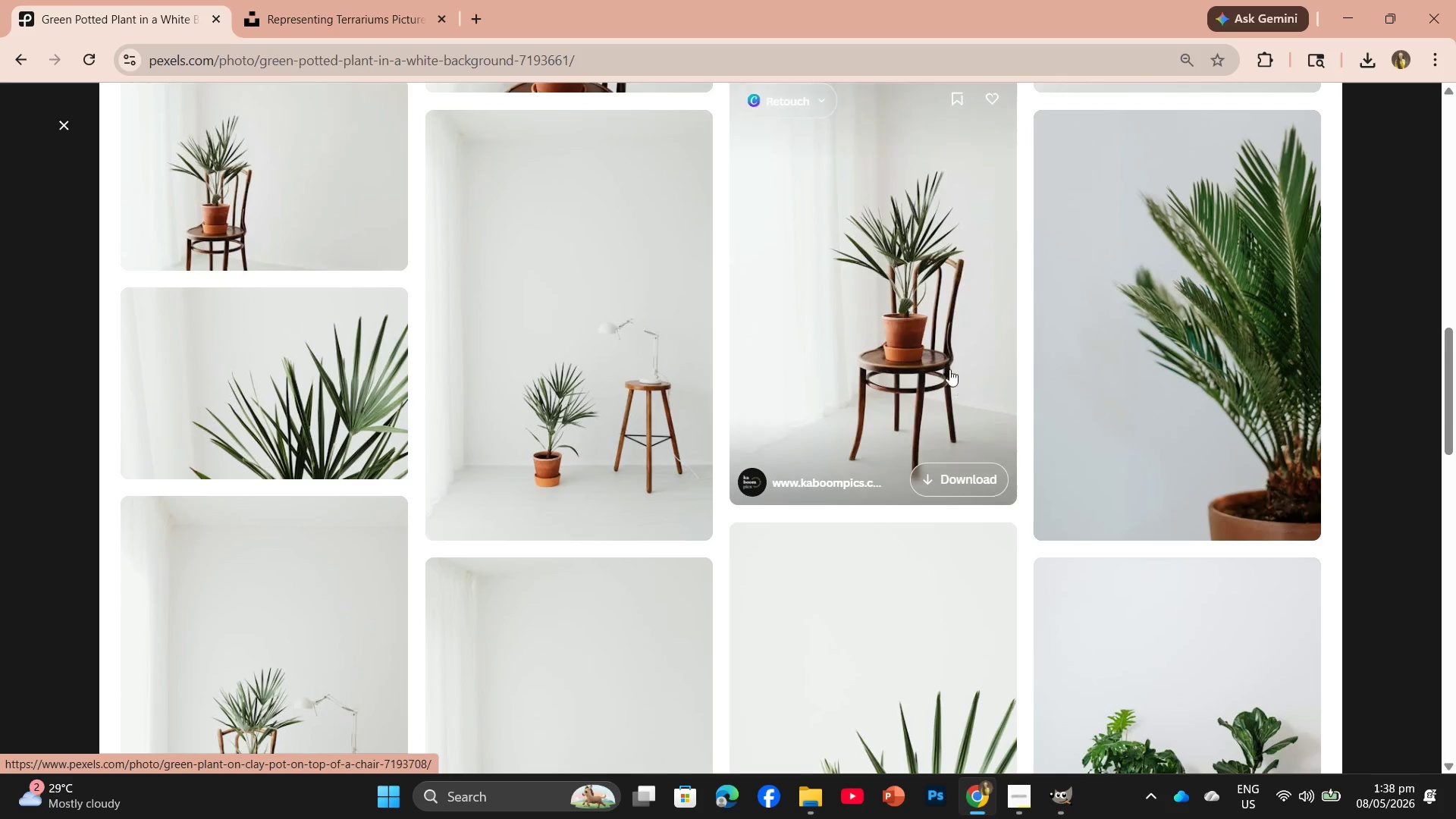 
left_click_drag(start_coordinate=[918, 343], to_coordinate=[922, 343])
 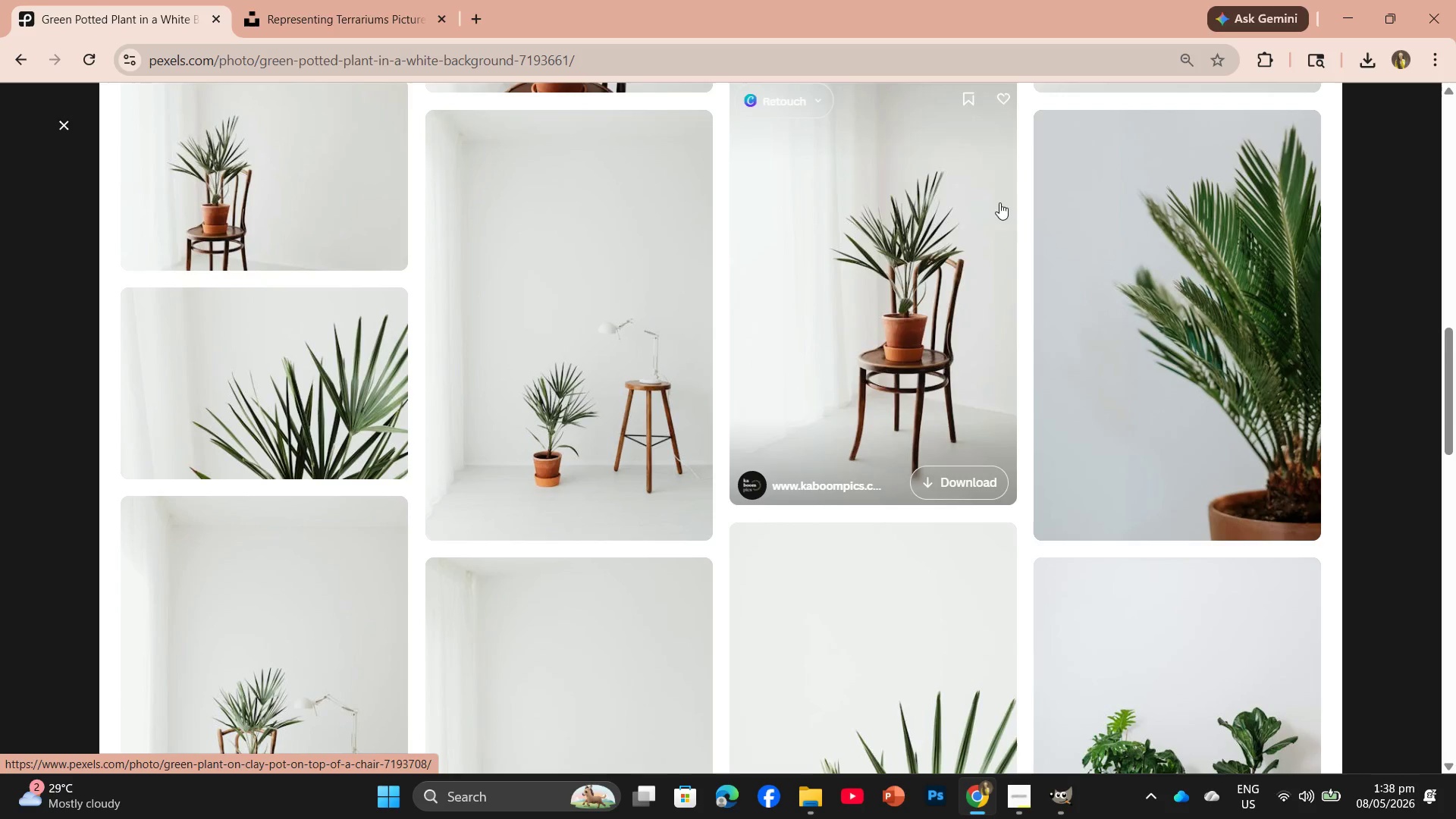 
left_click([972, 230])
 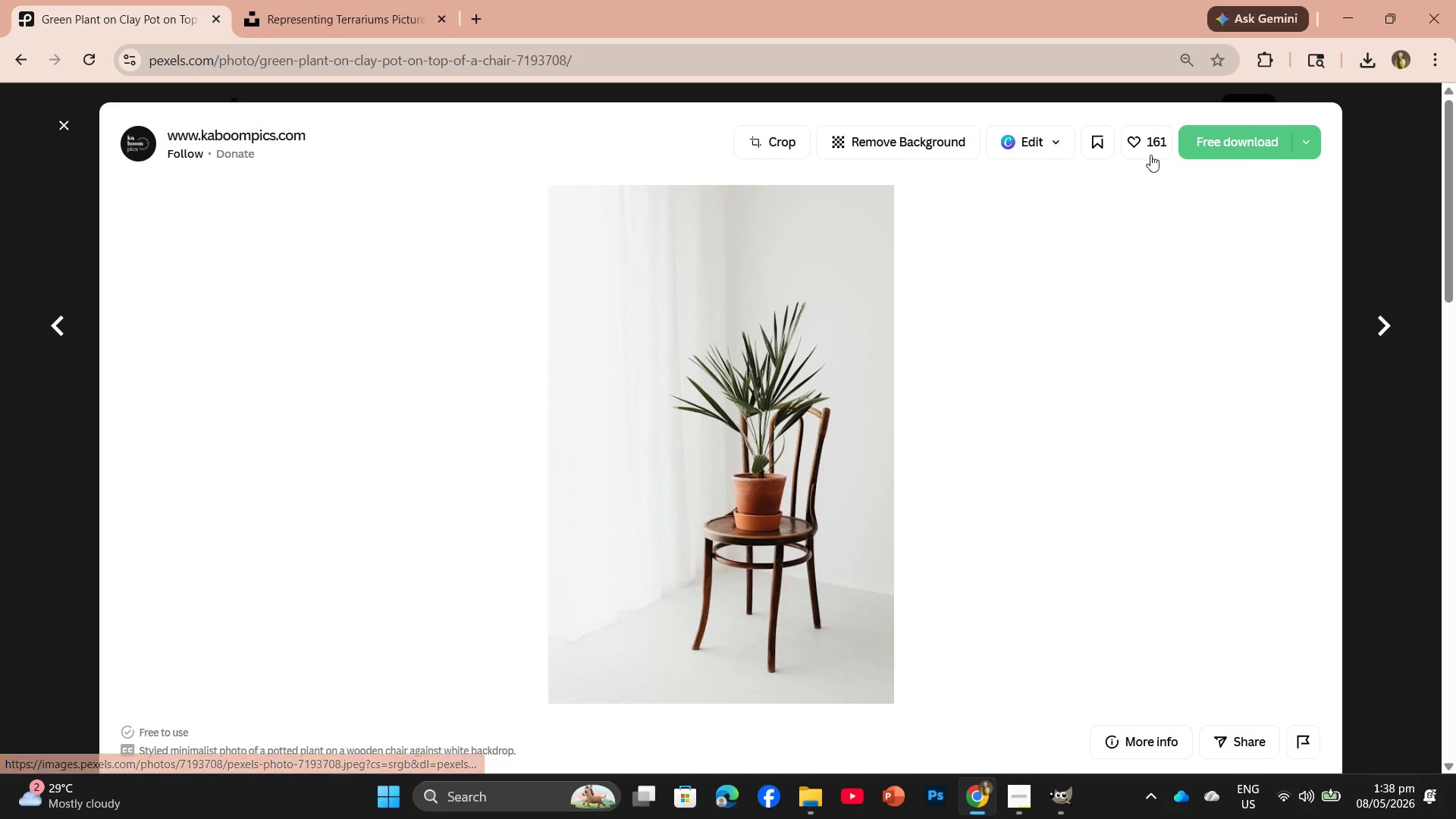 
left_click([1263, 152])
 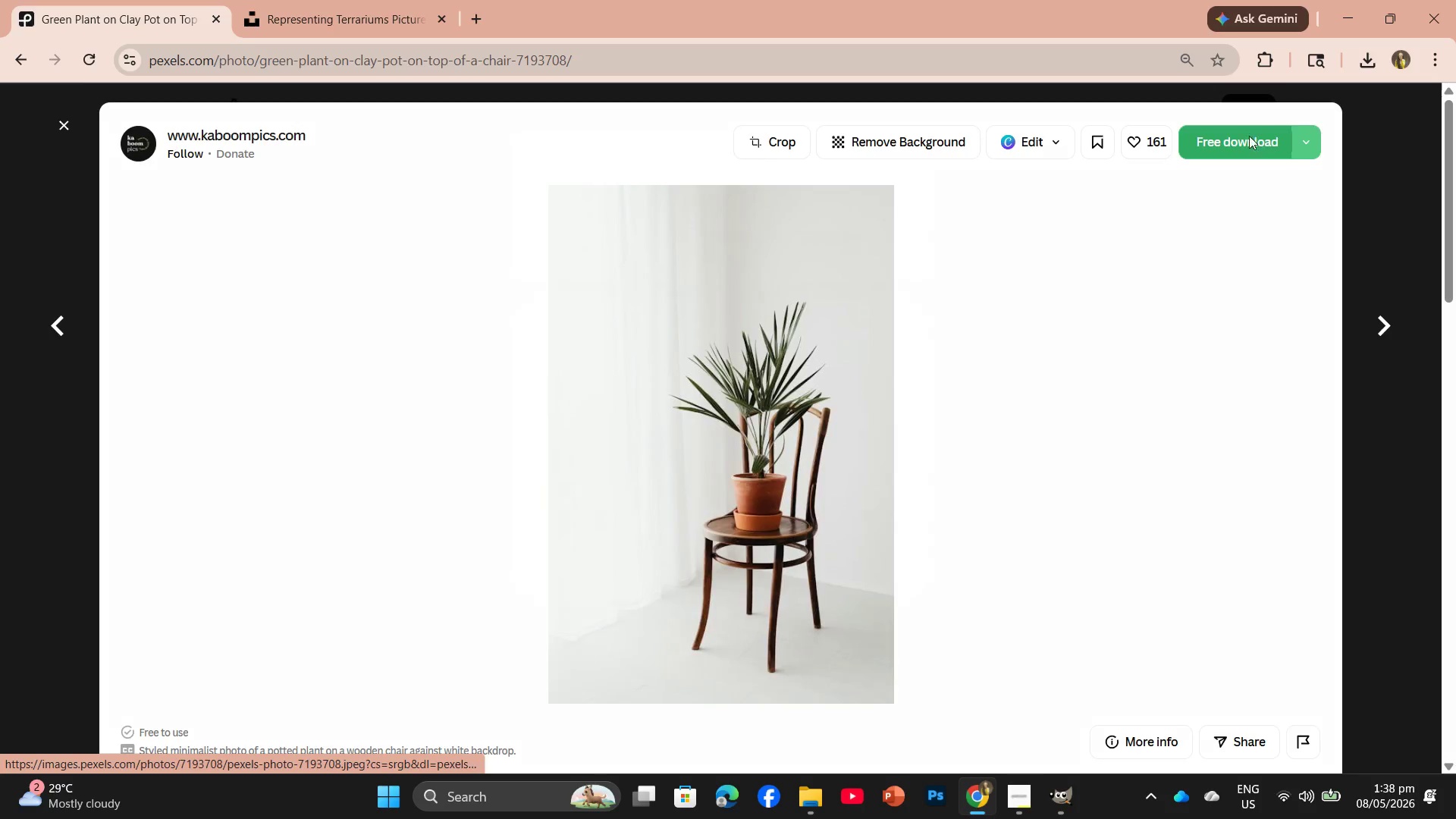 
mouse_move([1242, 152])
 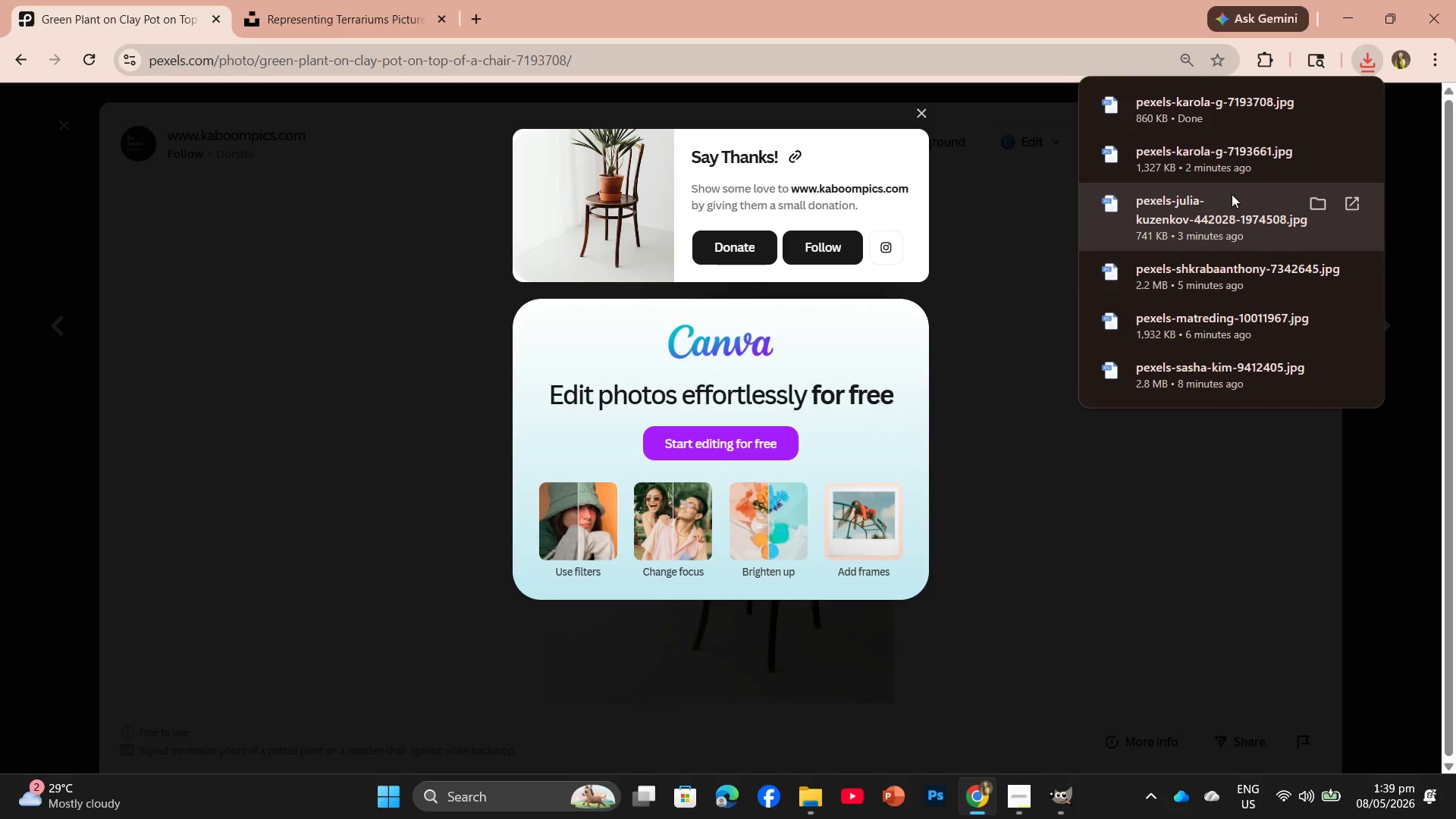 
wait(35.38)
 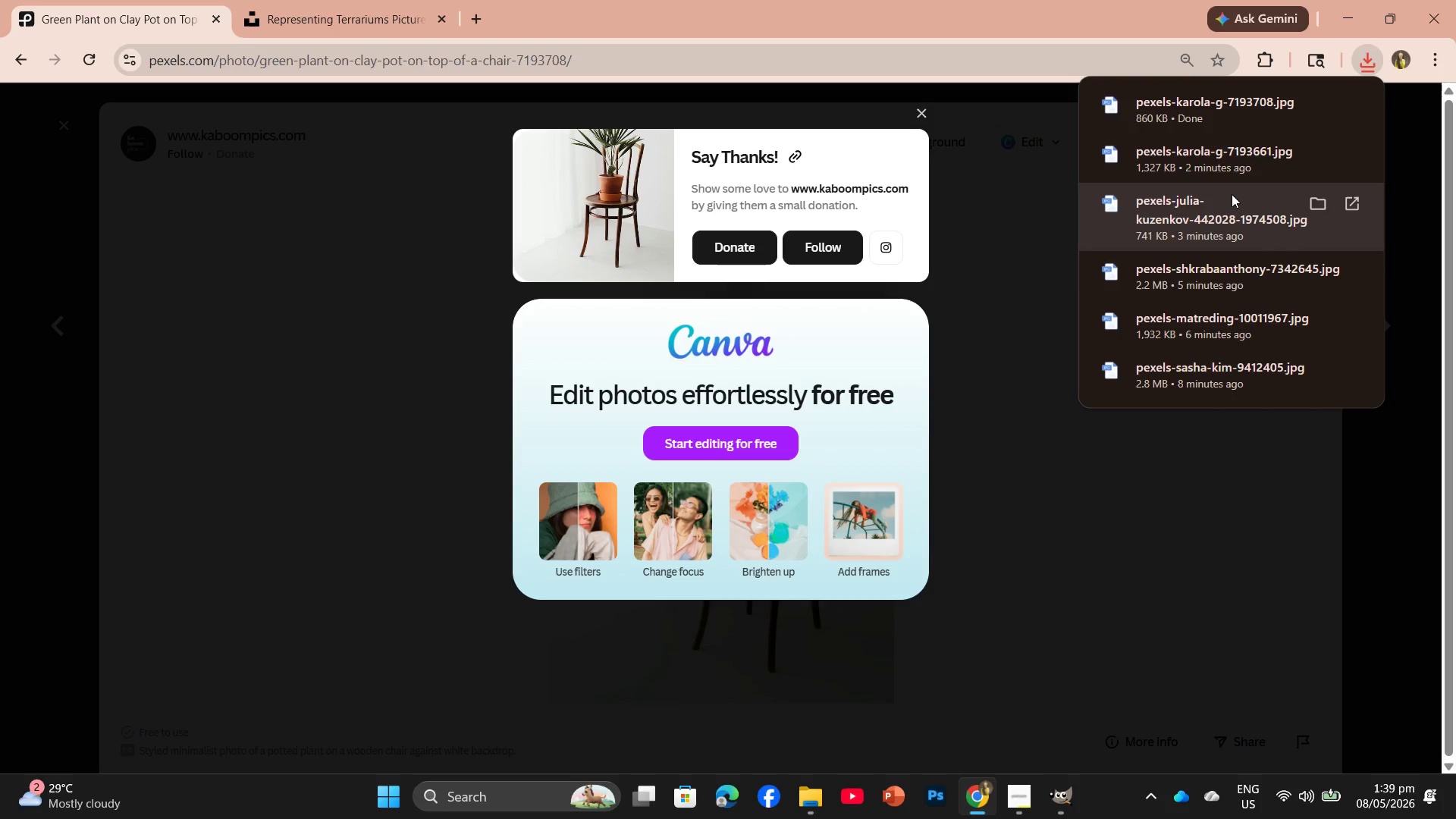 
left_click_drag(start_coordinate=[1230, 111], to_coordinate=[682, 332])
 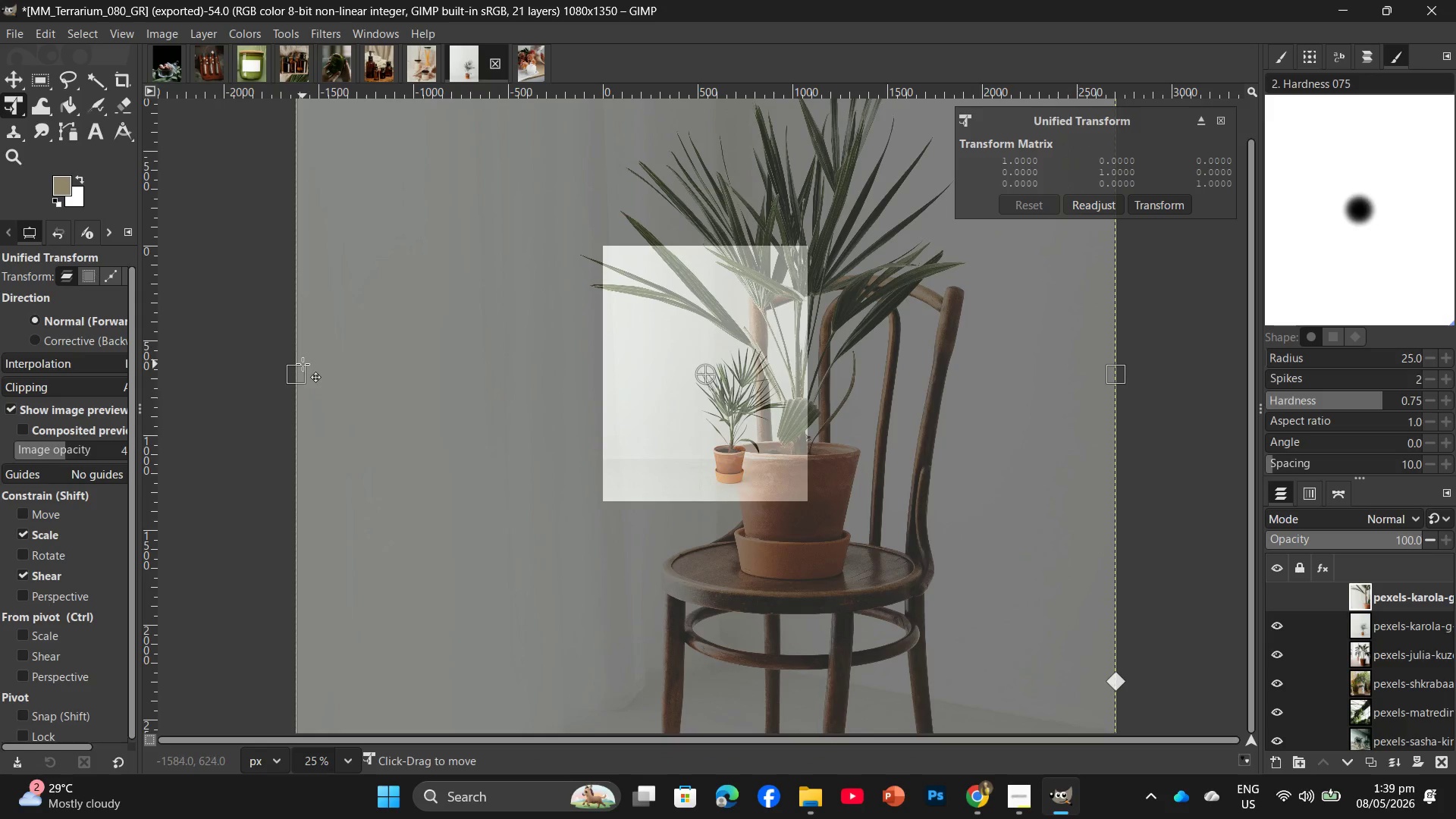 
left_click_drag(start_coordinate=[298, 375], to_coordinate=[602, 343])
 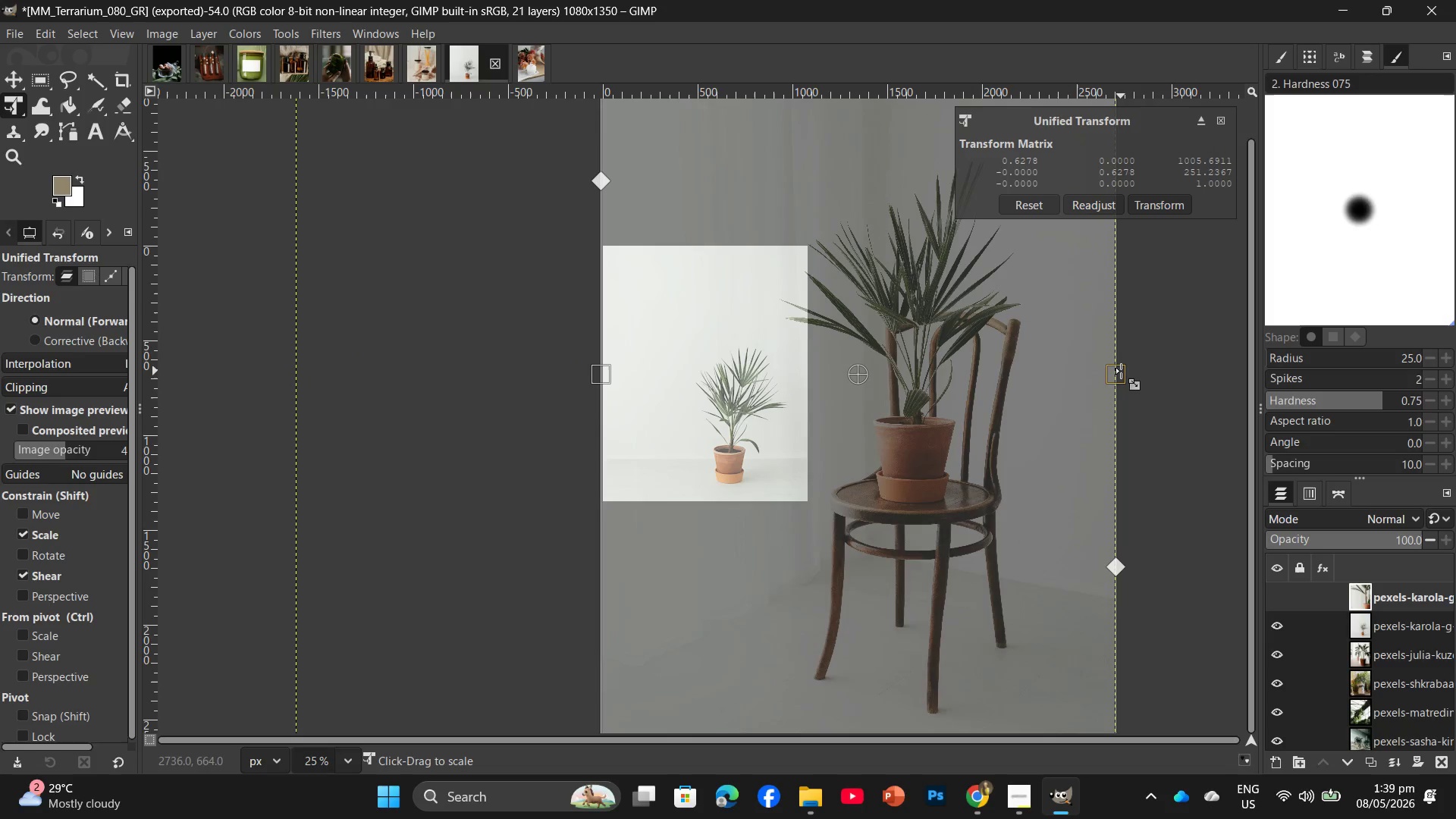 
left_click_drag(start_coordinate=[1121, 371], to_coordinate=[811, 403])
 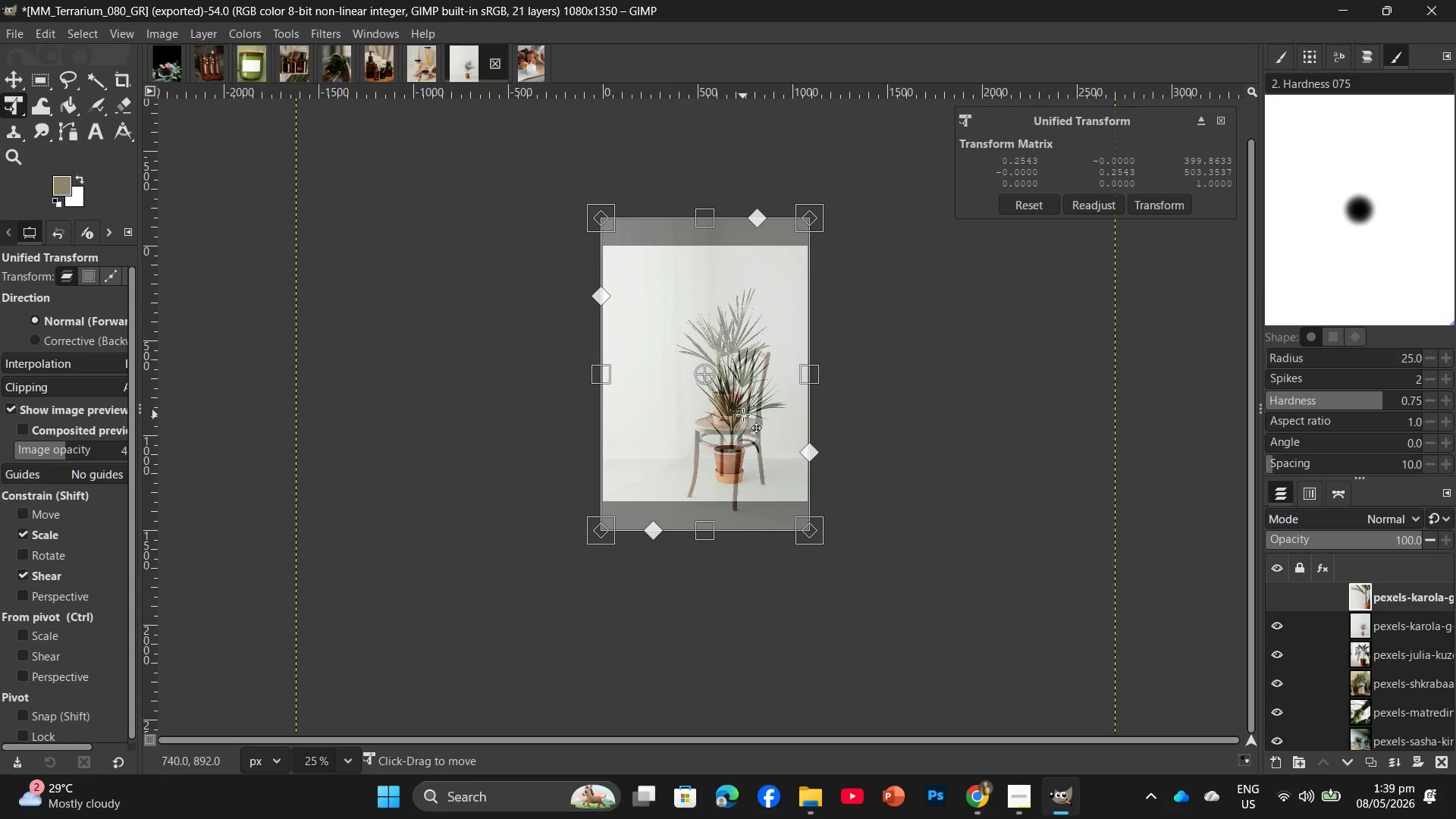 
left_click_drag(start_coordinate=[743, 415], to_coordinate=[743, 397])
 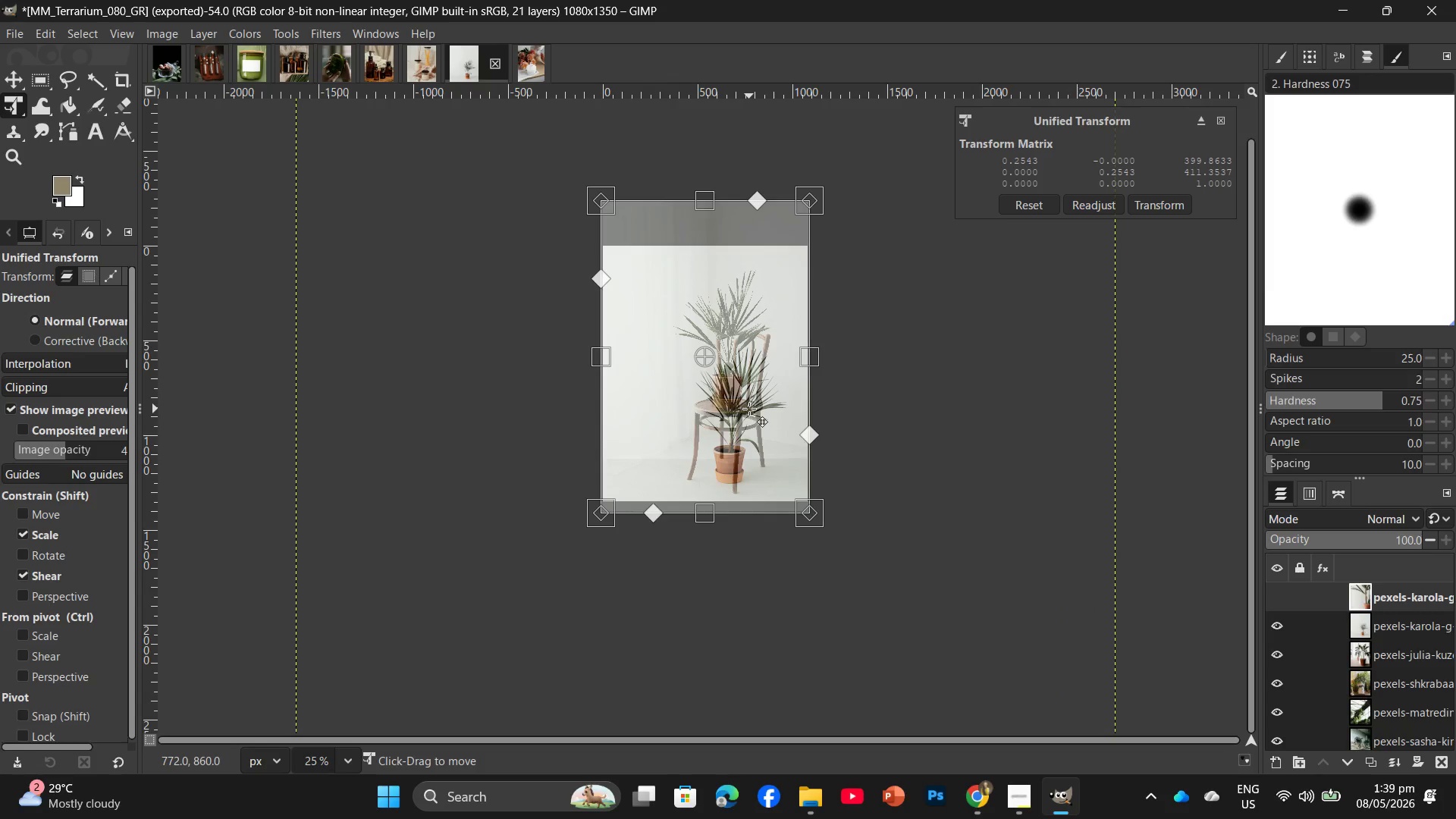 
key(Enter)
 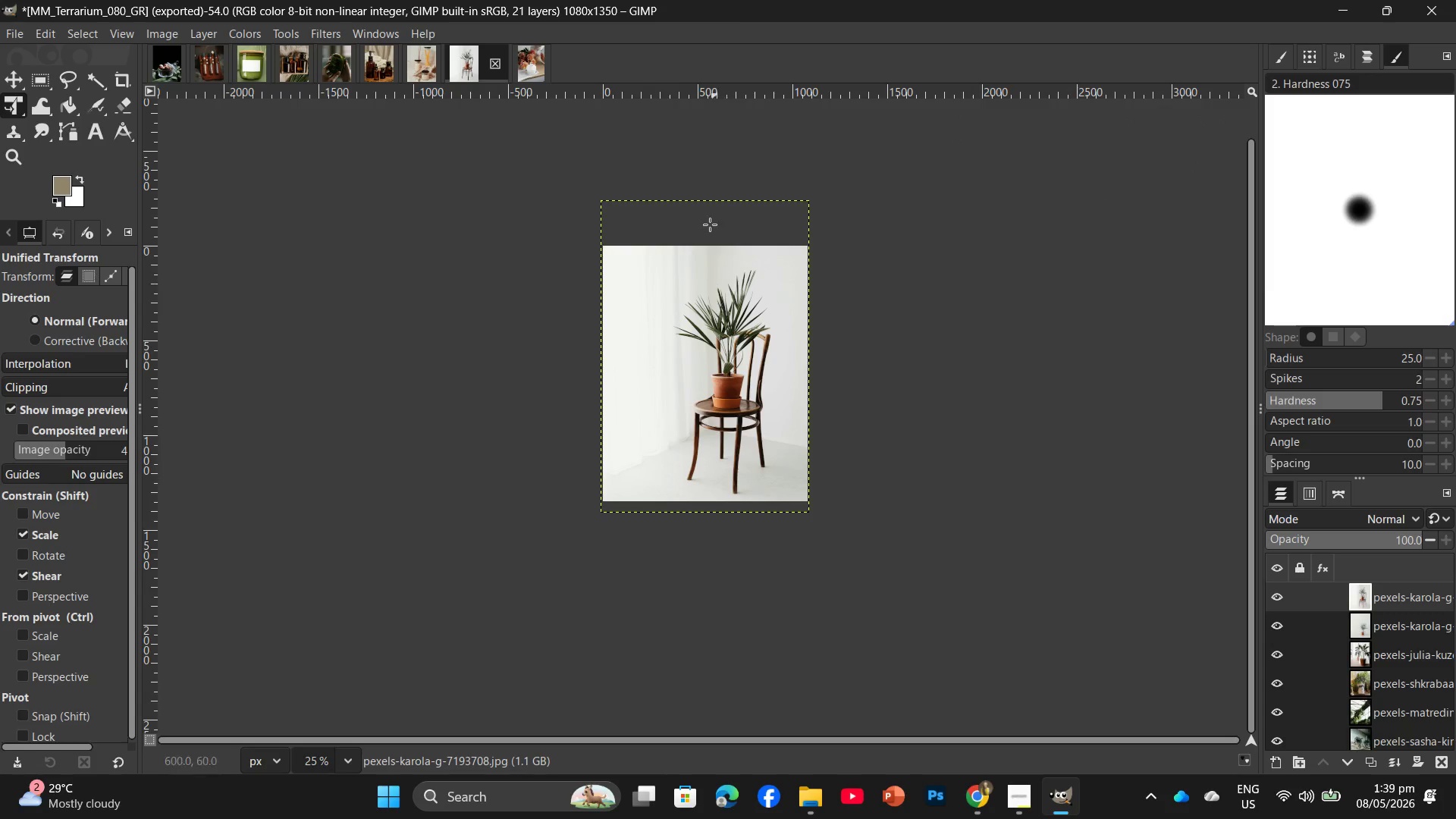 
key(Control+F)
 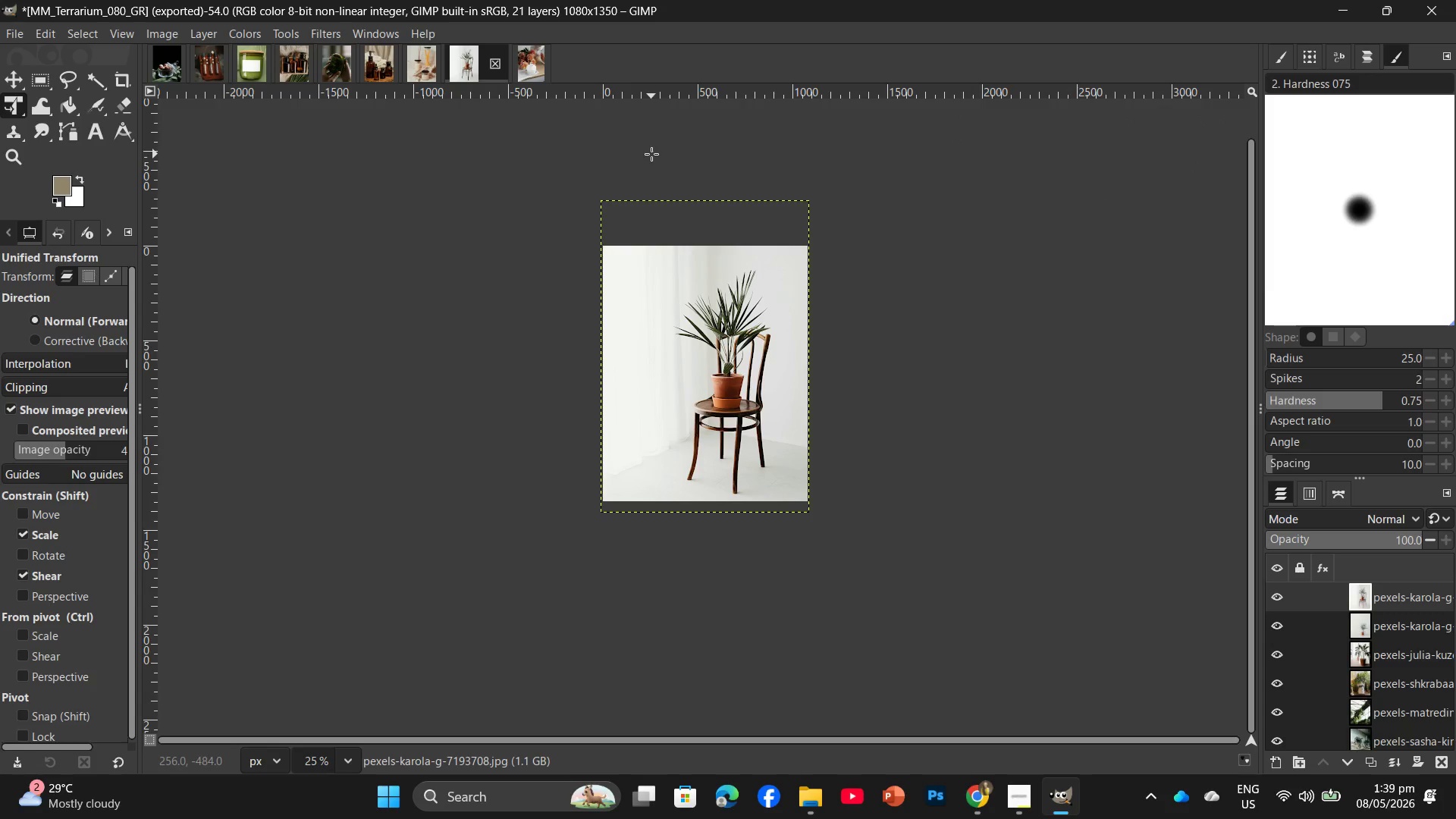 
key(Control+Shift+E)
 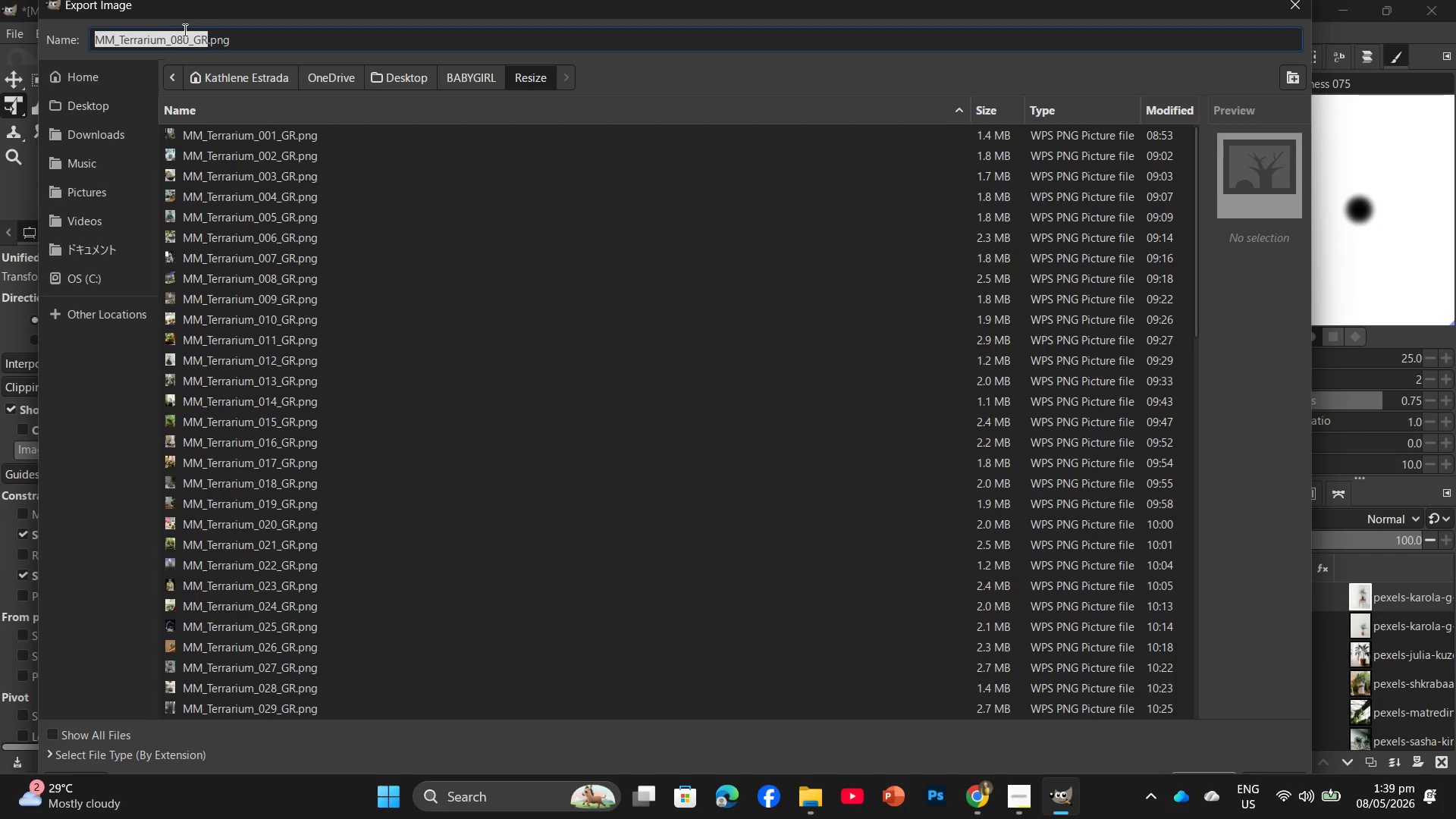 
left_click([188, 39])
 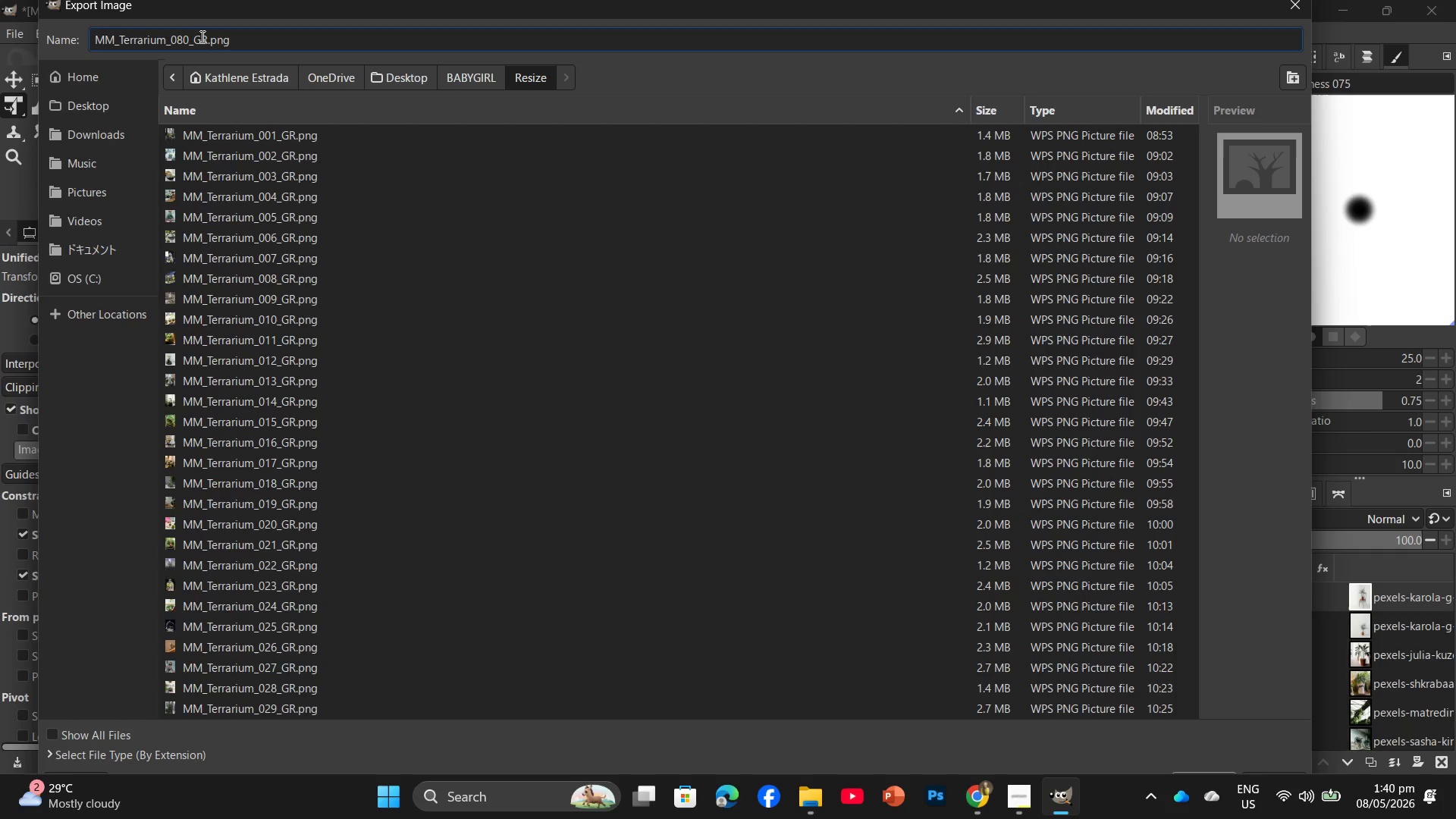 
key(Backspace)
 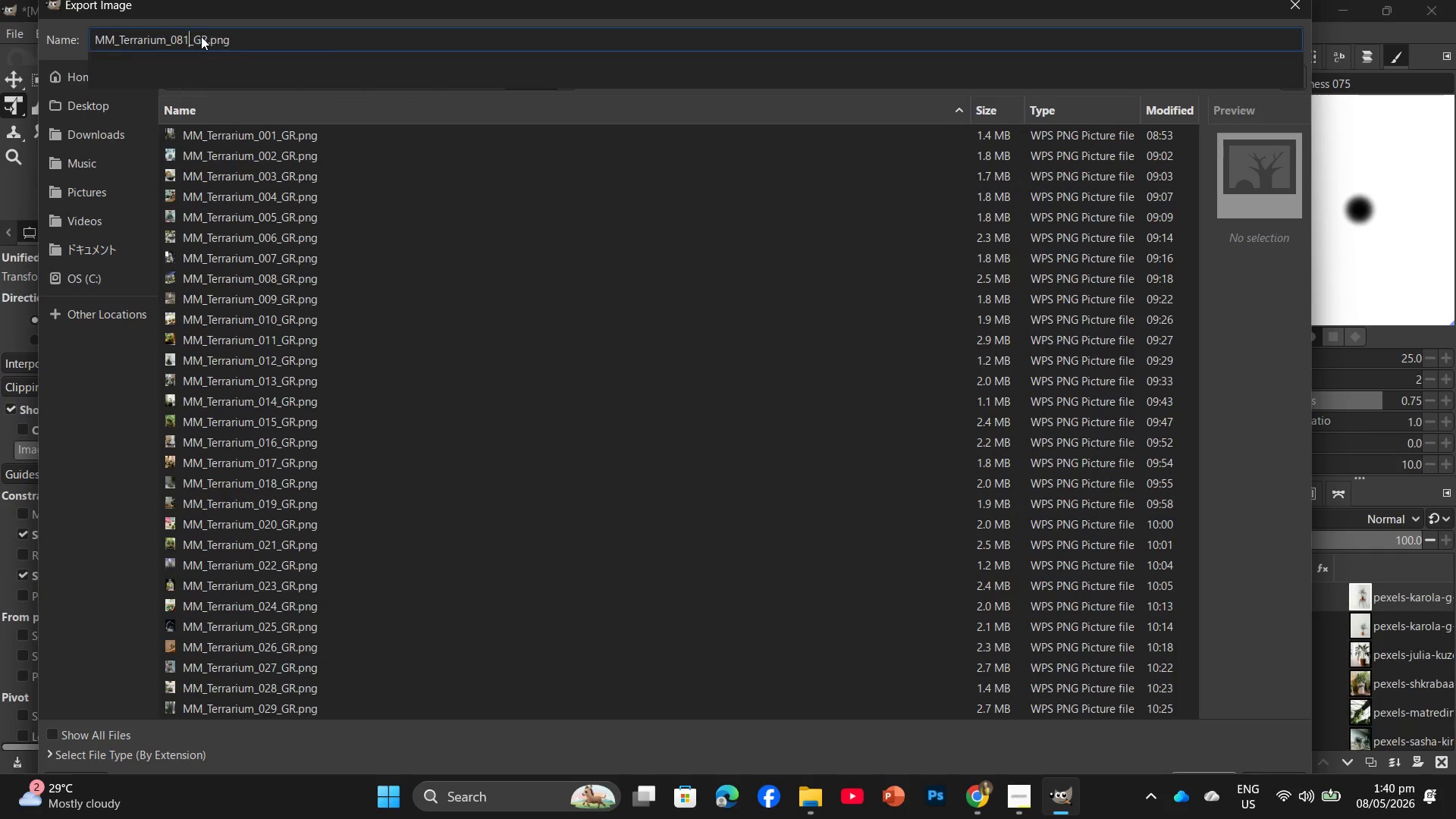 
key(1)
 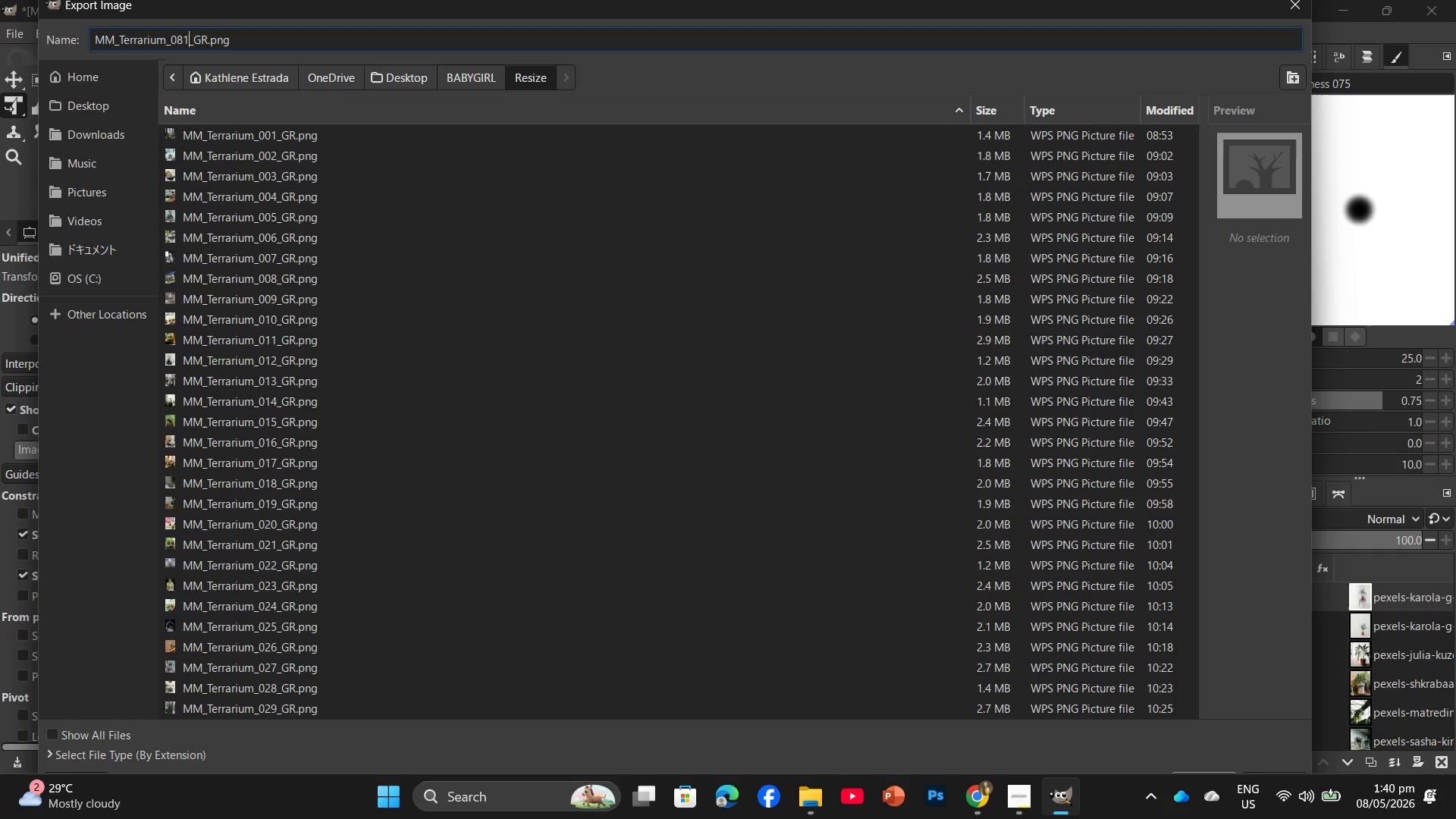 
key(Enter)
 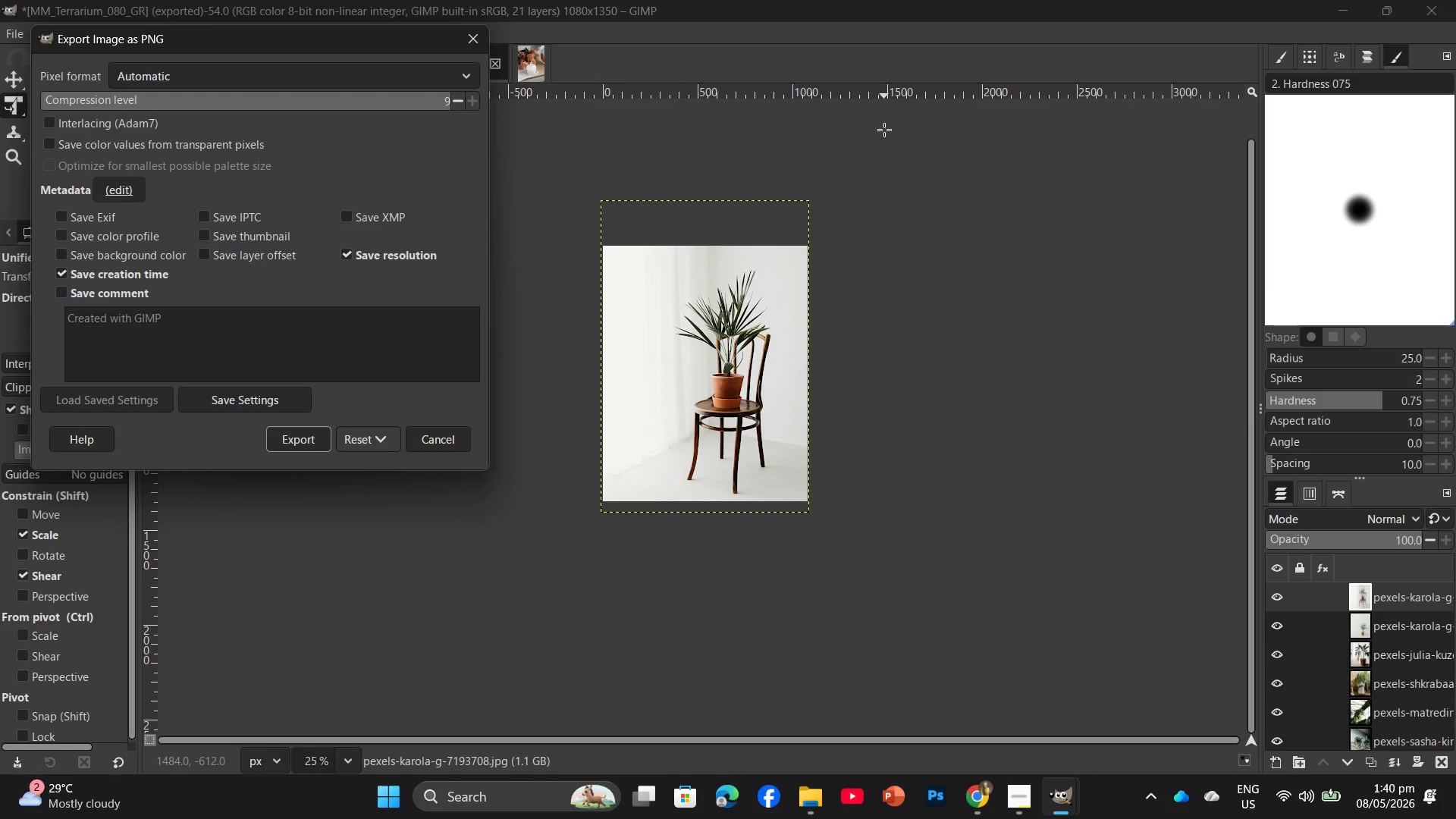 
wait(52.02)
 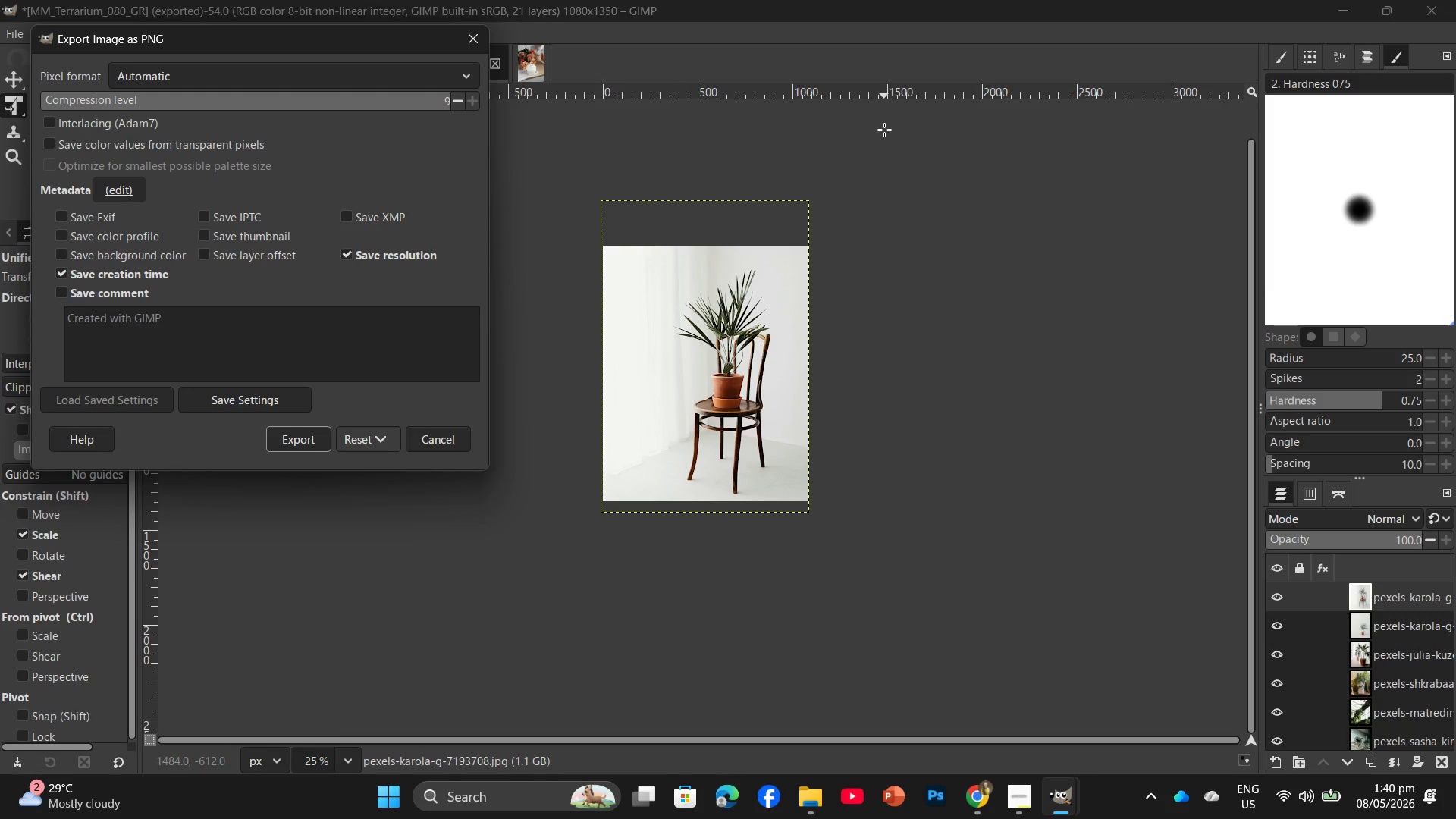 
left_click([322, 448])
 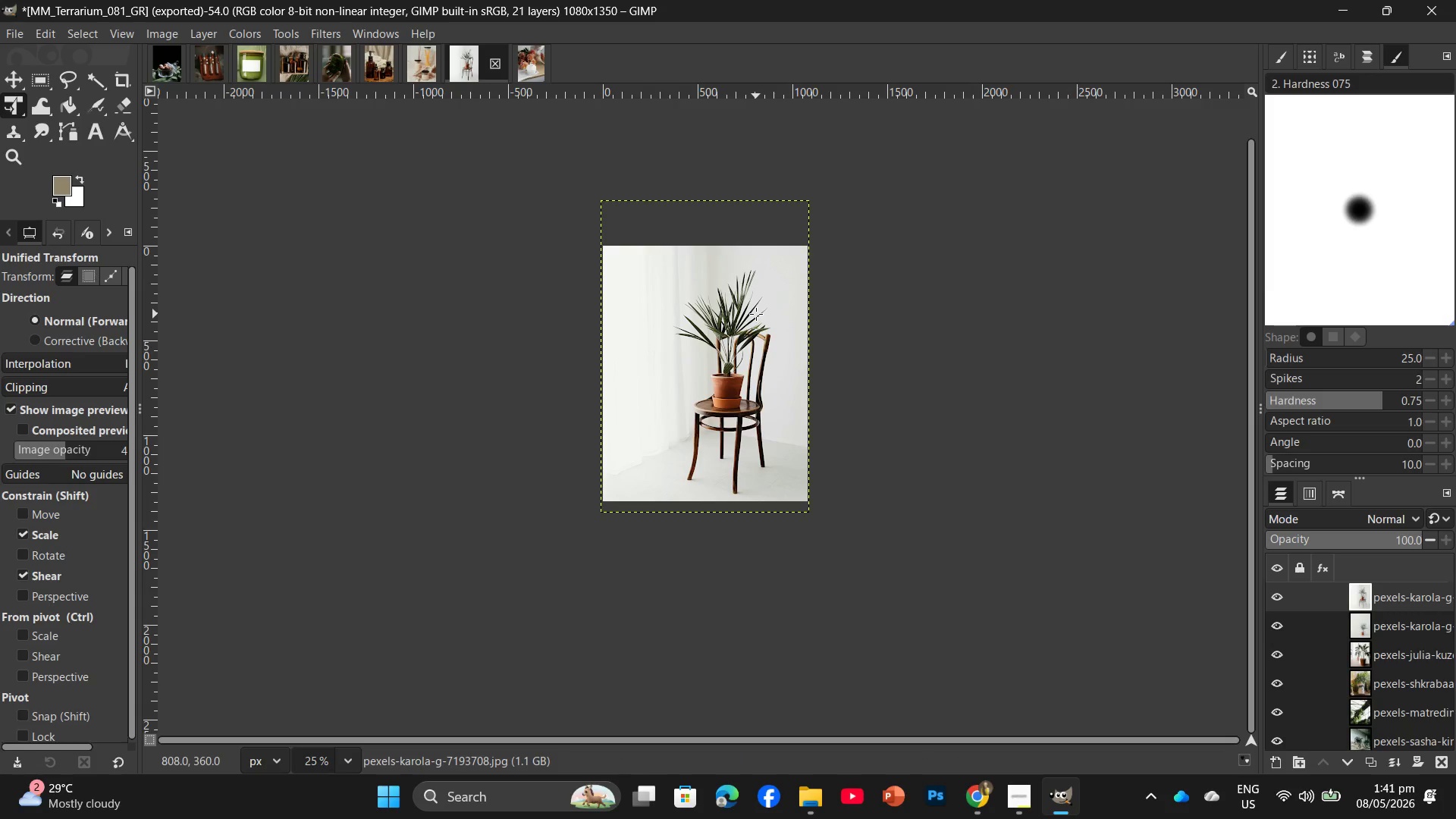 
wait(32.94)
 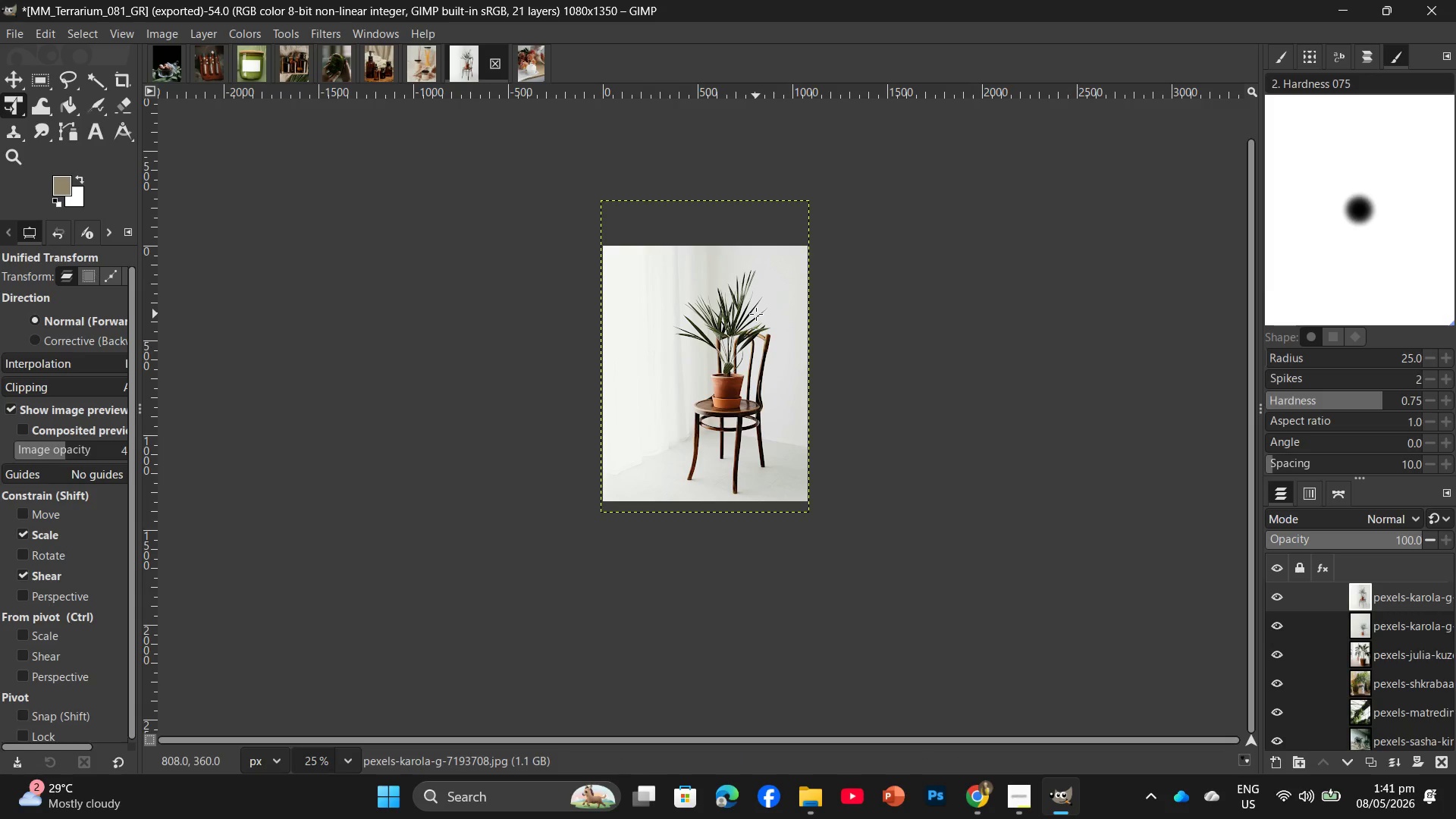 
mouse_move([1003, 790])
 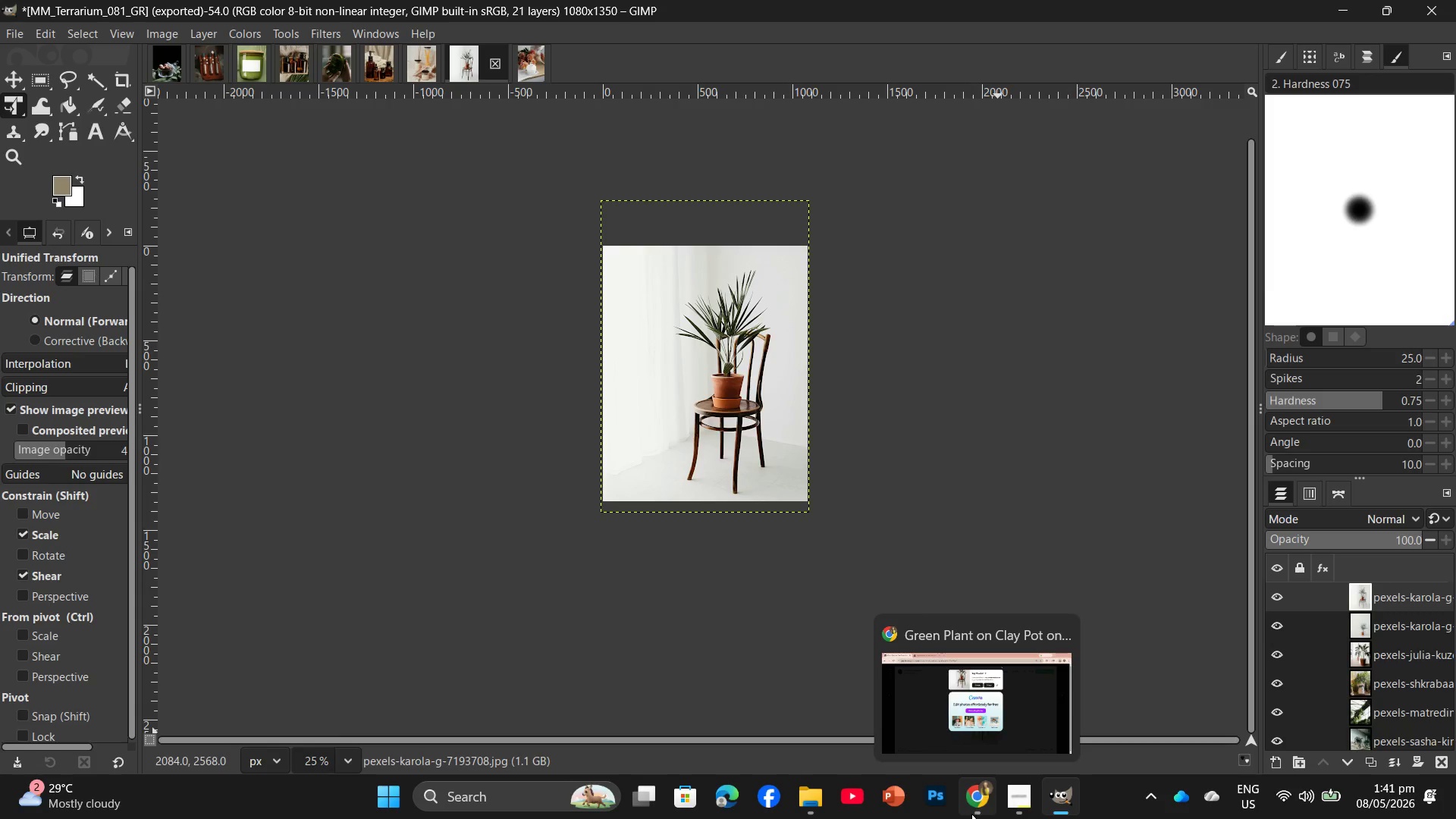 
left_click([974, 812])
 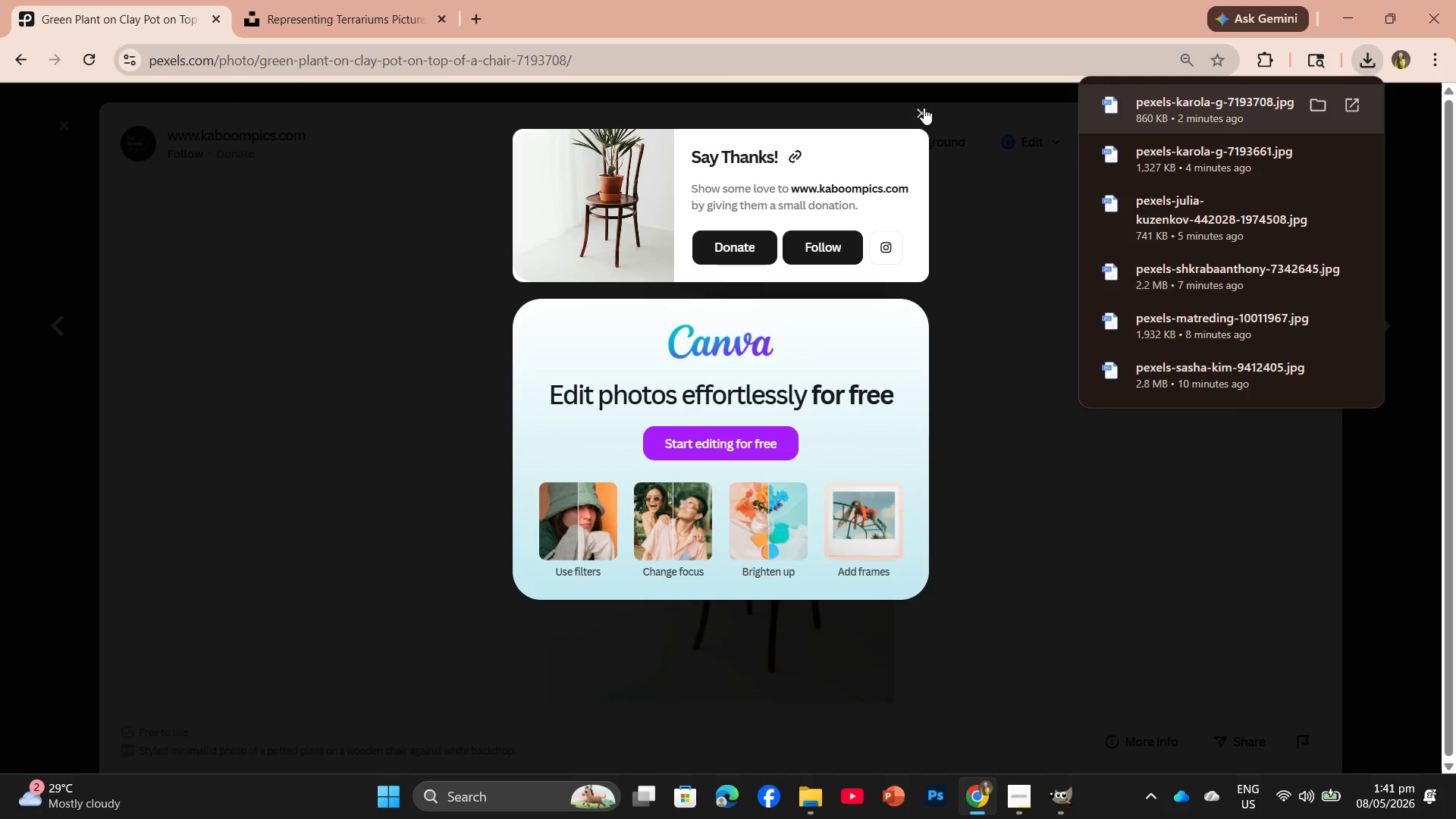 
left_click([921, 107])
 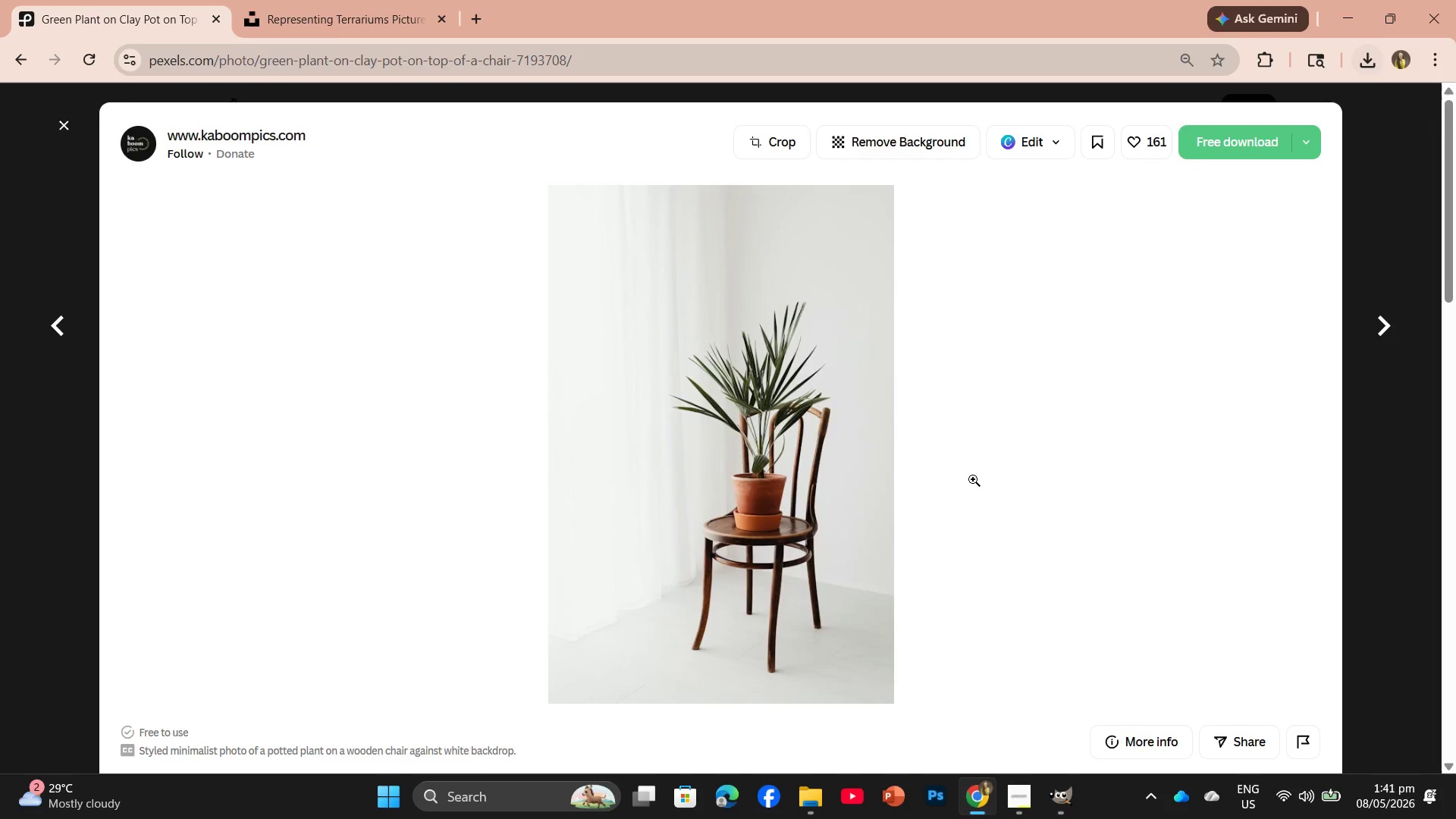 
scroll: coordinate [1003, 530], scroll_direction: down, amount: 27.0
 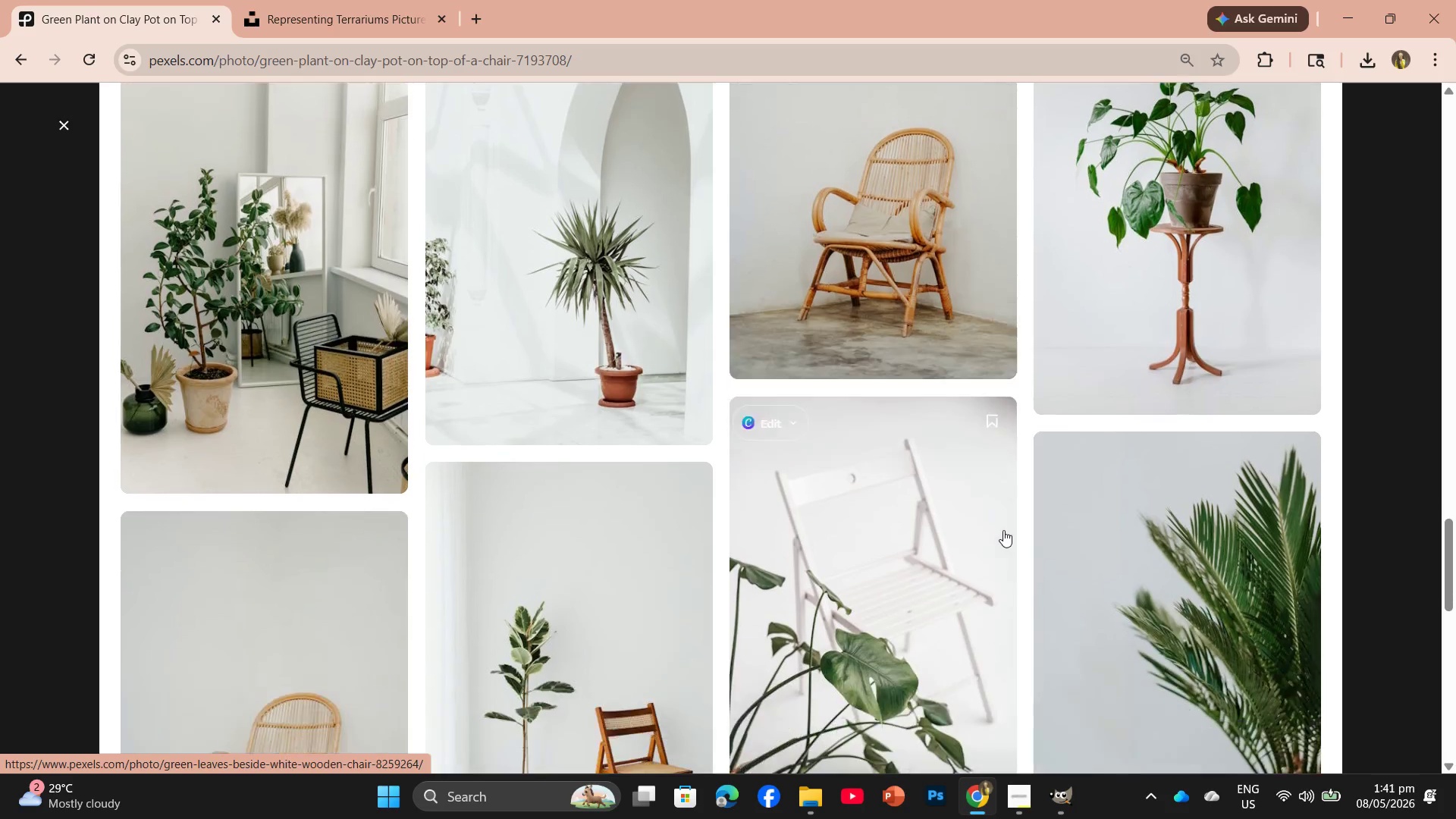 
scroll: coordinate [1003, 532], scroll_direction: up, amount: 2.0
 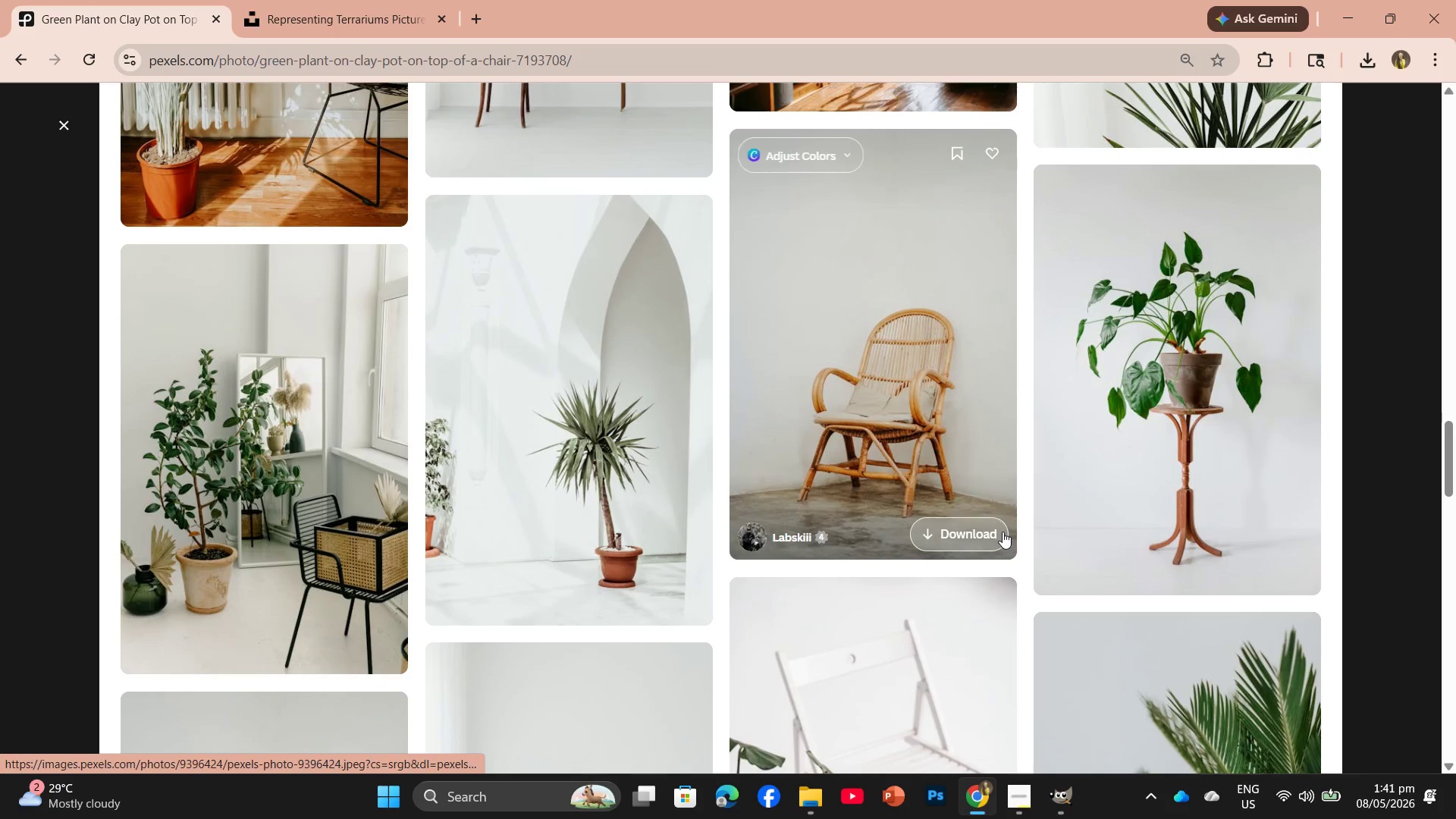 
scroll: coordinate [1003, 532], scroll_direction: none, amount: 0.0
 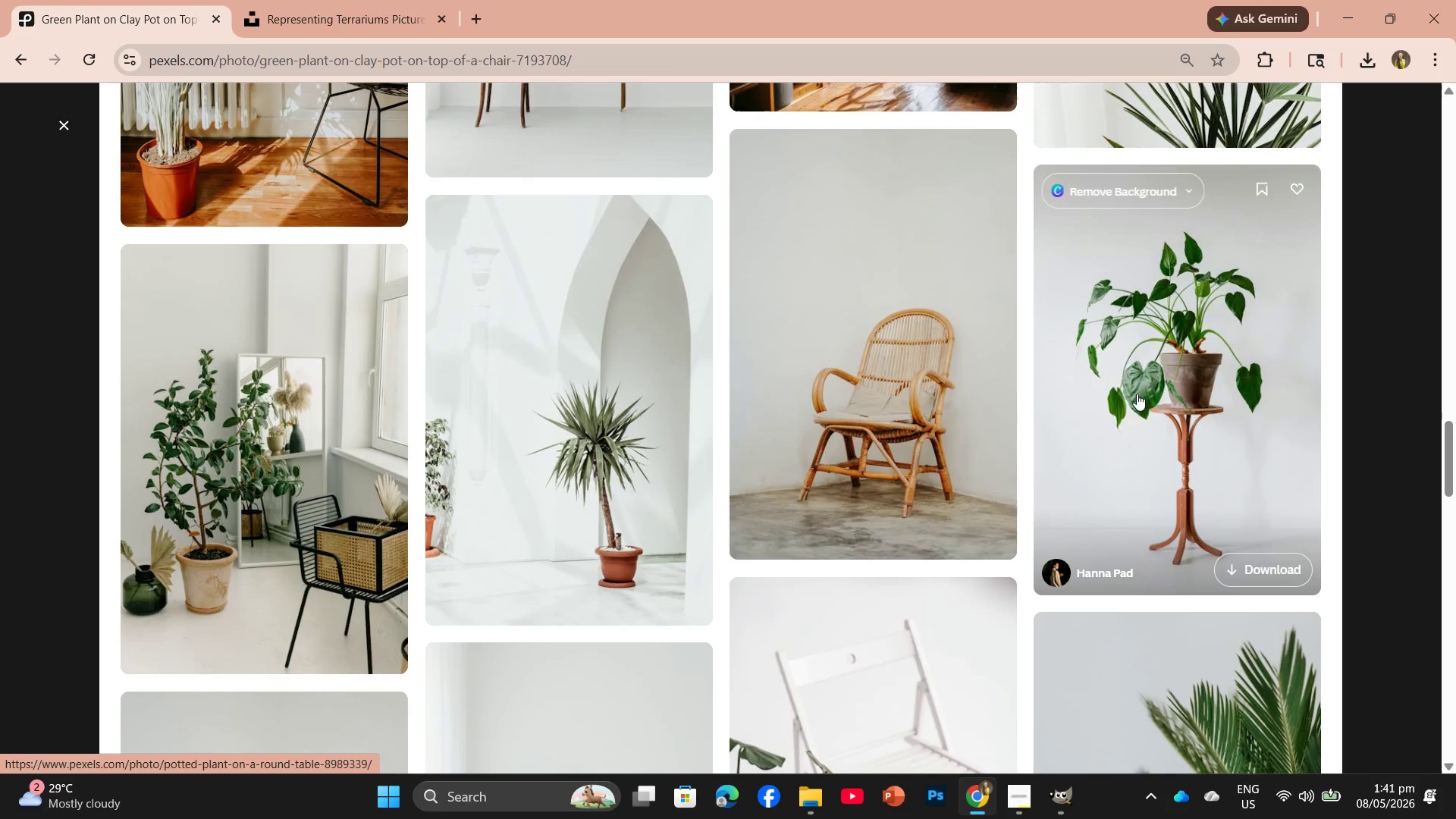 
left_click_drag(start_coordinate=[1145, 382], to_coordinate=[1149, 380])
 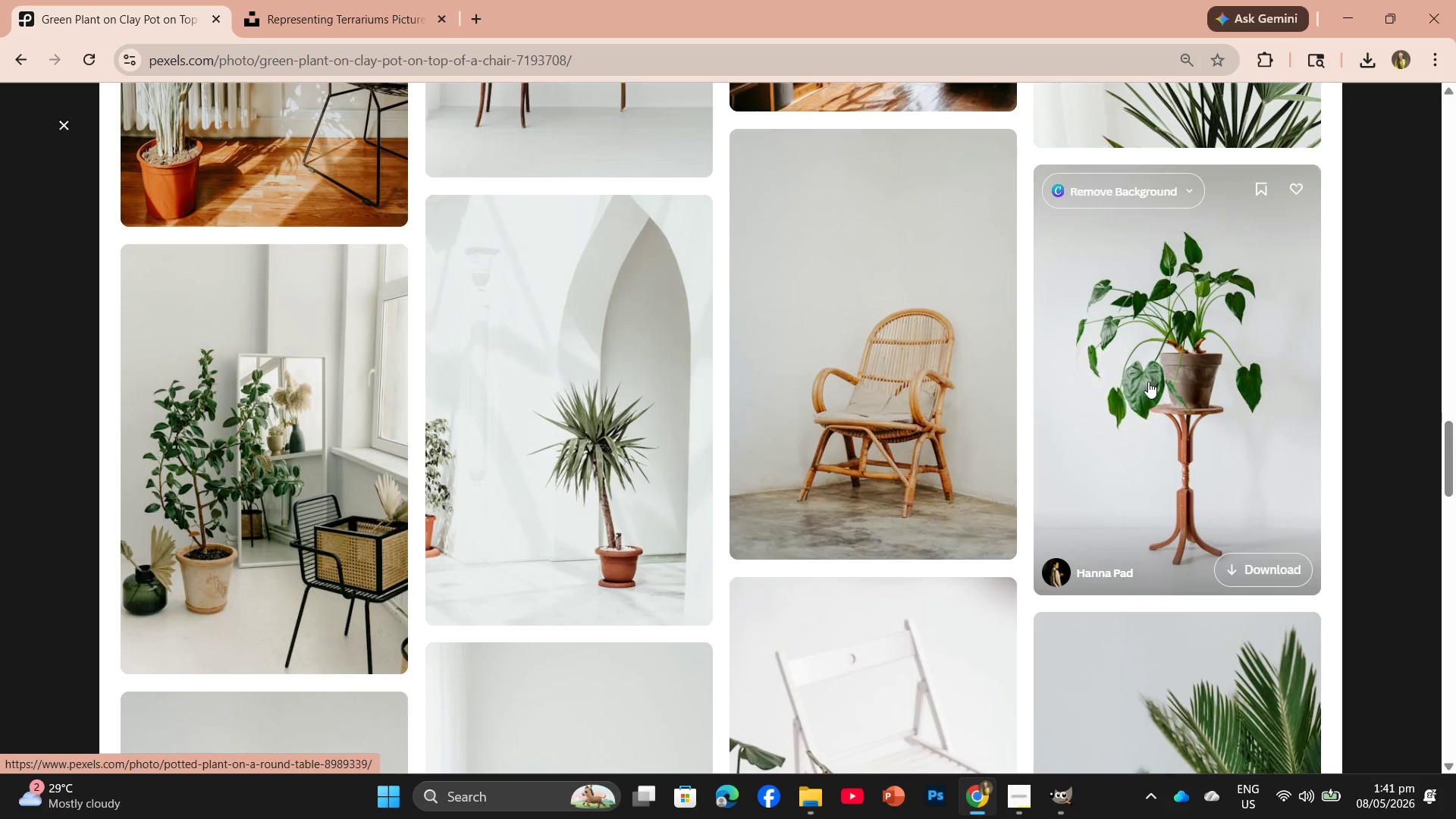 
left_click([1148, 381])
 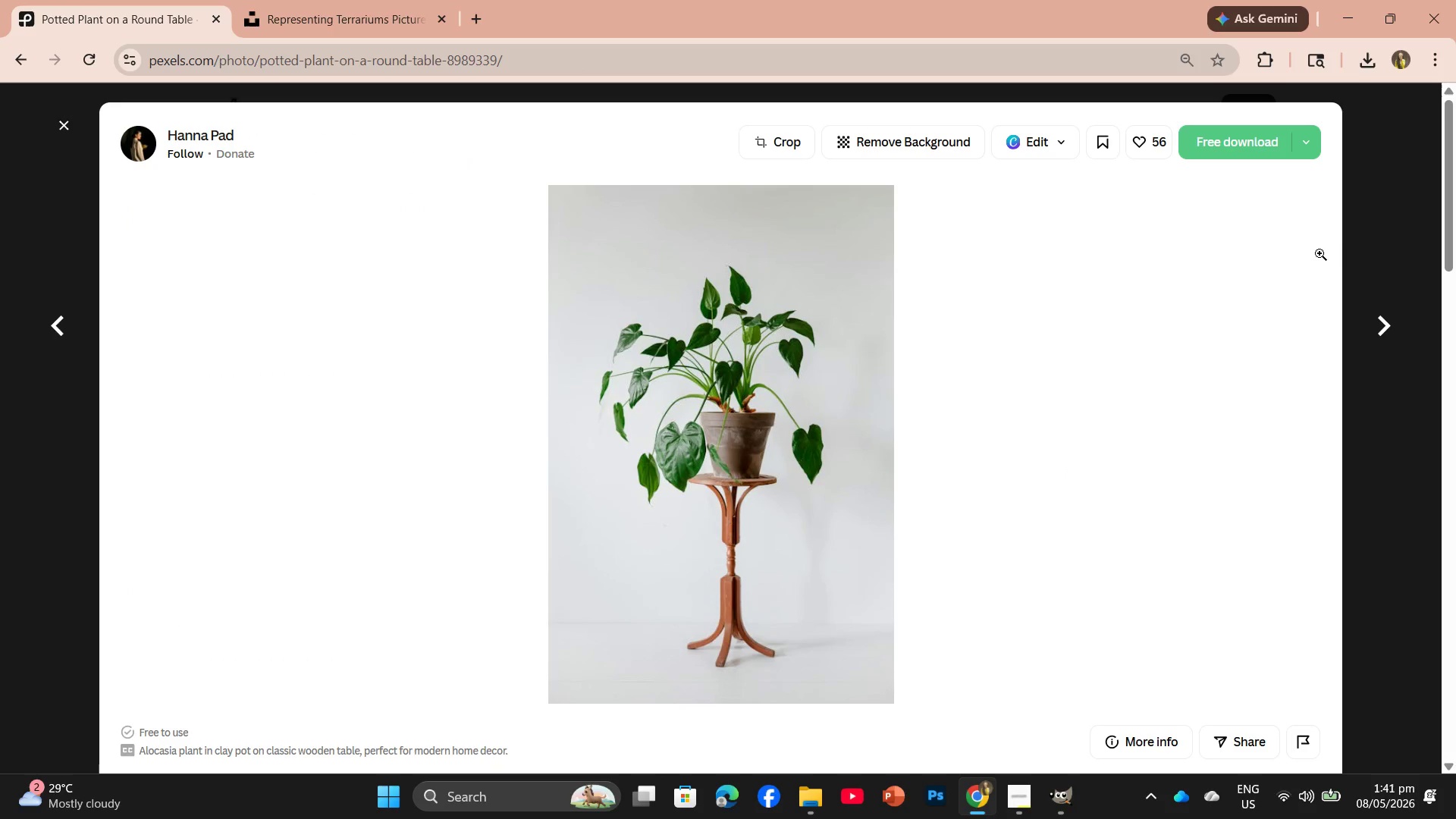 
left_click([1245, 140])
 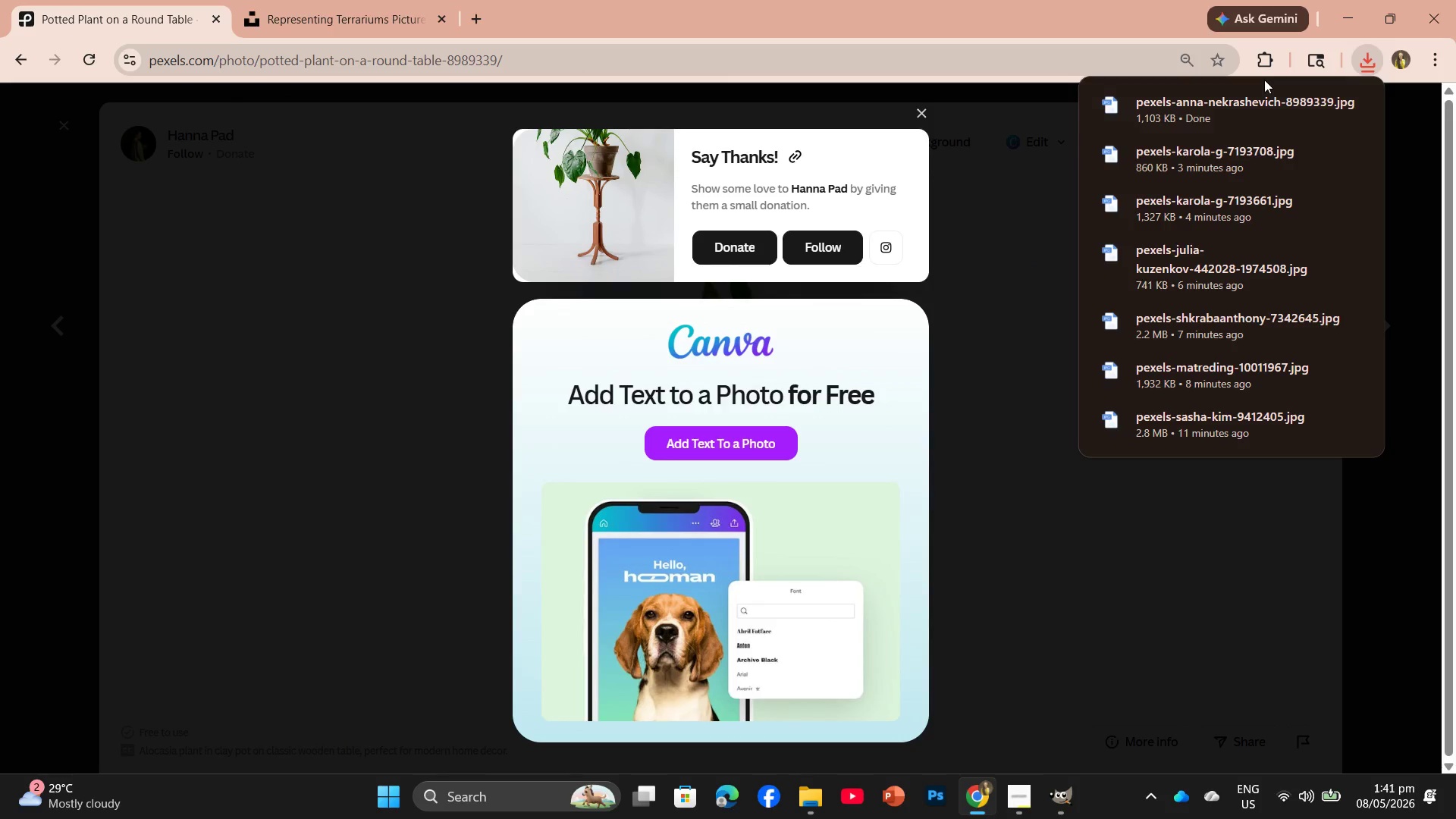 
left_click_drag(start_coordinate=[1220, 112], to_coordinate=[779, 434])
 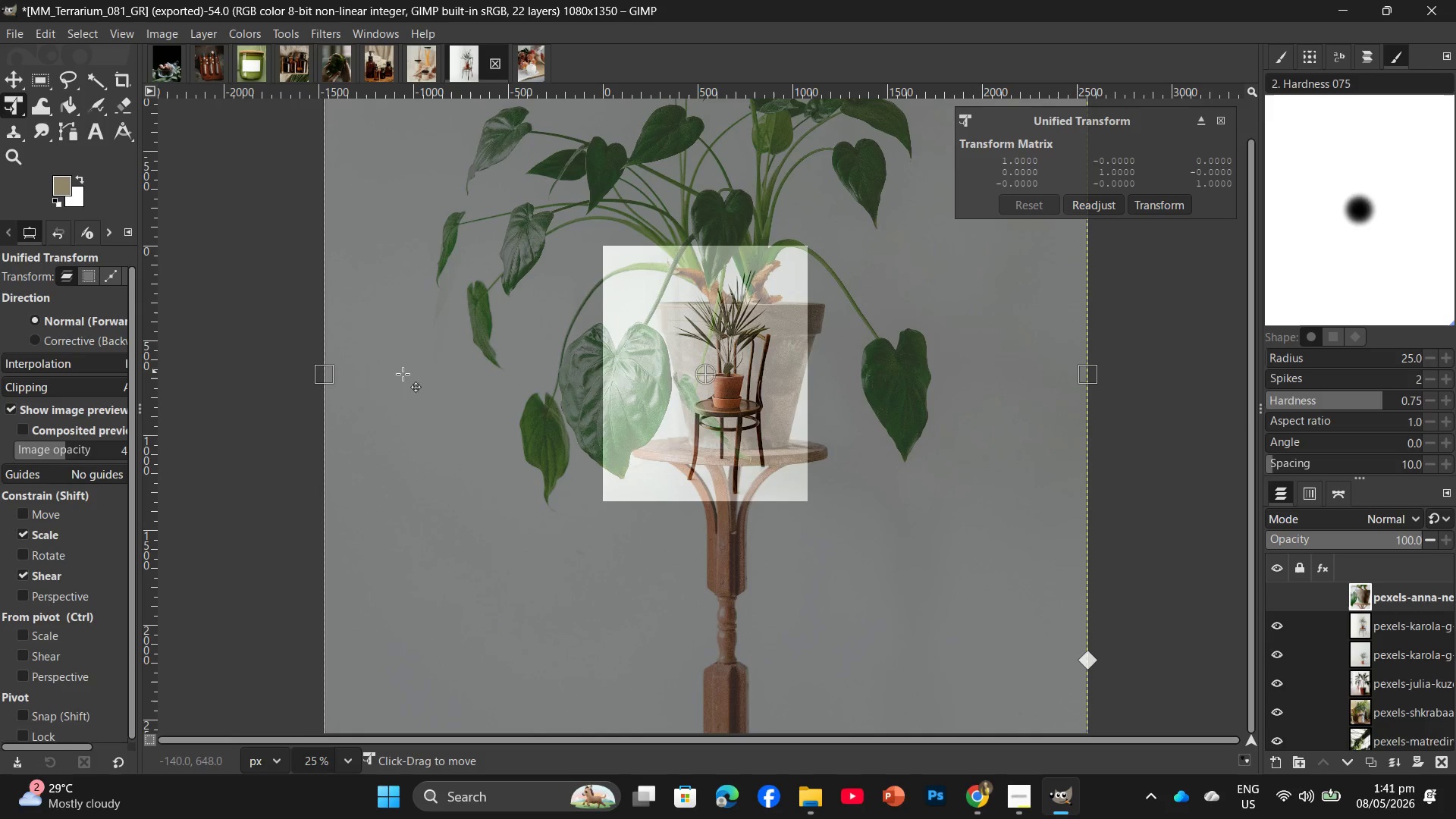 
left_click_drag(start_coordinate=[323, 375], to_coordinate=[601, 375])
 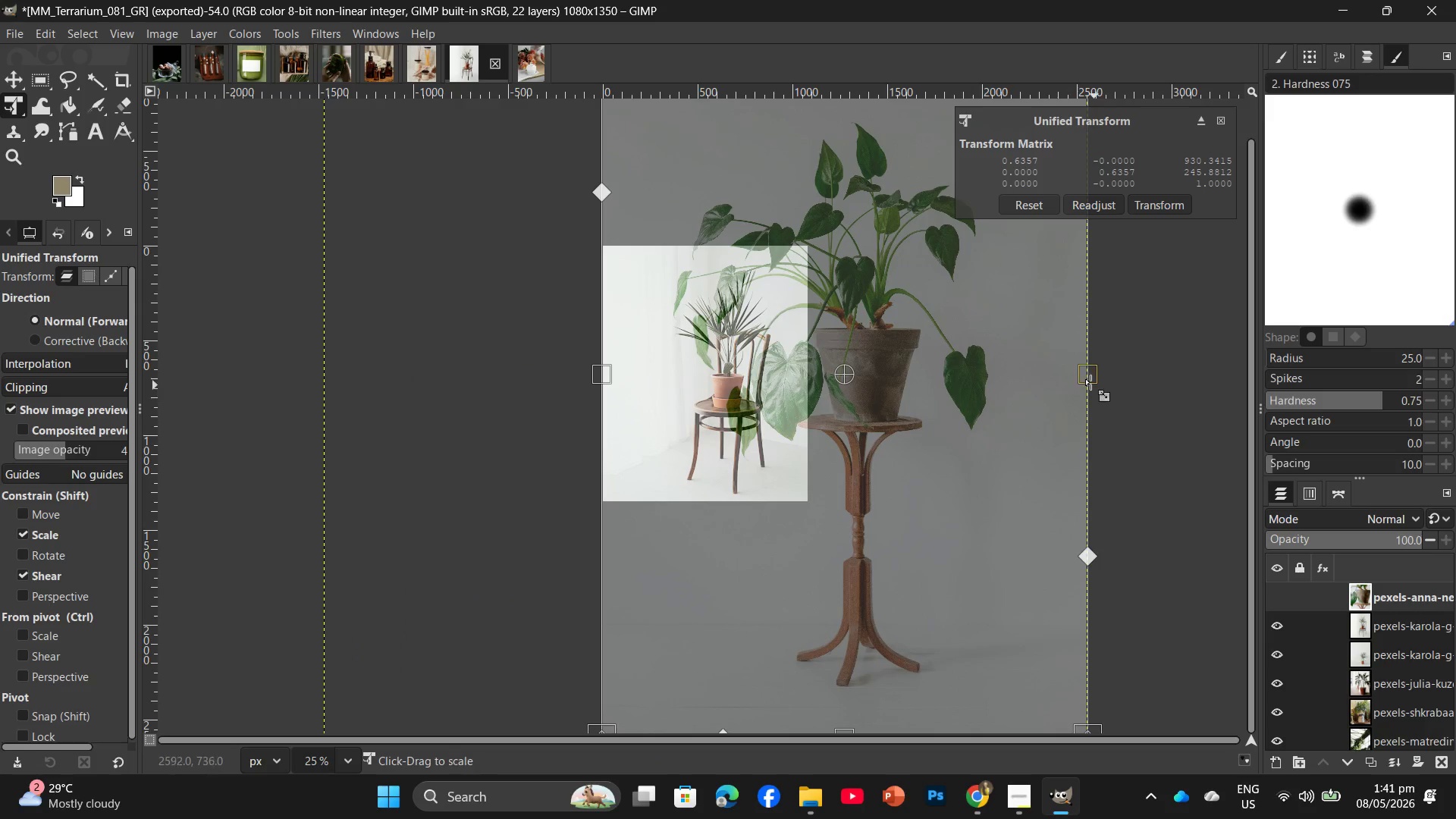 
left_click_drag(start_coordinate=[1087, 381], to_coordinate=[809, 410])
 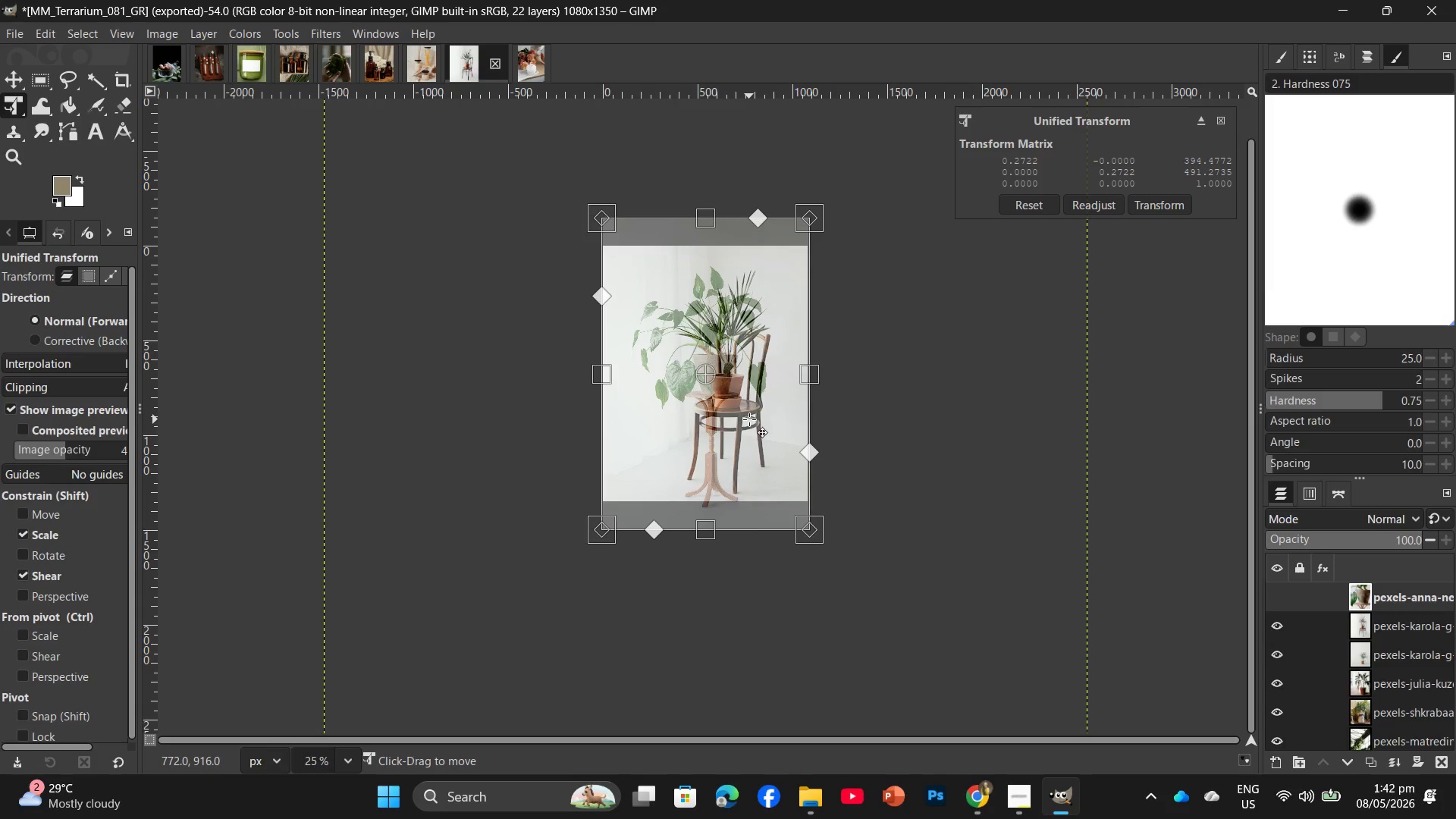 
left_click_drag(start_coordinate=[749, 419], to_coordinate=[750, 409])
 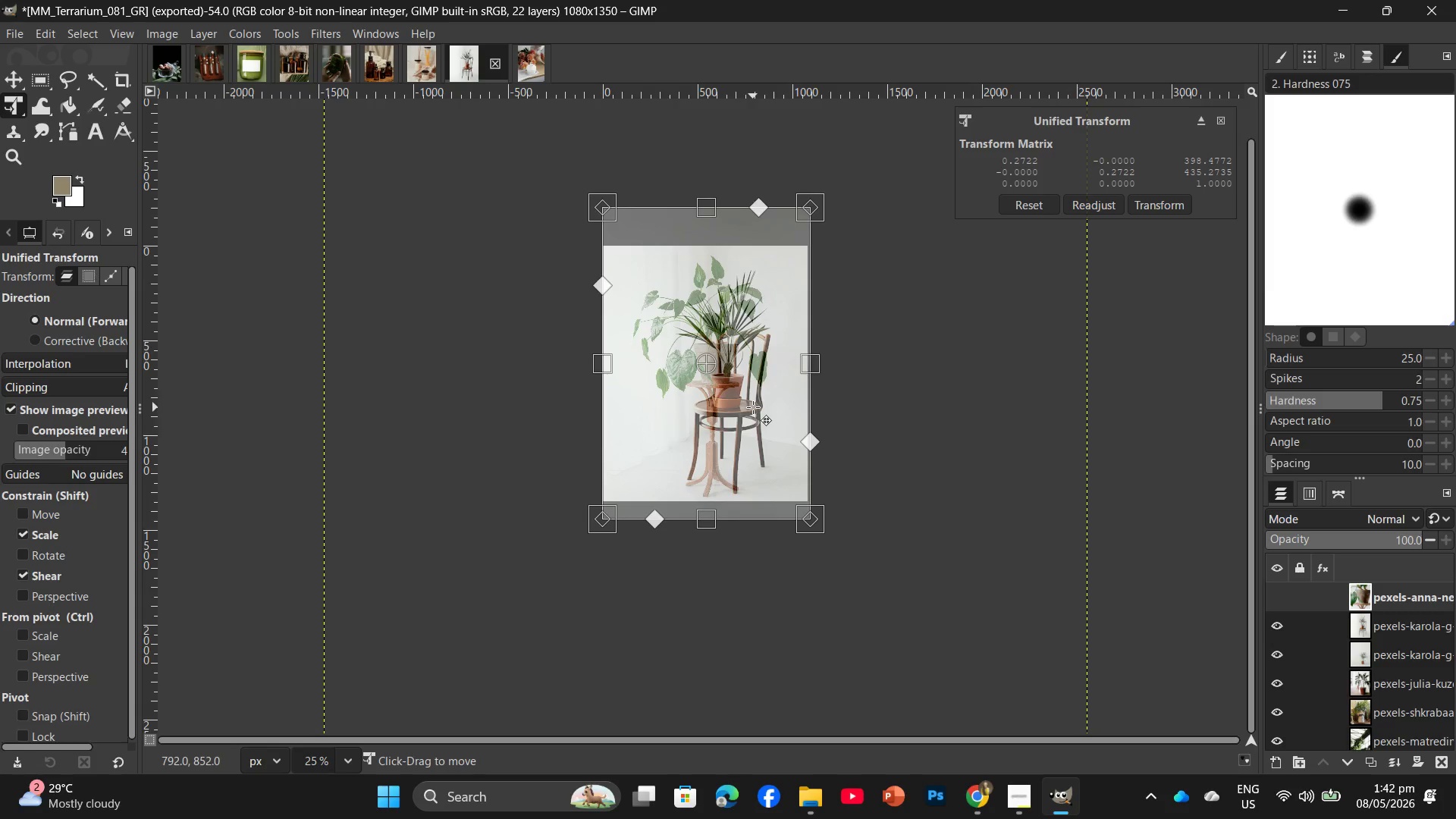 
key(Enter)
 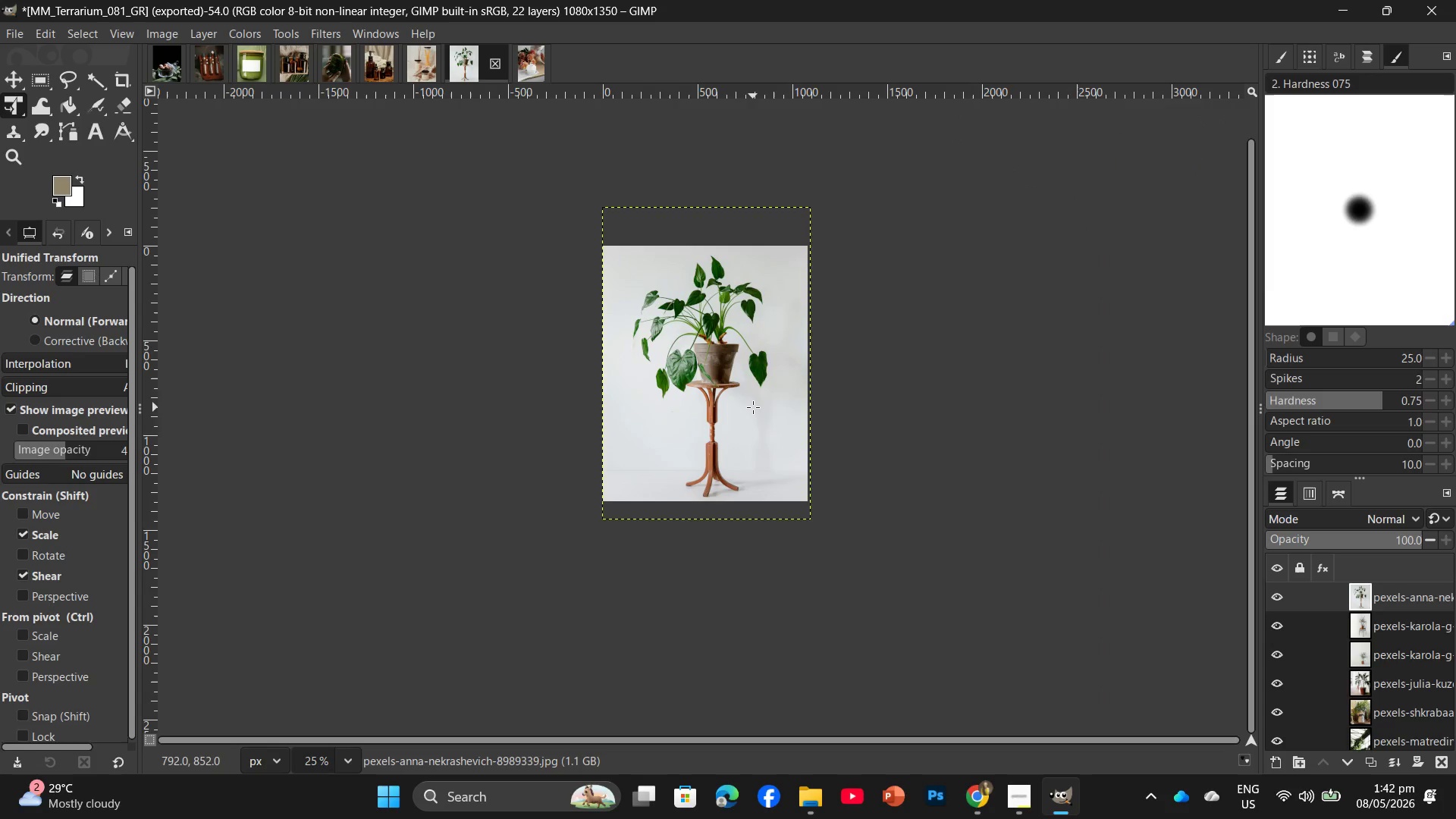 
wait(9.53)
 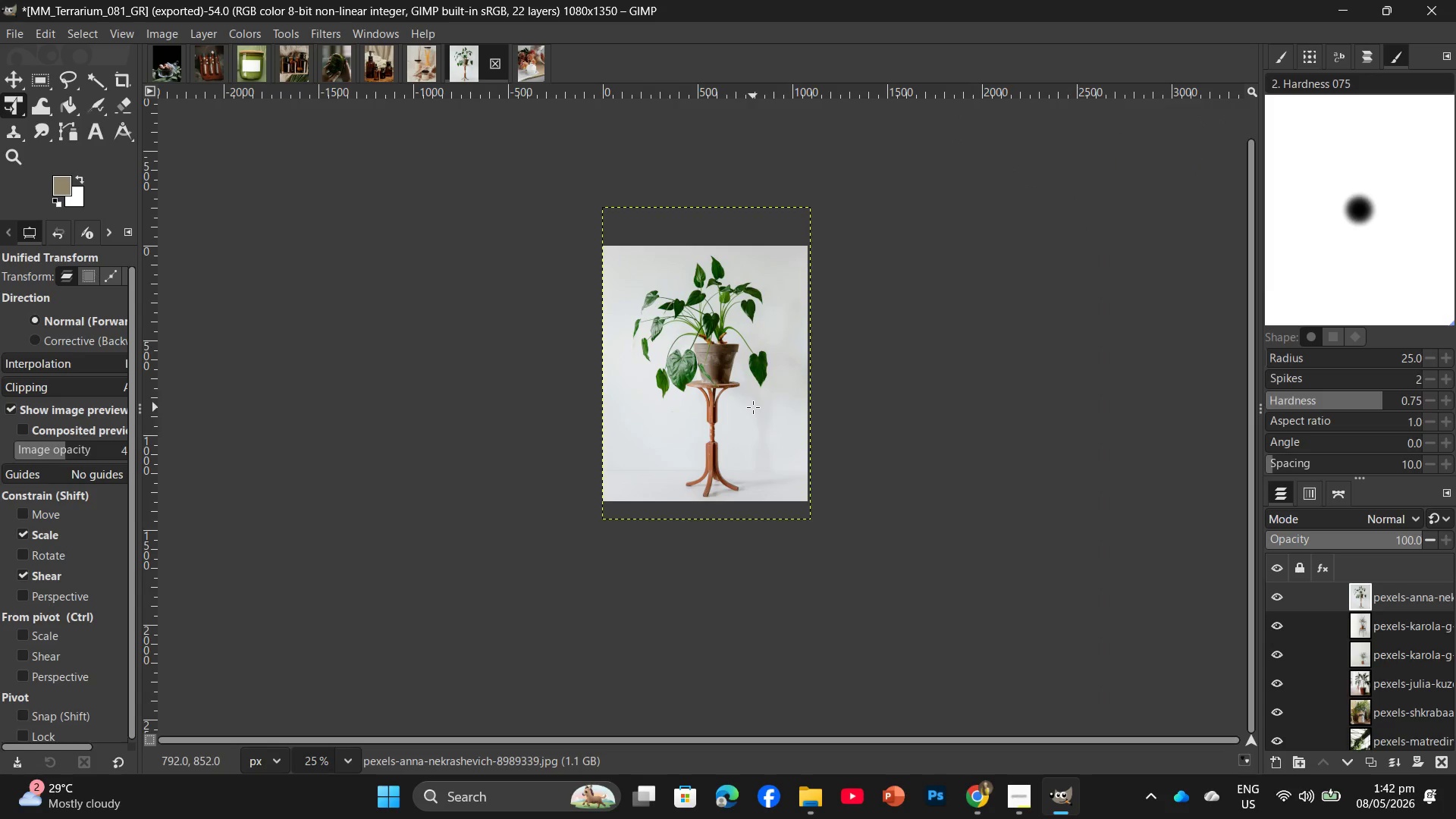 
key(Control+F)
 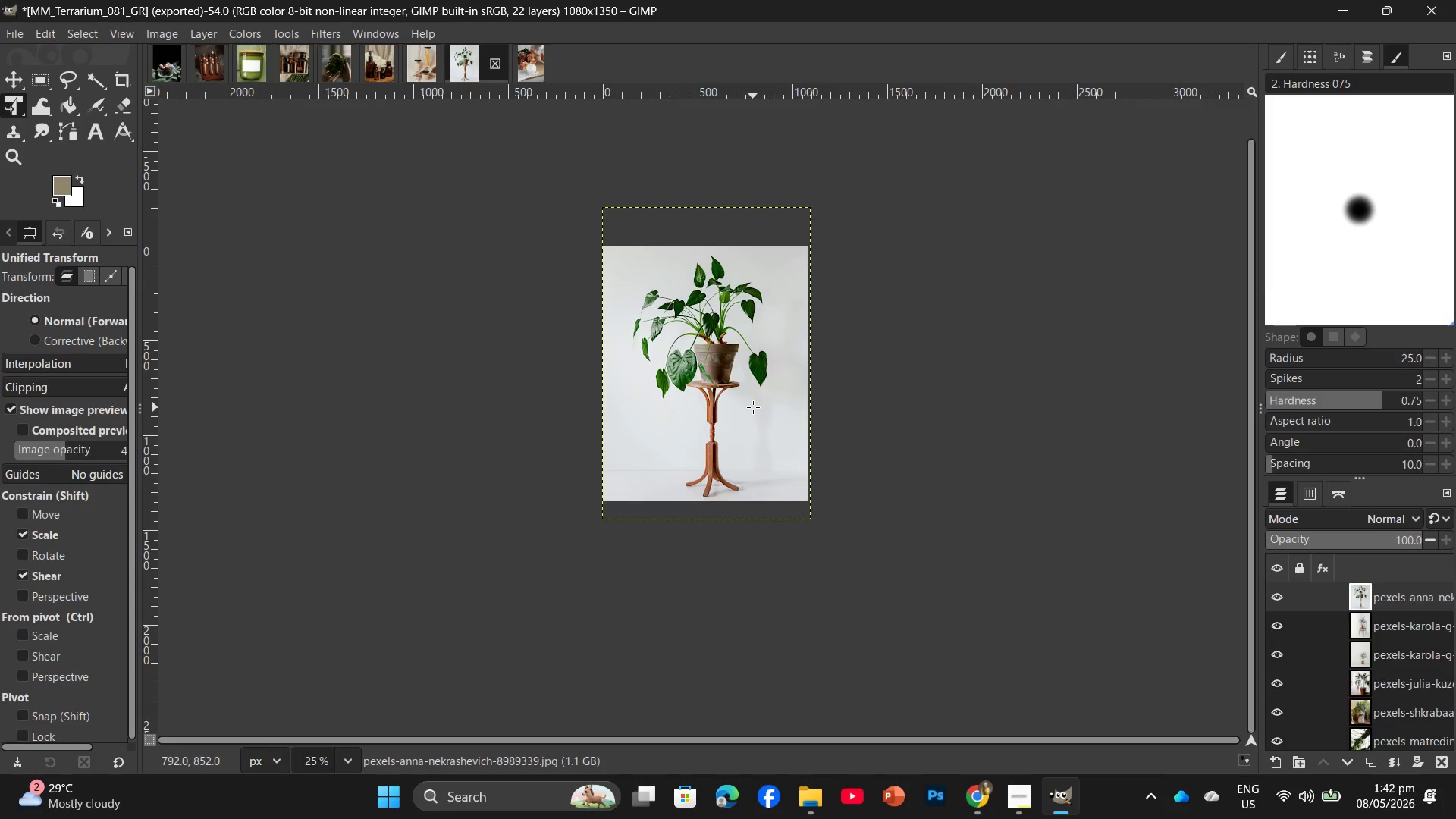 
key(Control+Shift+E)
 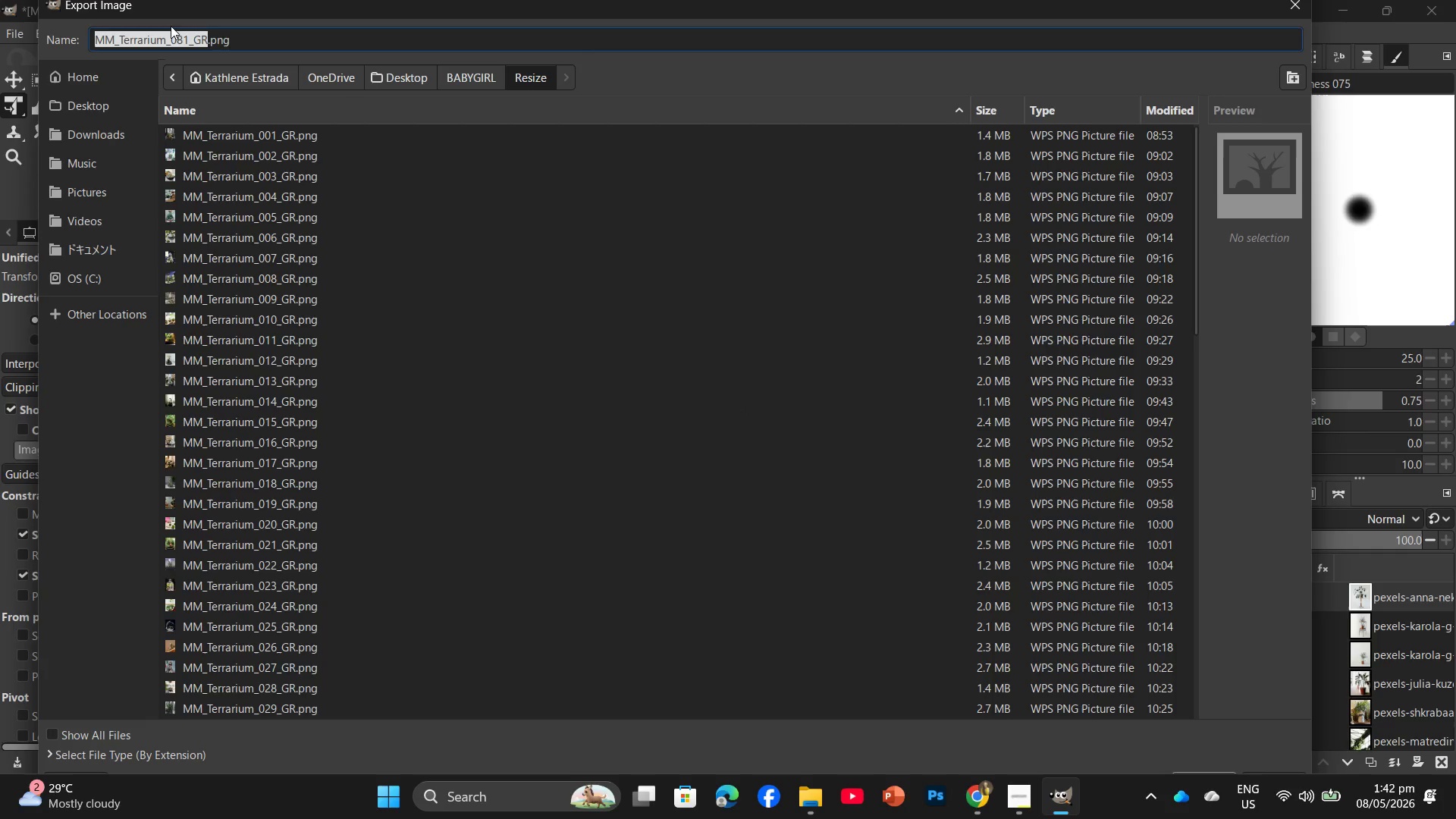 
left_click([188, 34])
 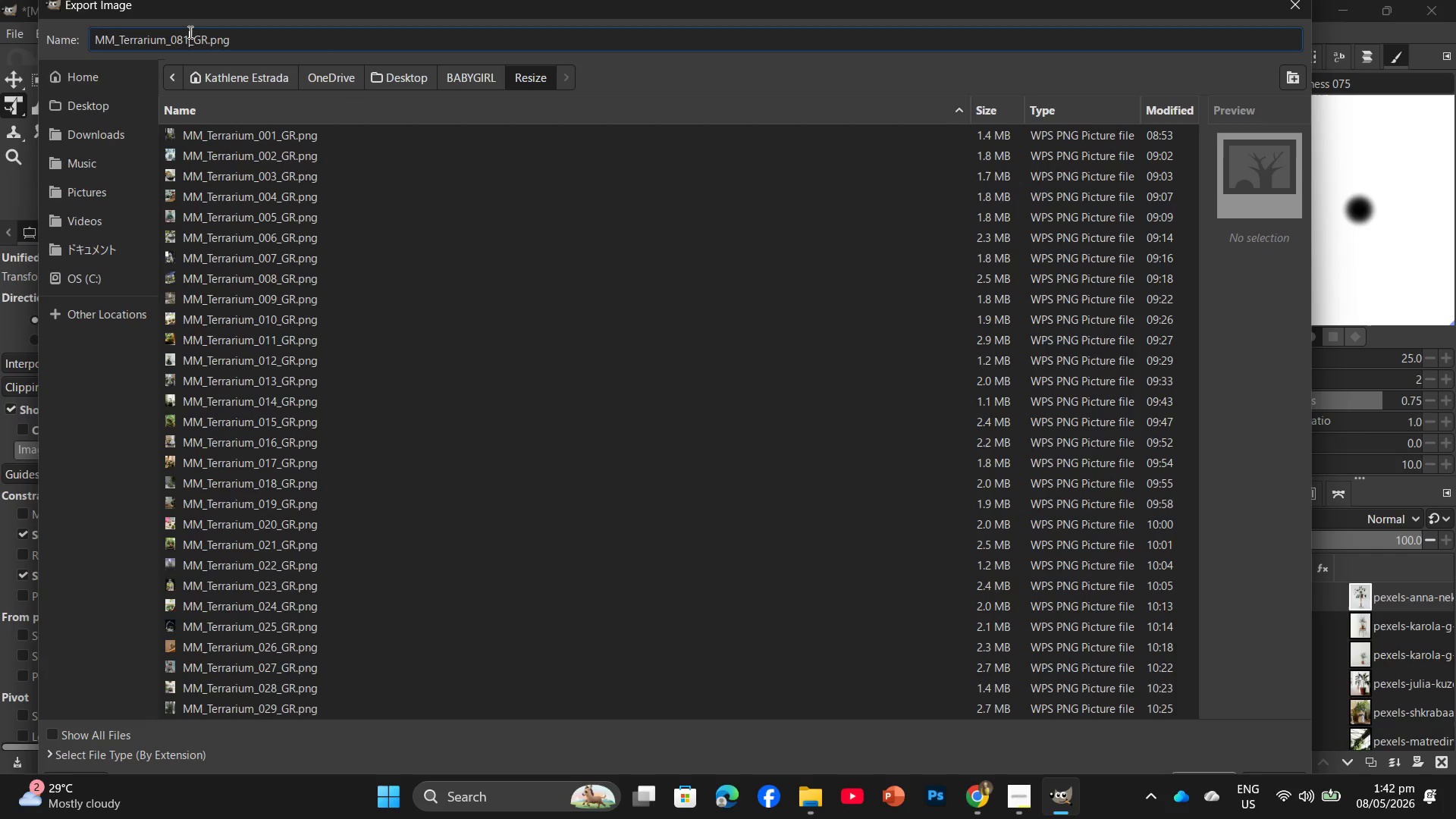 
key(Backspace)
 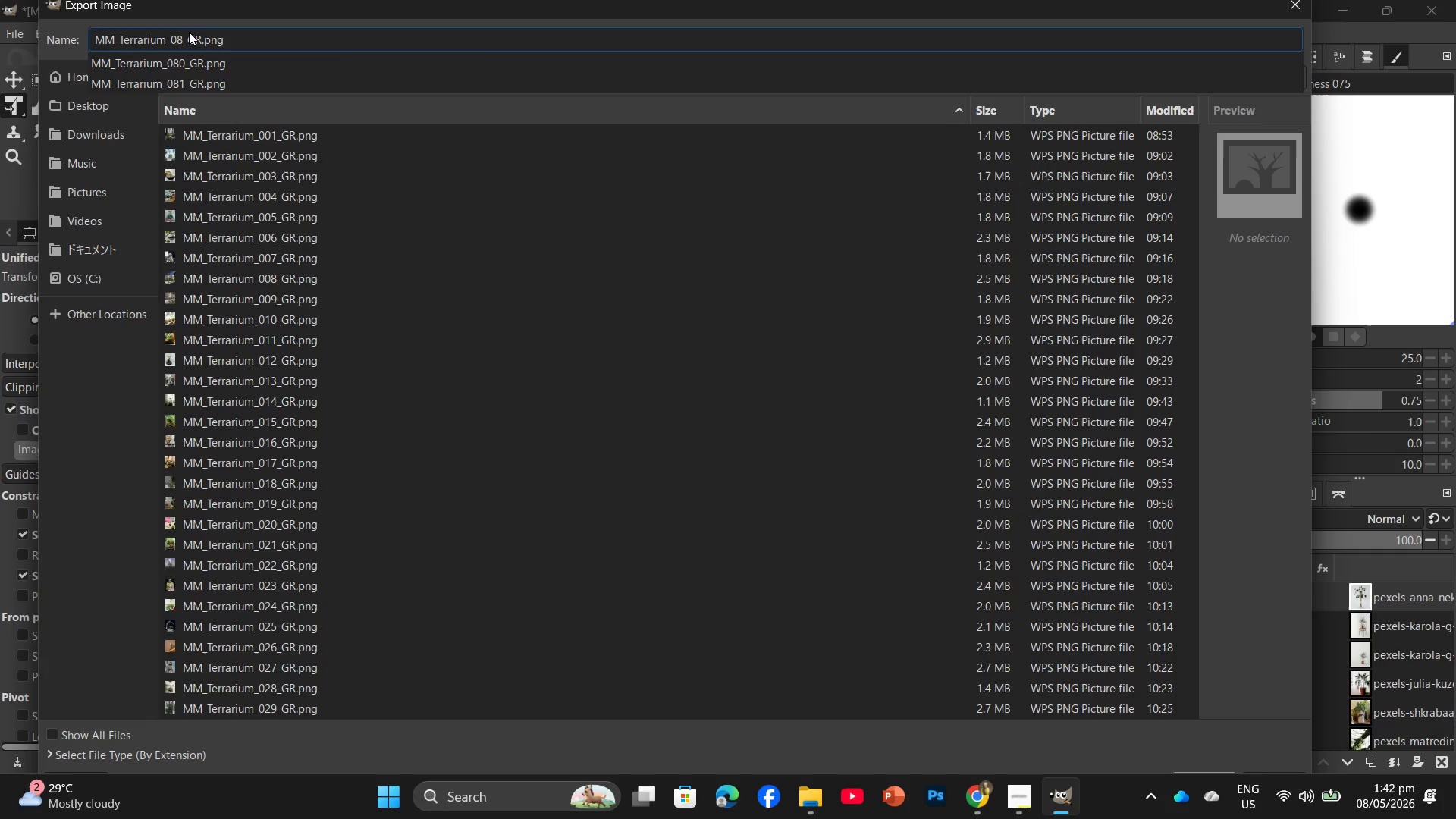 
key(2)
 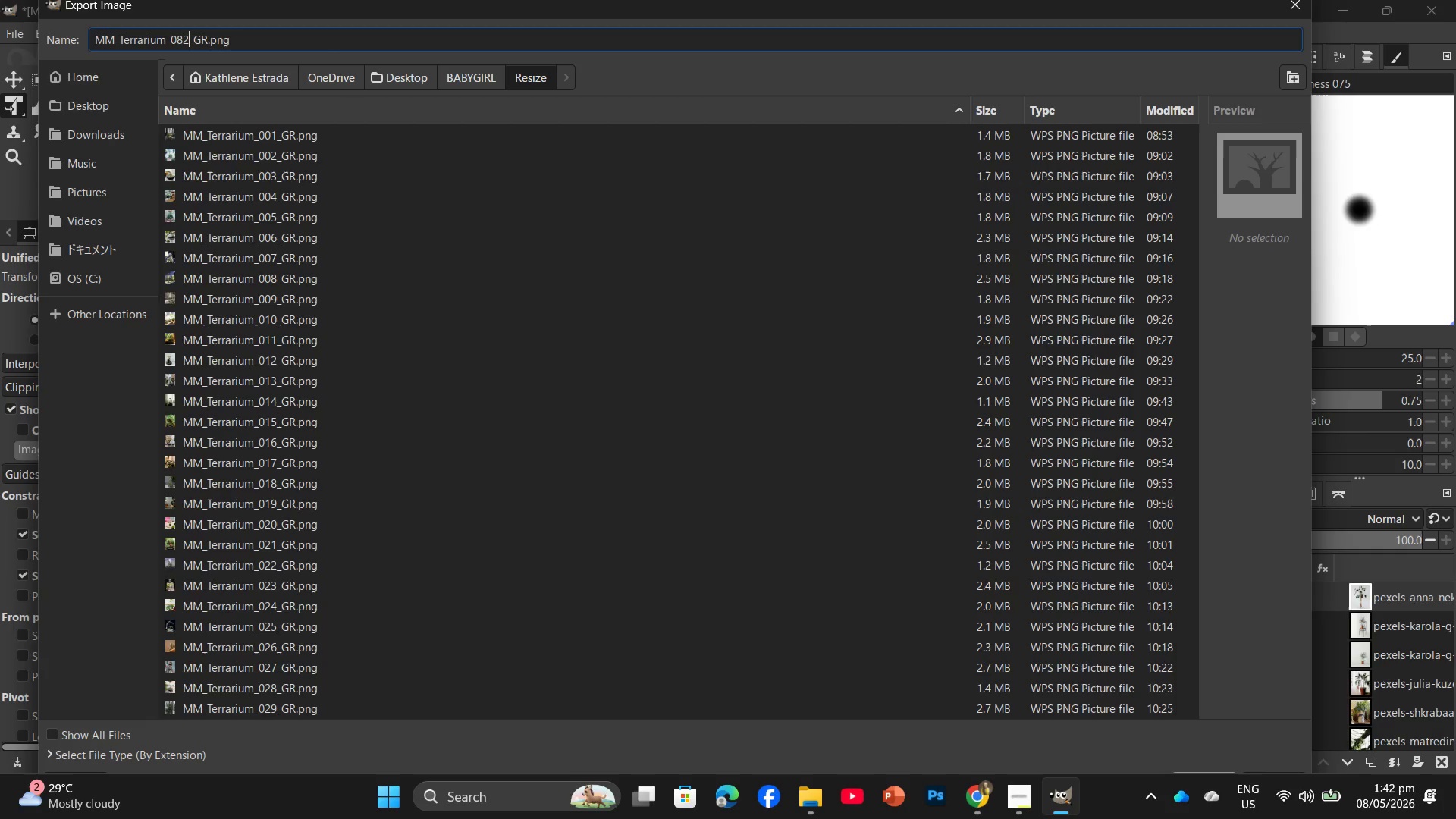 
key(Enter)
 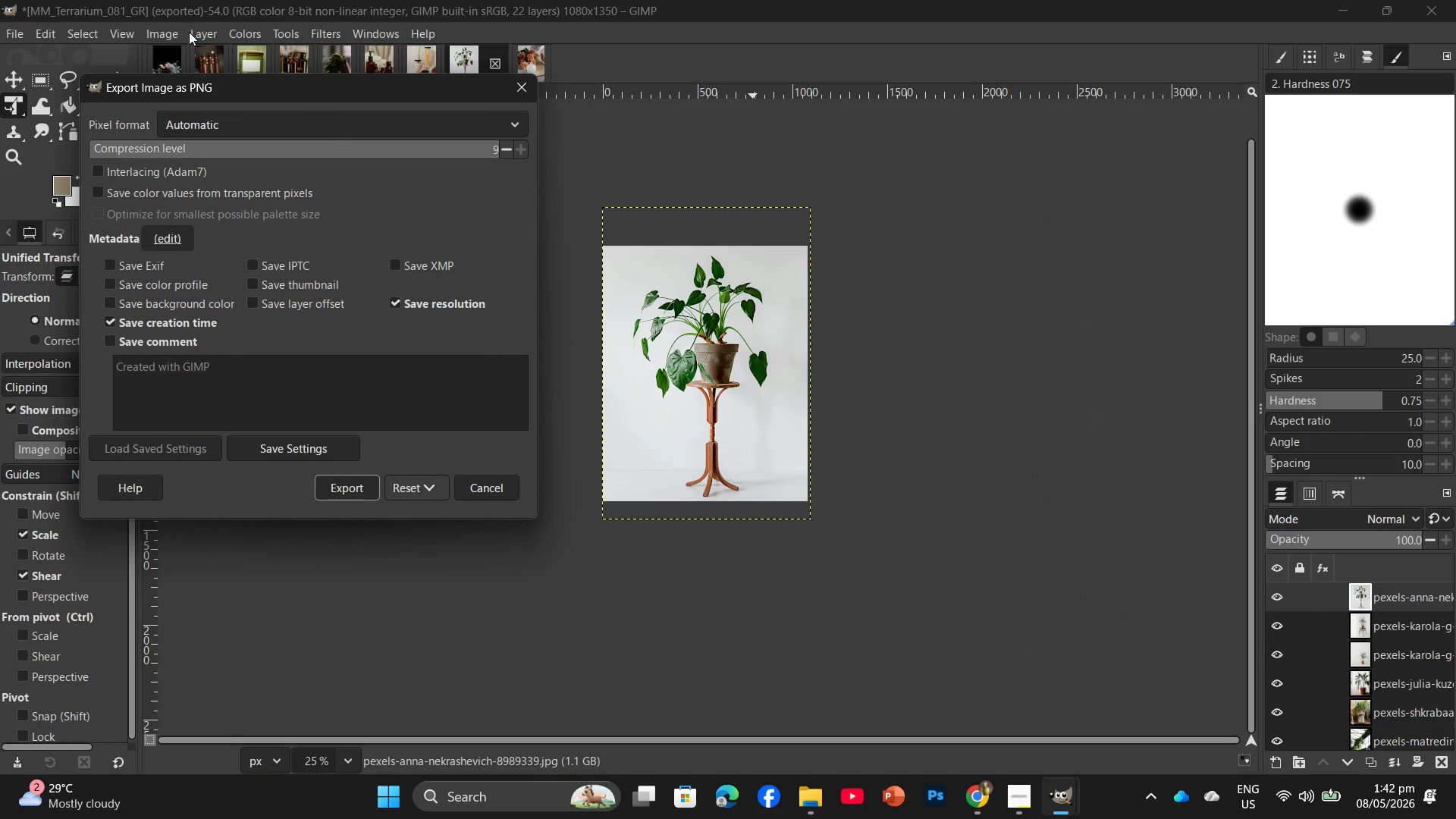 
key(Enter)
 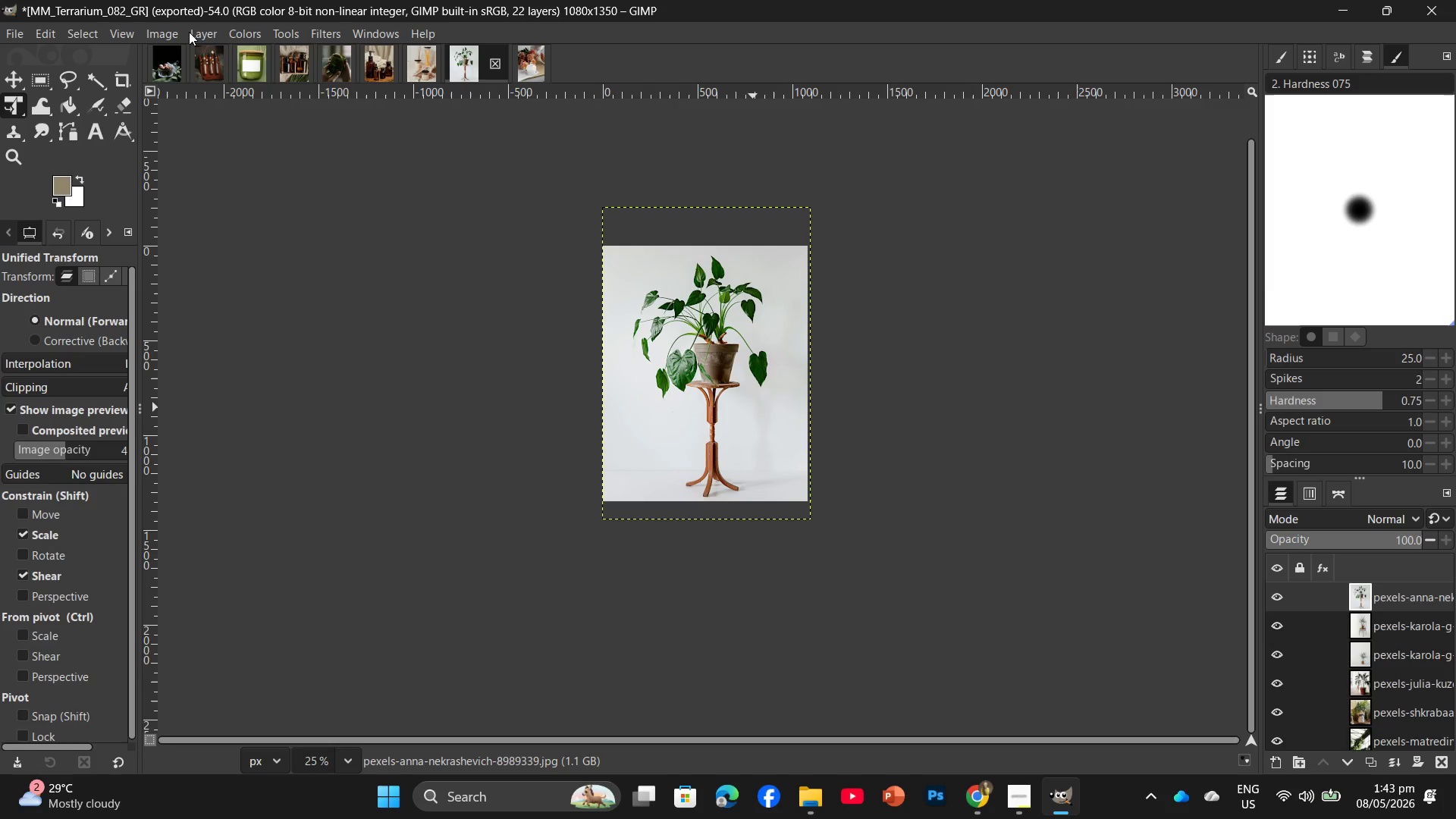 
wait(74.83)
 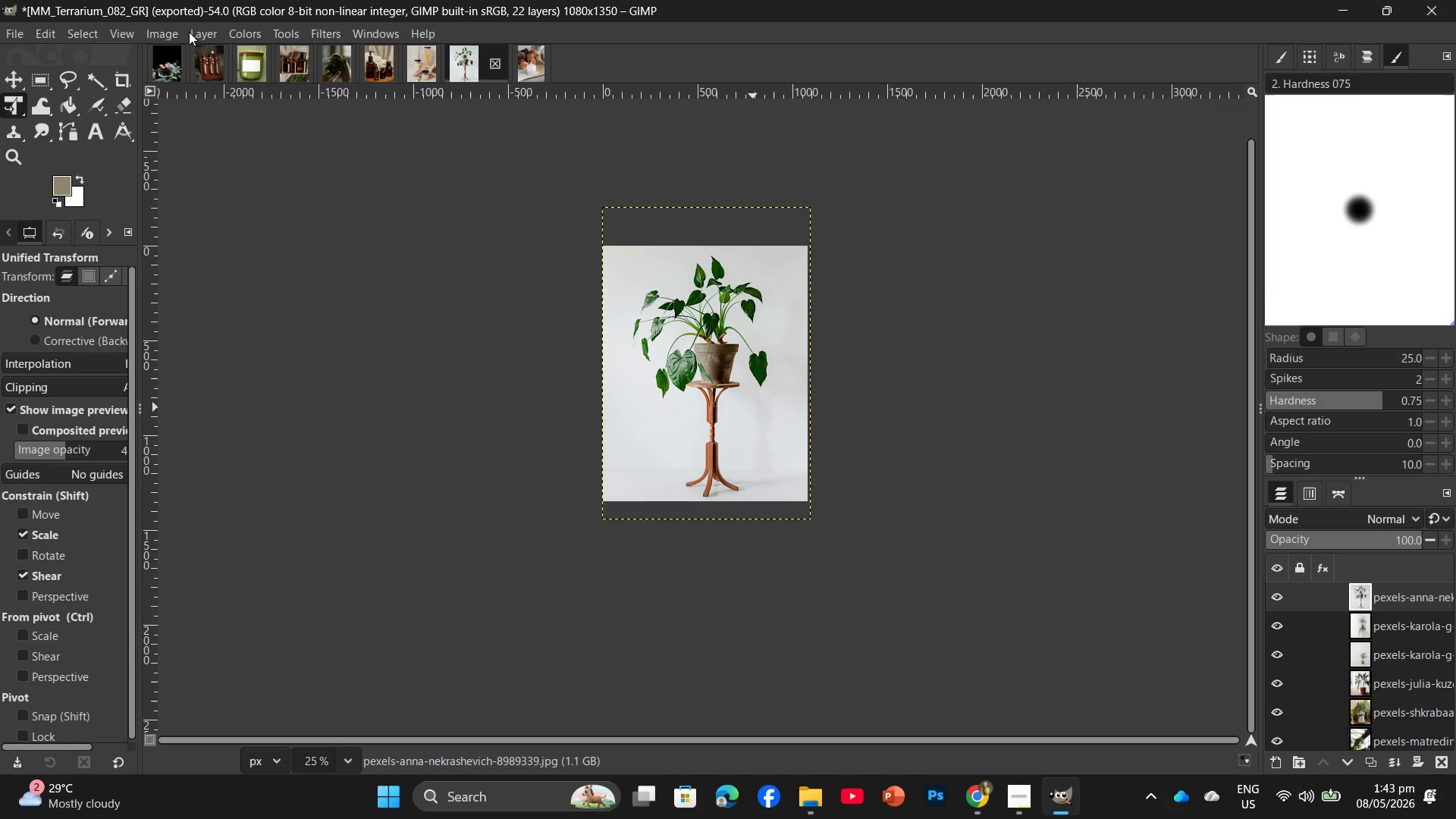 
left_click([814, 811])
 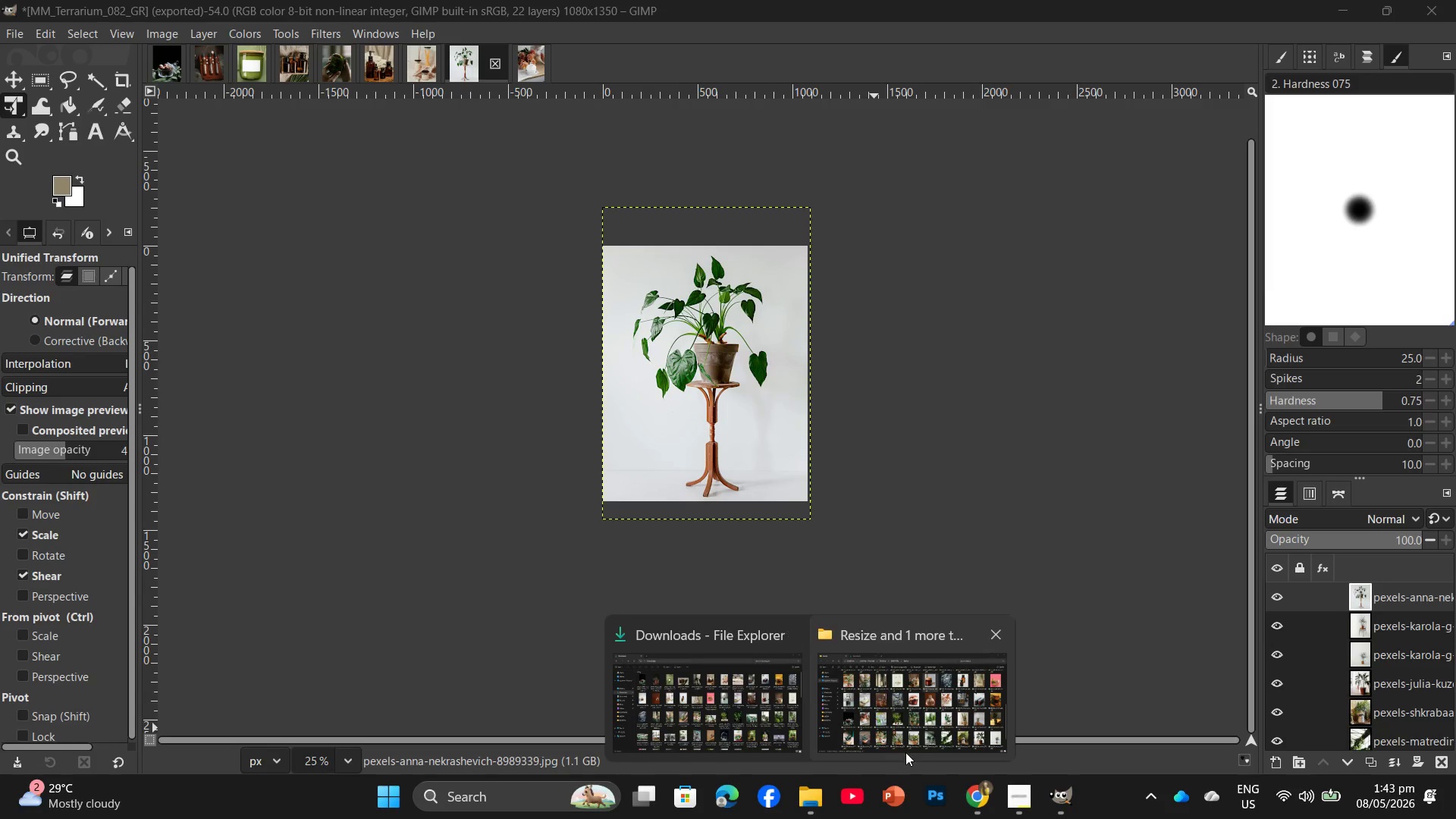 
left_click([905, 752])
 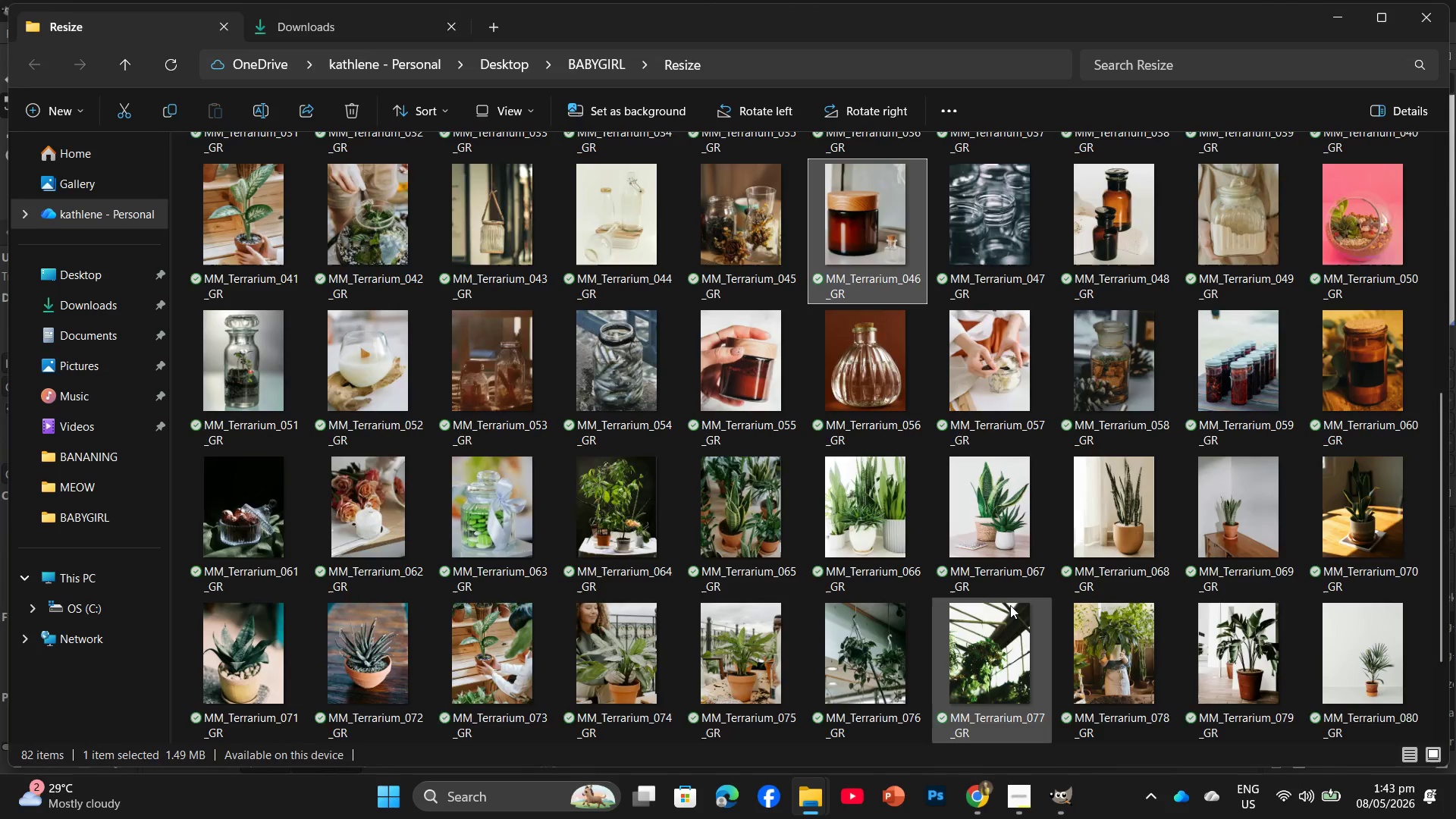 
scroll: coordinate [1011, 604], scroll_direction: down, amount: 5.0
 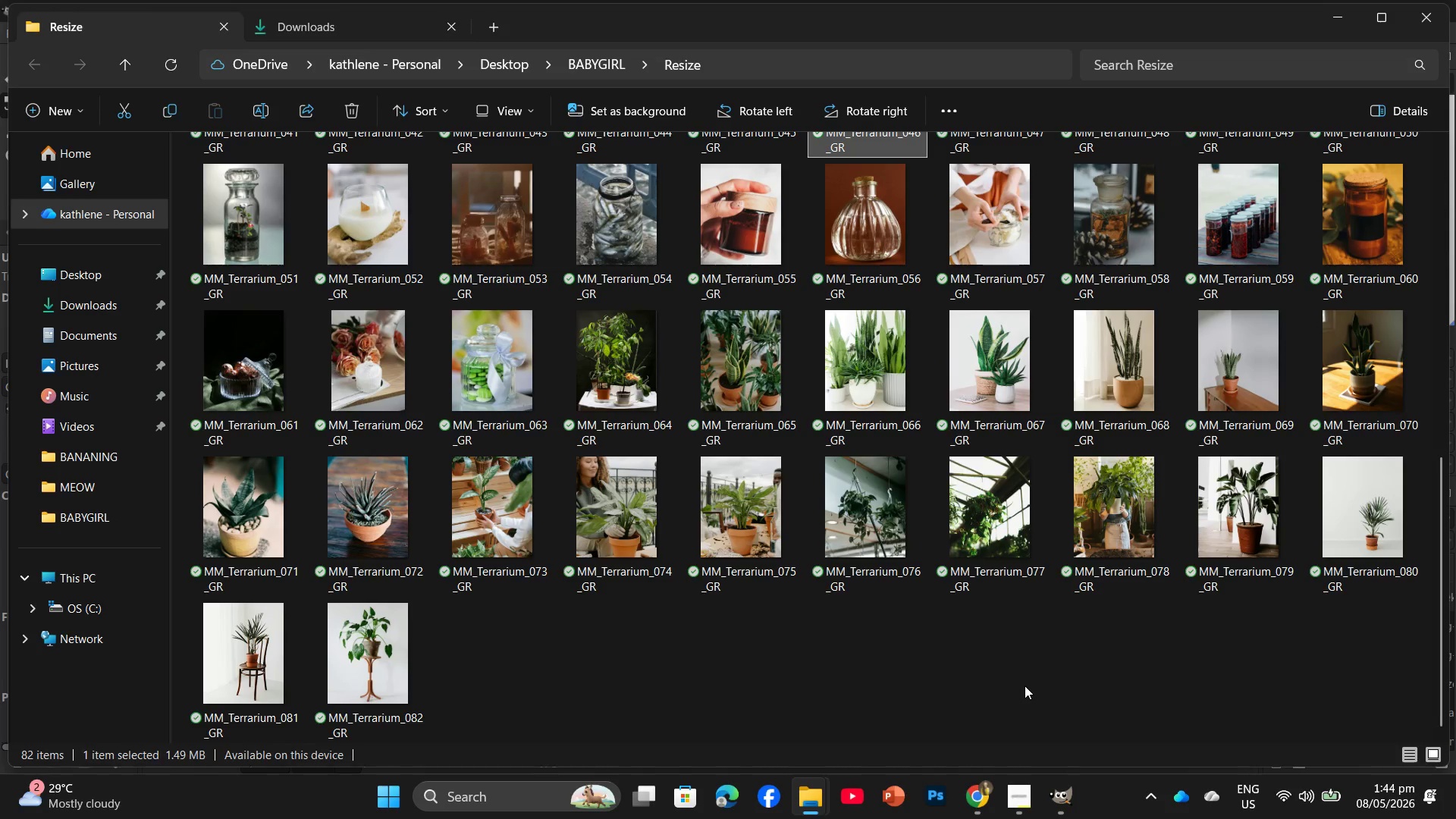 
wait(45.26)
 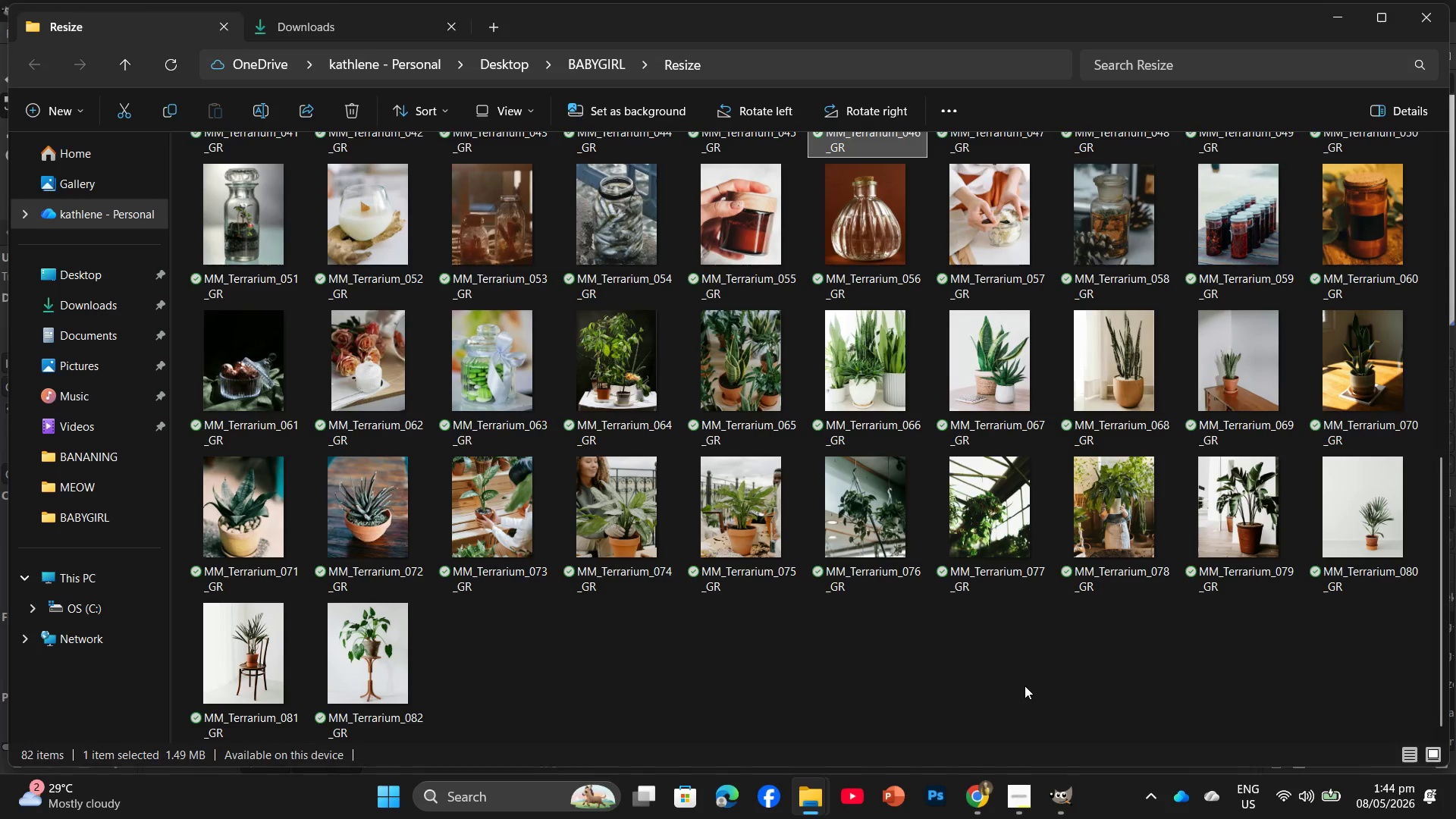 
left_click([1049, 803])
 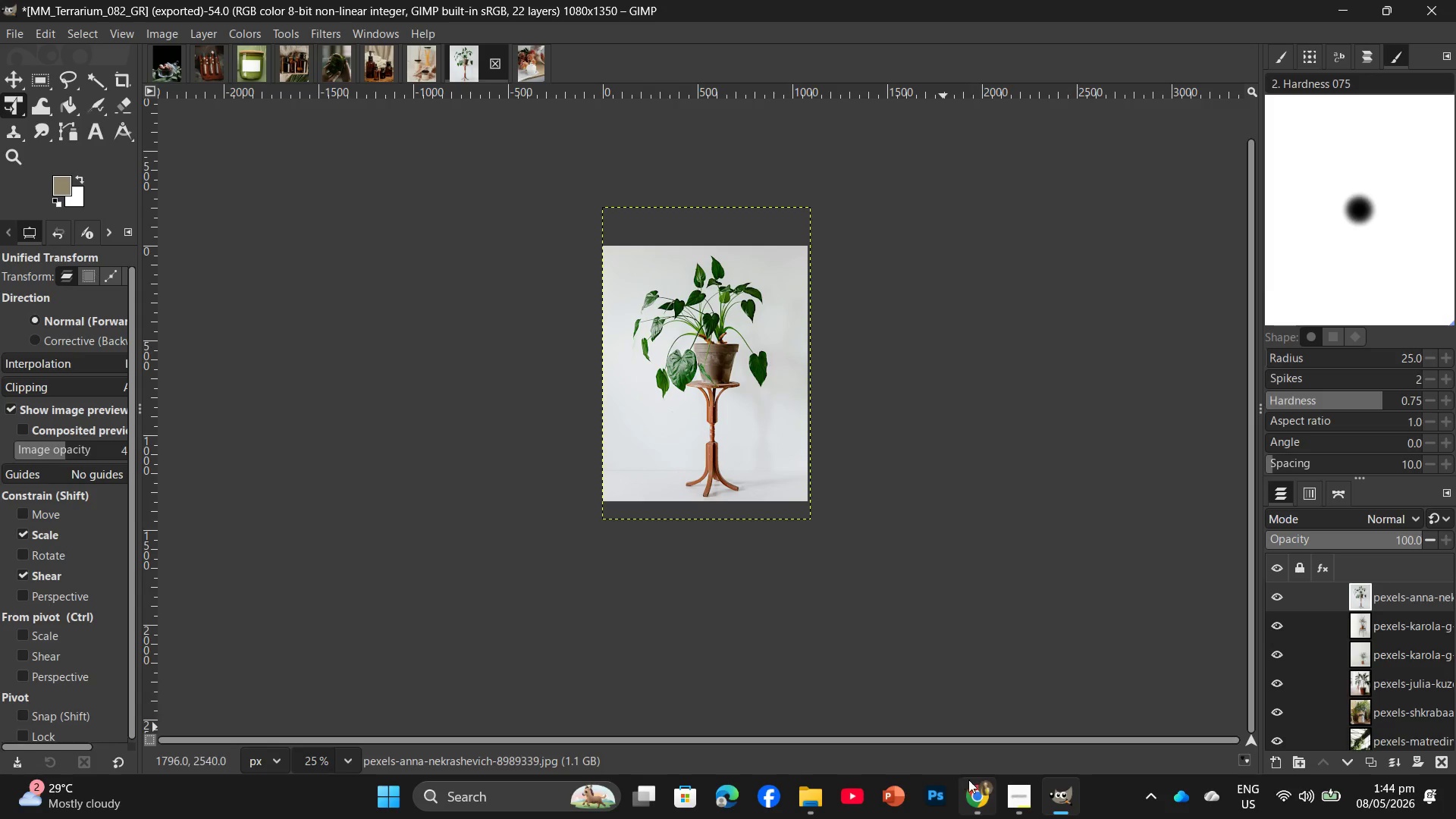 
left_click([980, 791])
 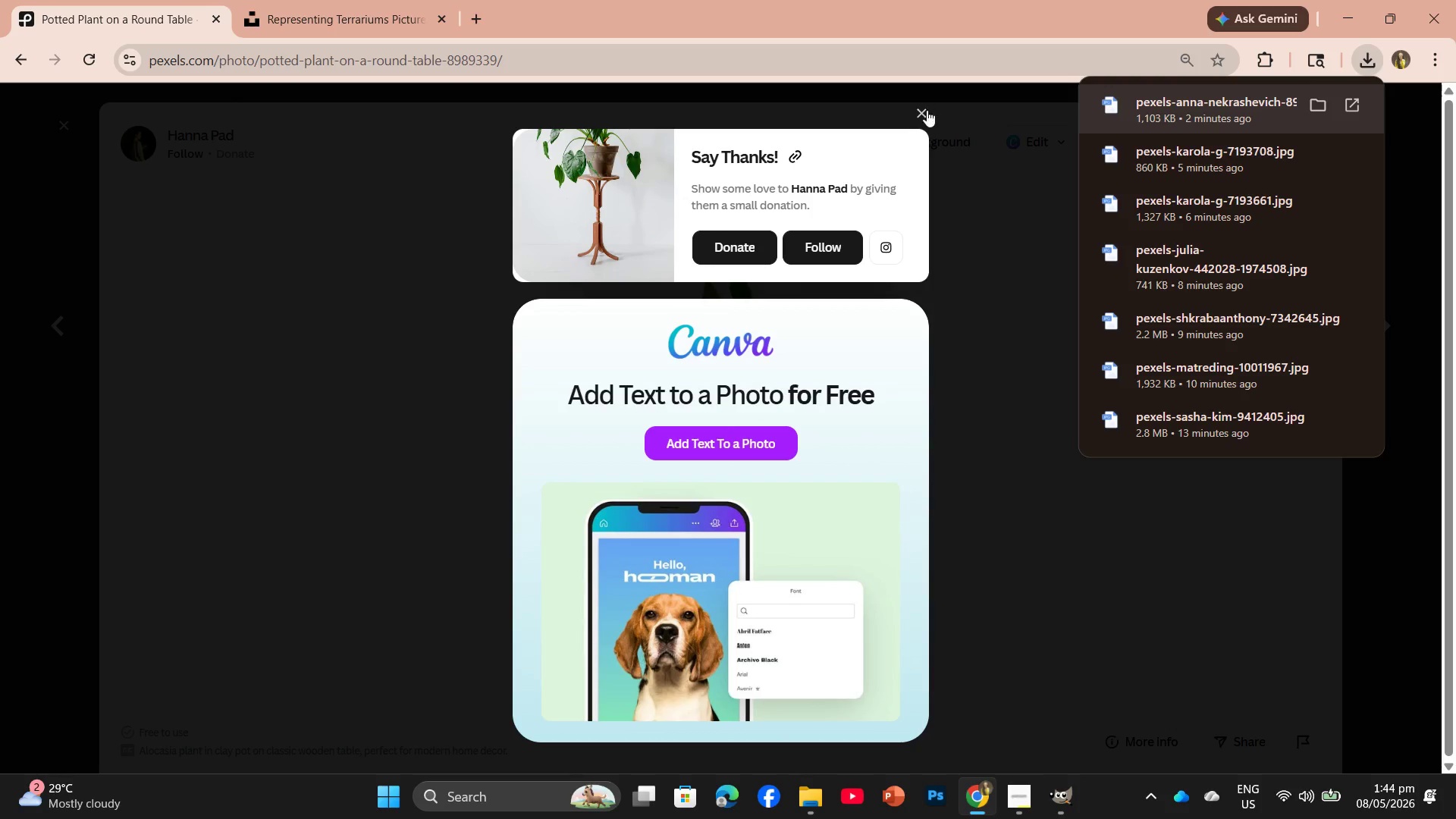 
left_click([927, 110])
 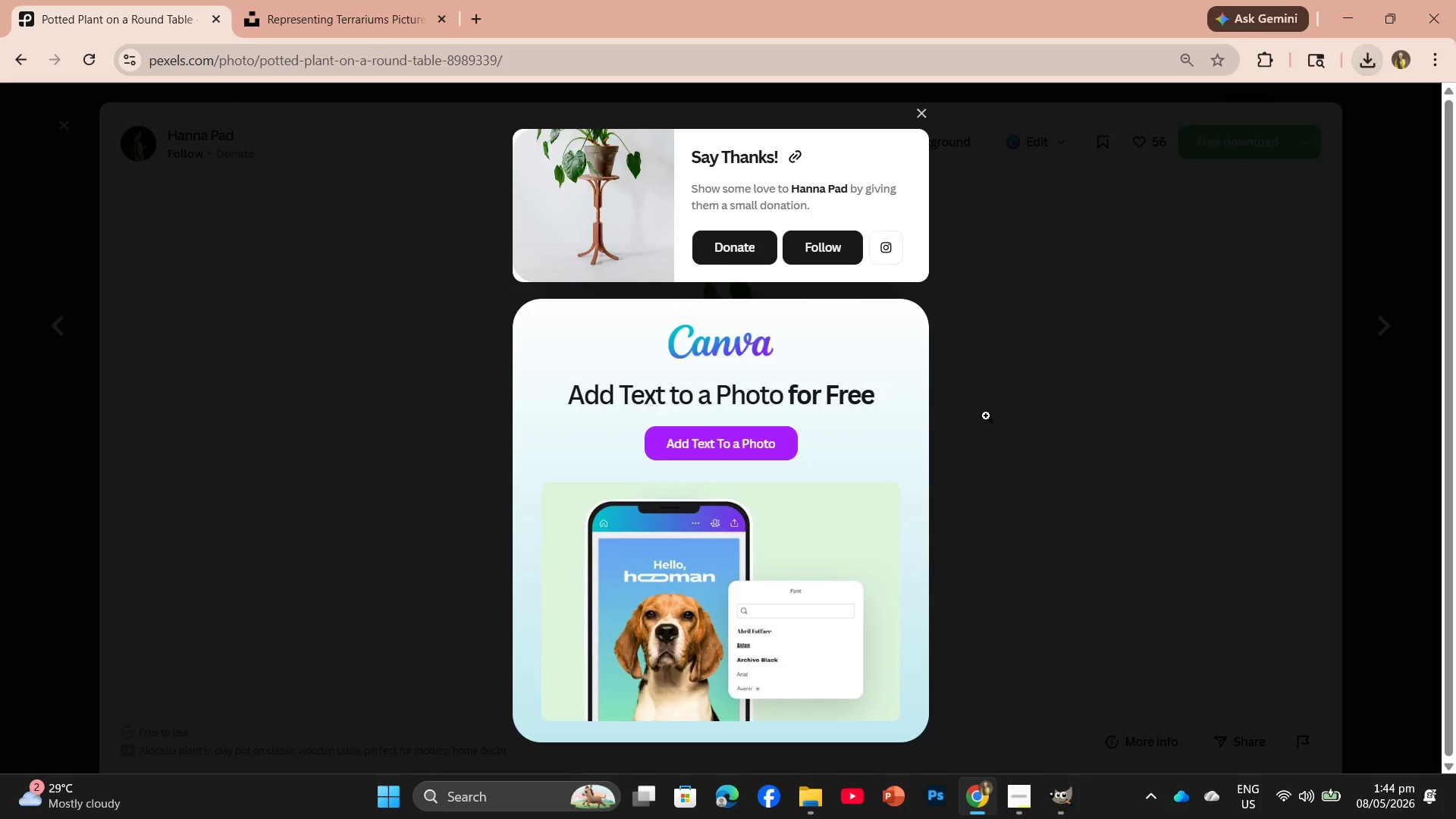 
scroll: coordinate [986, 441], scroll_direction: down, amount: 20.0
 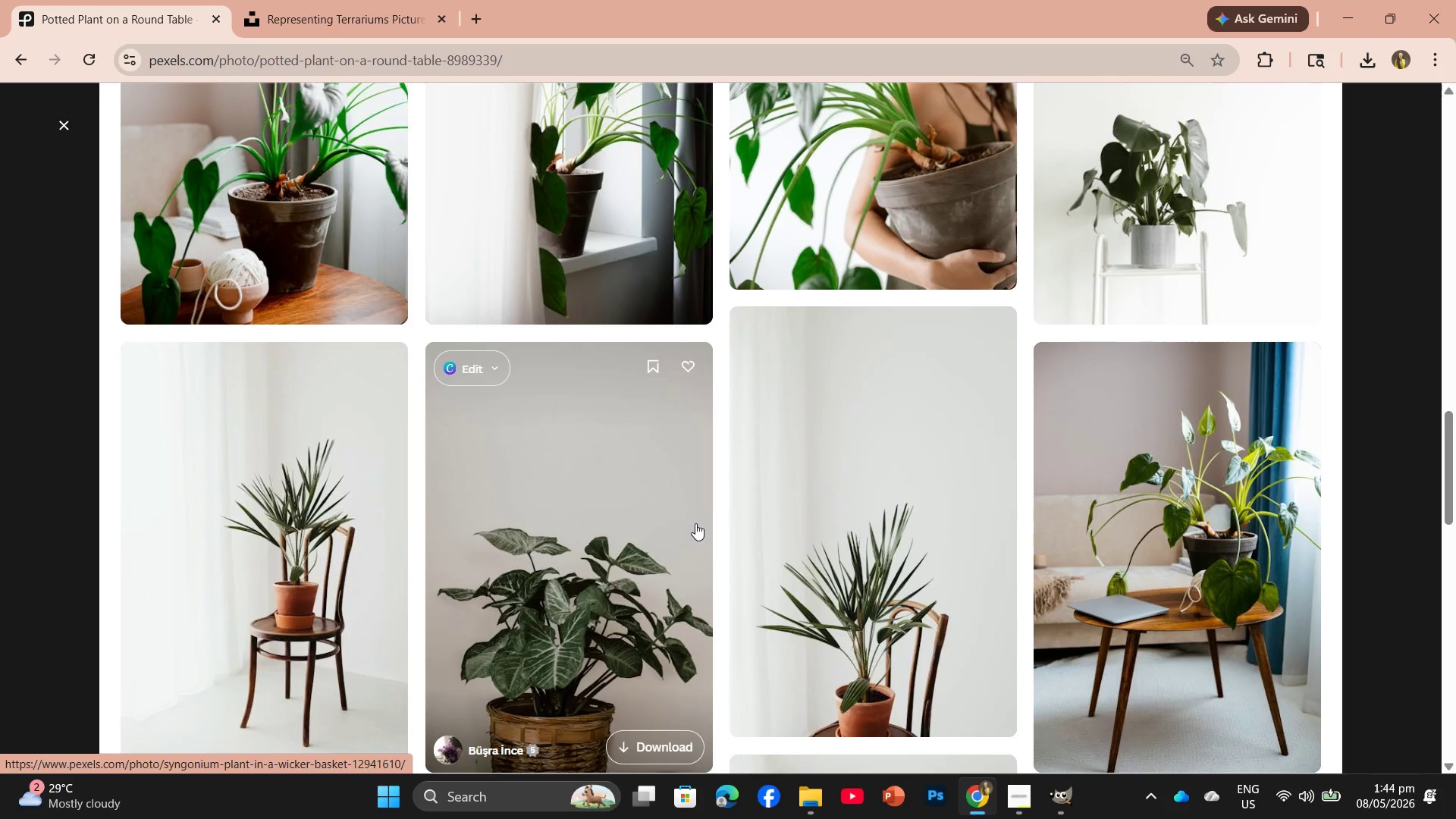 
left_click([610, 605])
 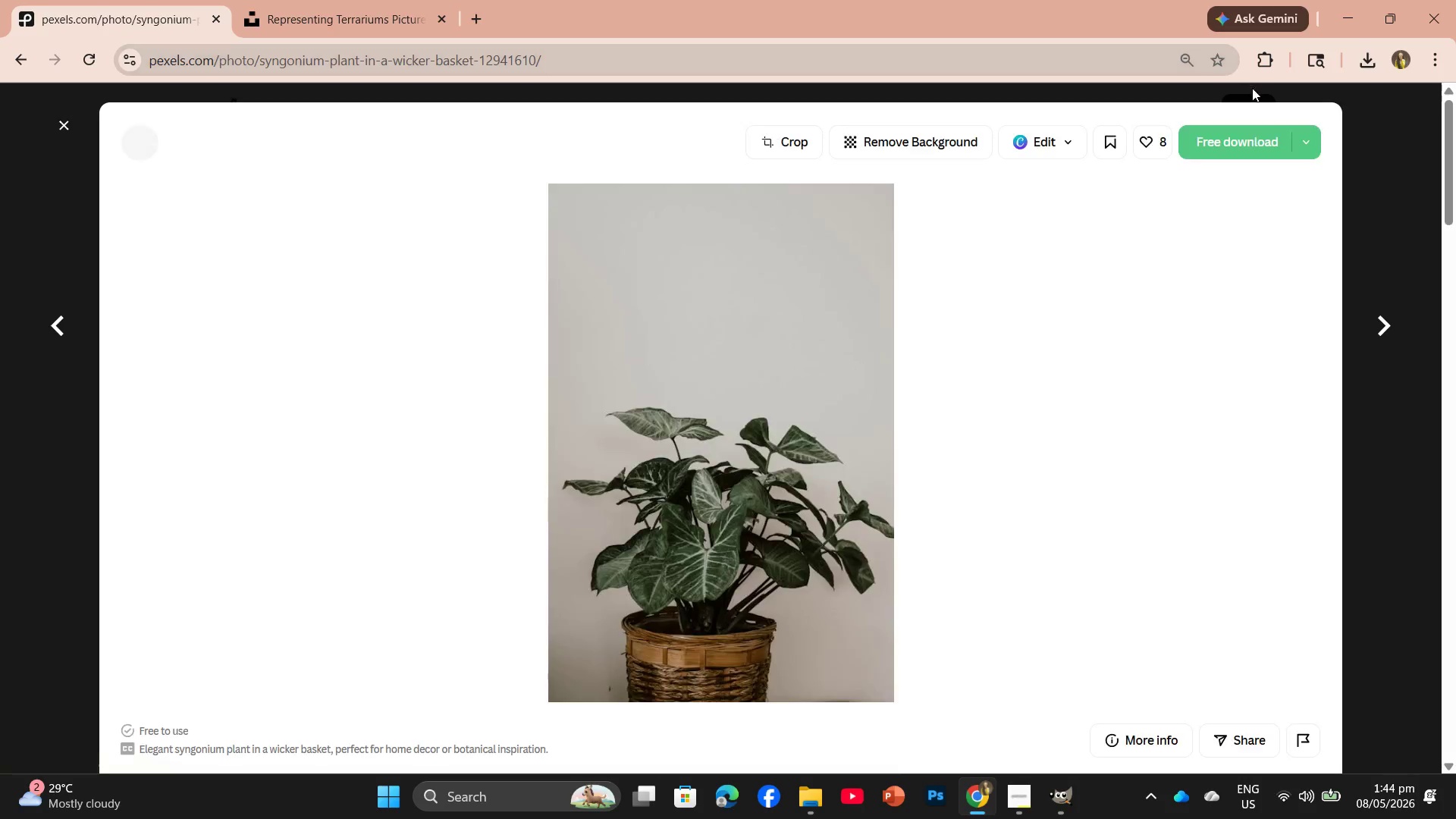 
left_click([1252, 143])
 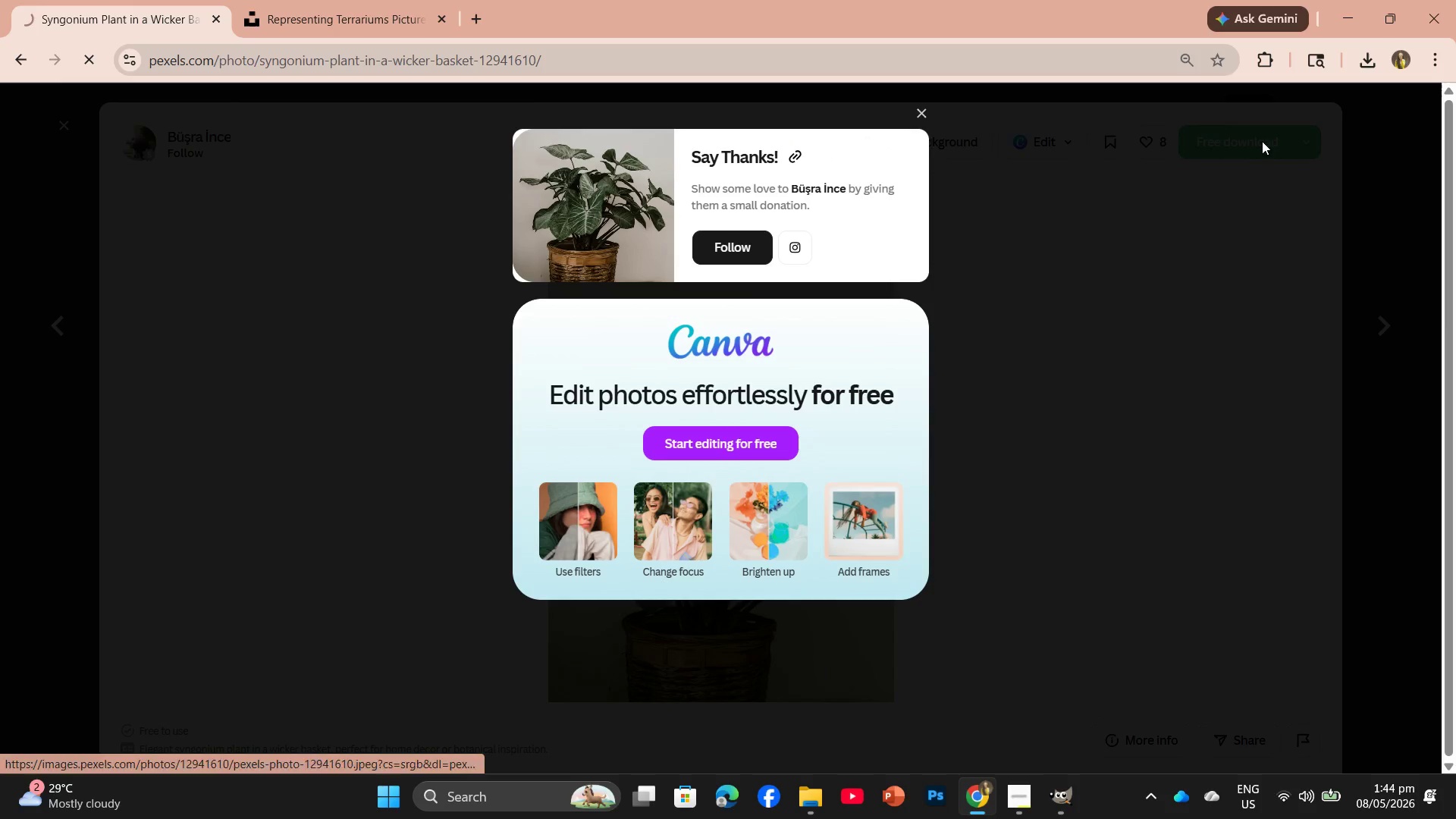 
mouse_move([1278, 136])
 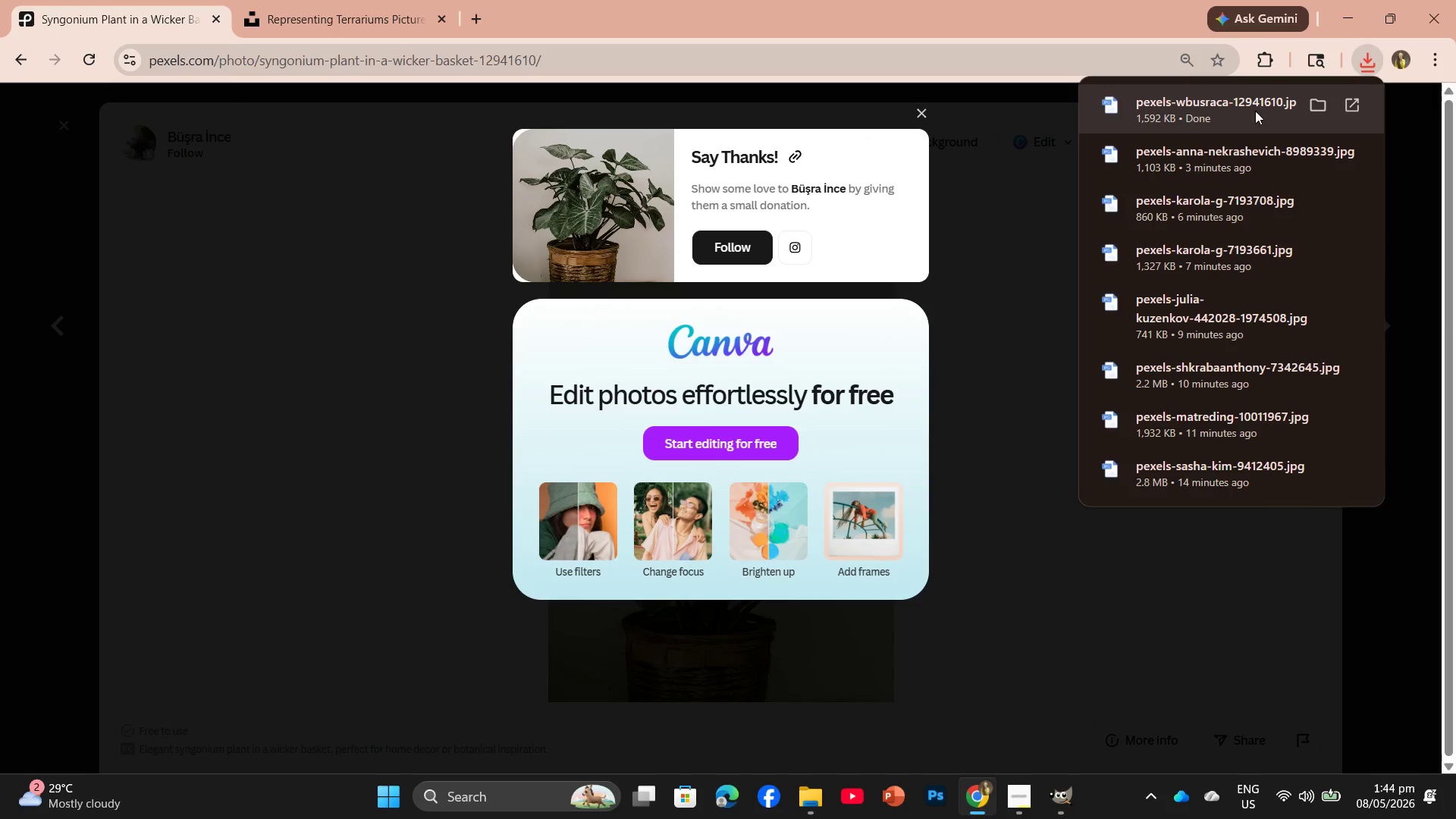 
left_click_drag(start_coordinate=[1253, 116], to_coordinate=[721, 368])
 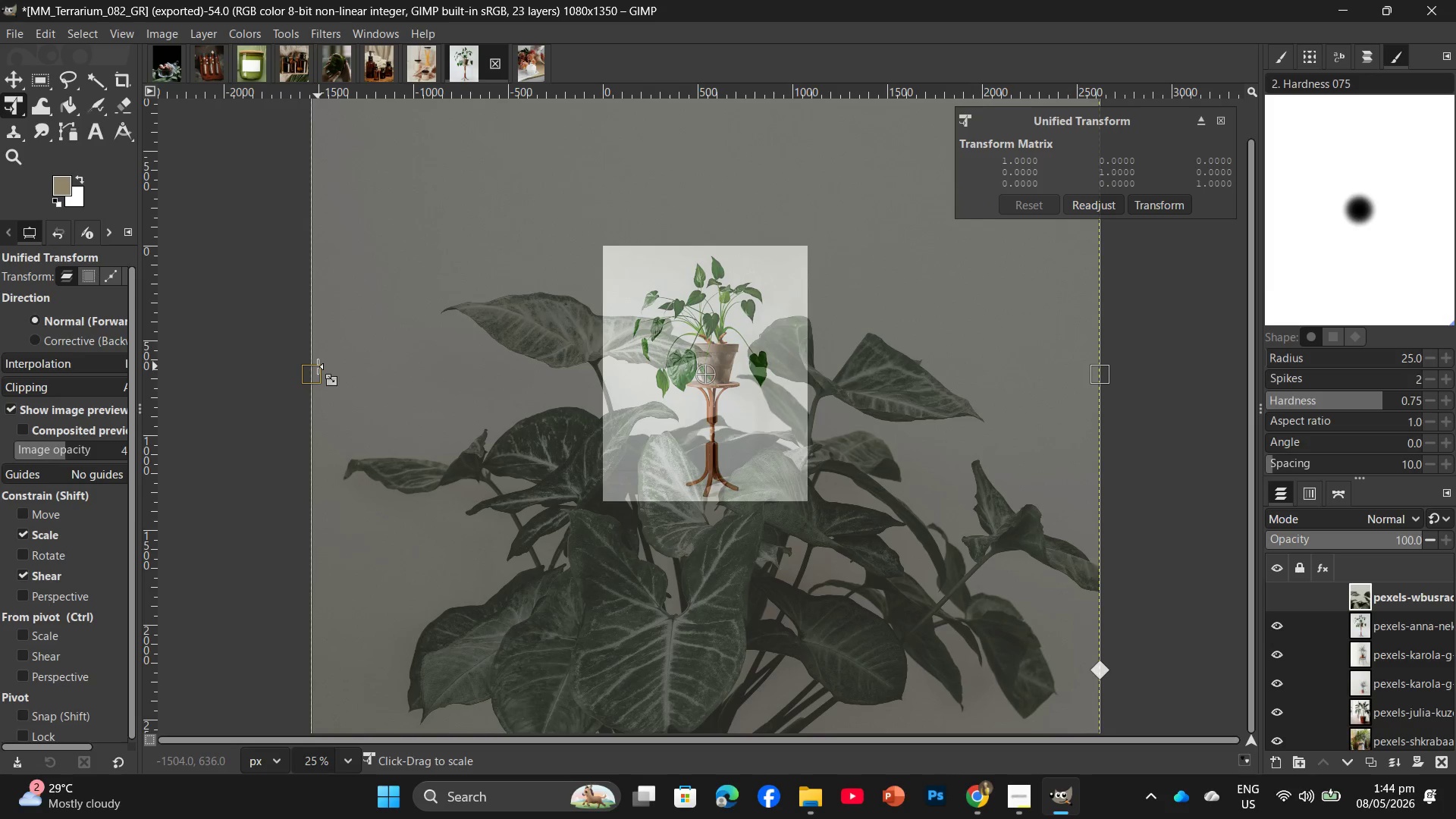 
left_click_drag(start_coordinate=[312, 372], to_coordinate=[601, 349])
 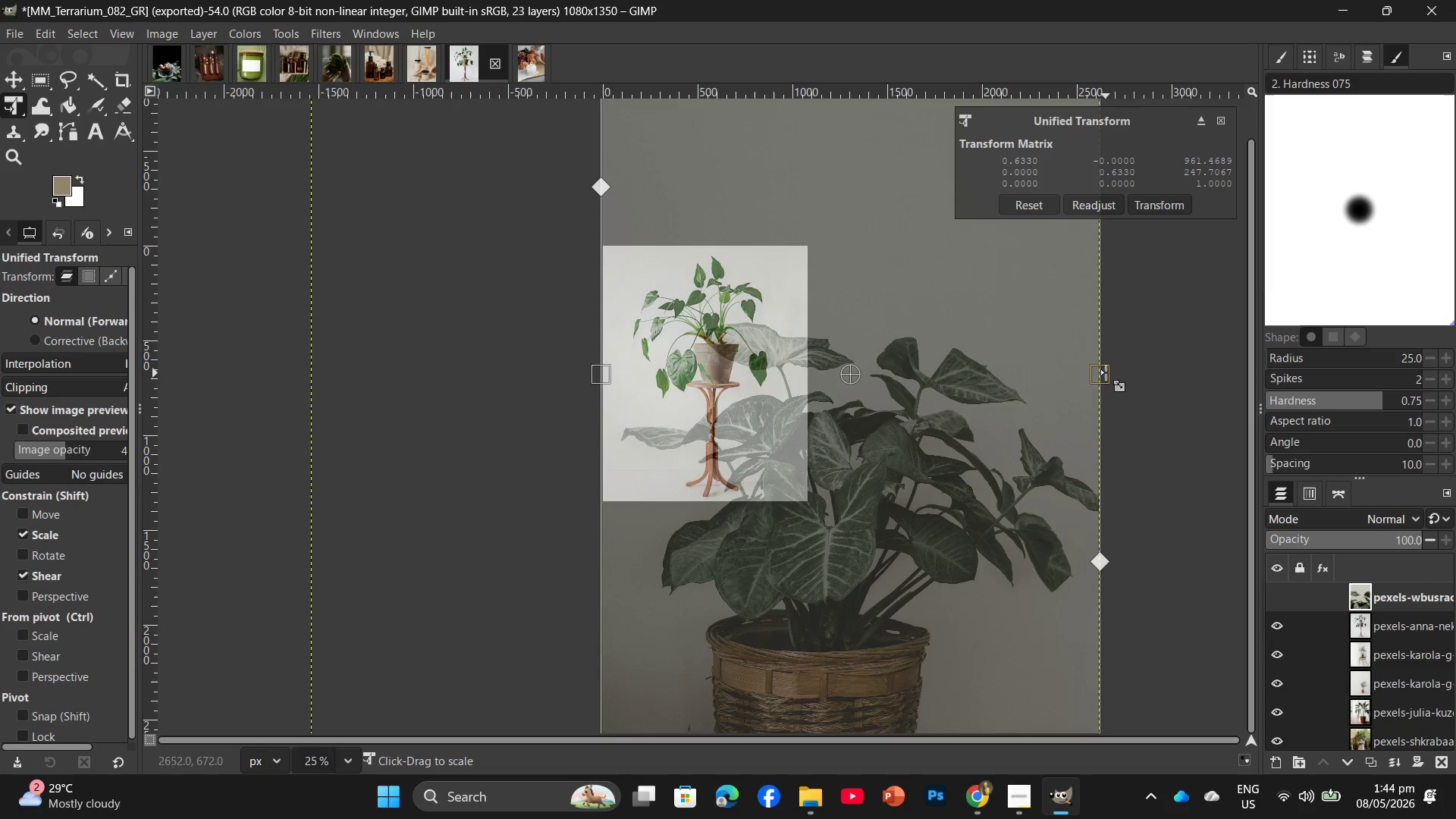 
left_click_drag(start_coordinate=[1105, 372], to_coordinate=[811, 376])
 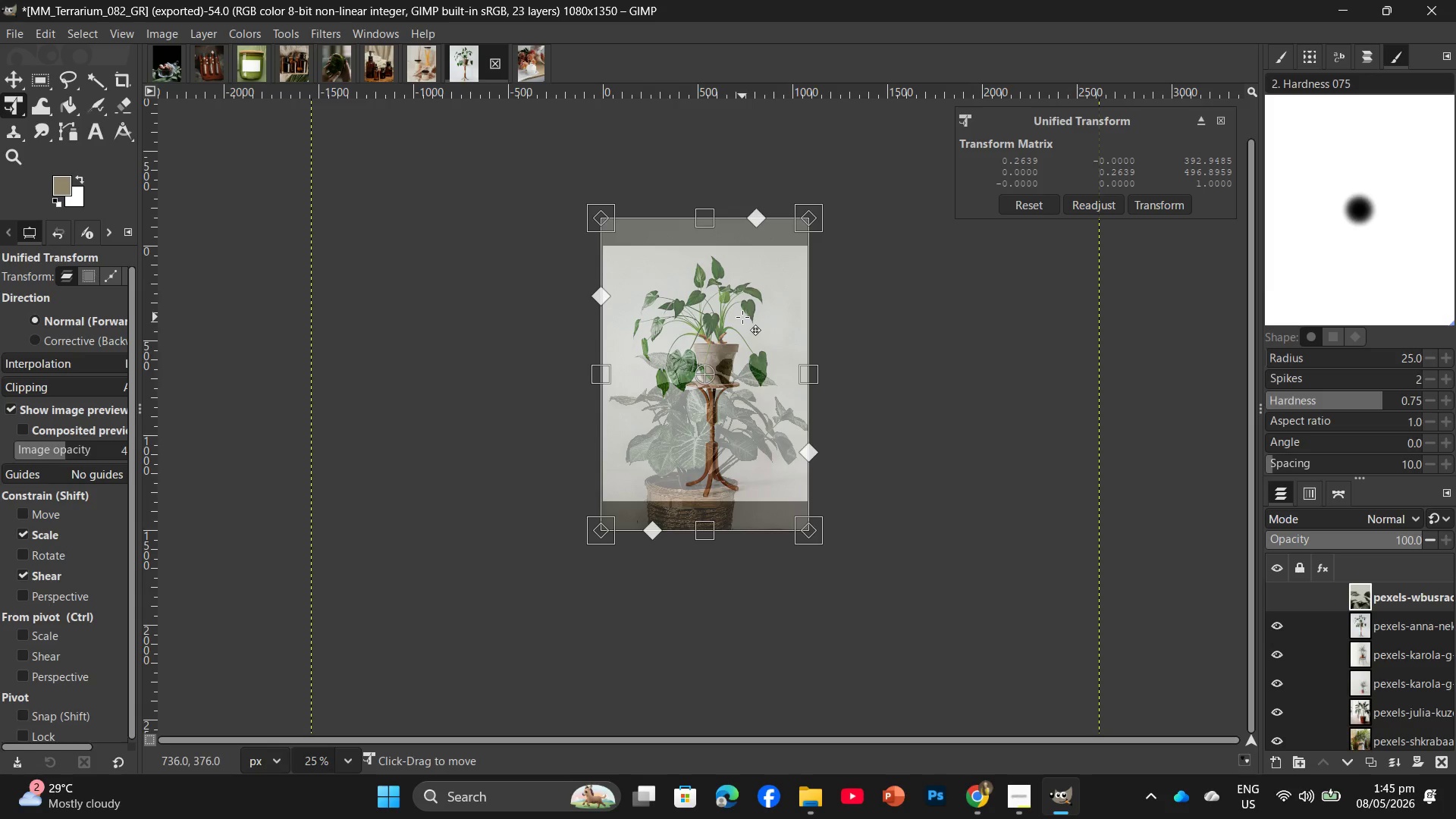 
left_click_drag(start_coordinate=[742, 317], to_coordinate=[742, 288])
 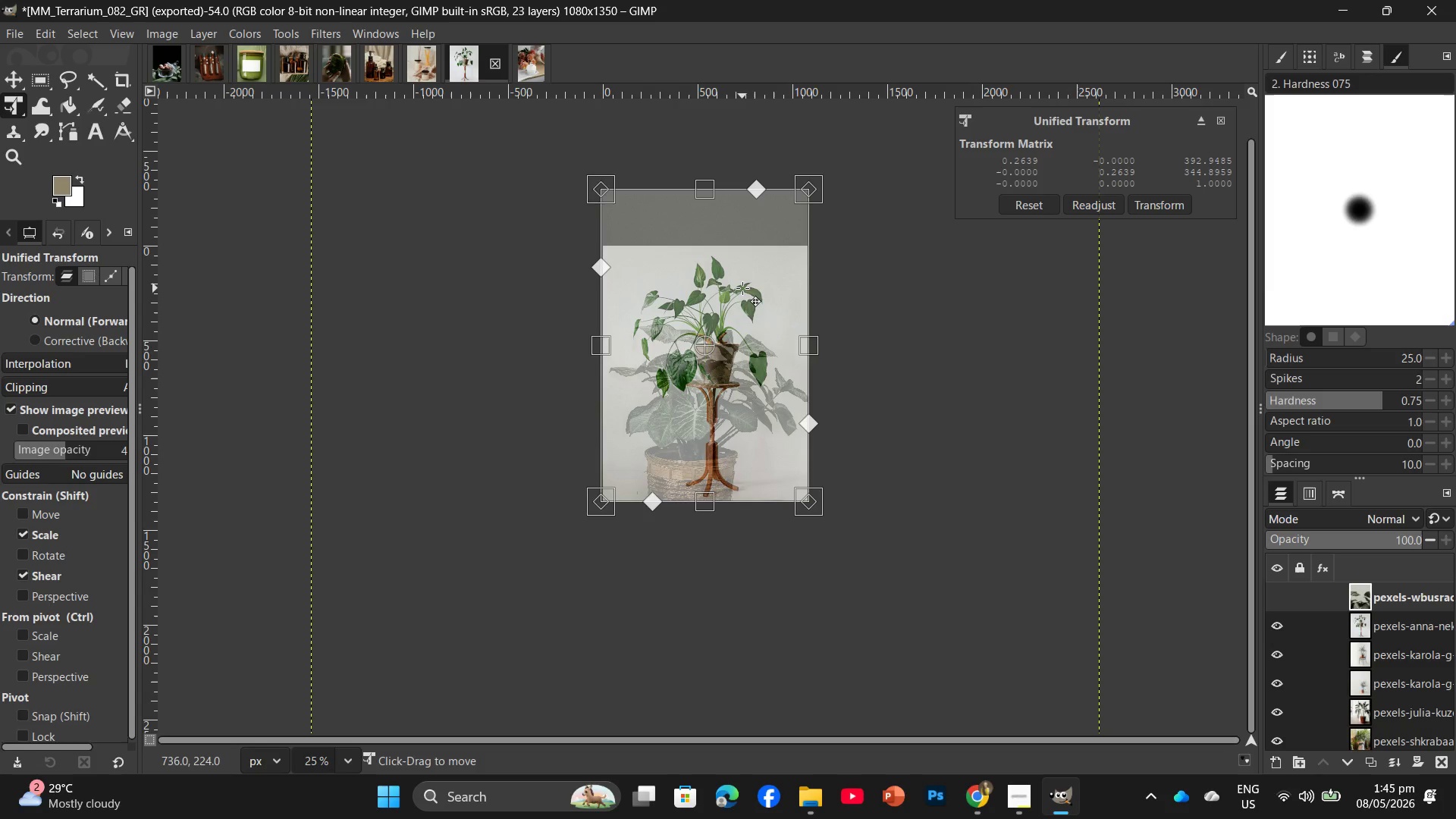 
key(Enter)
 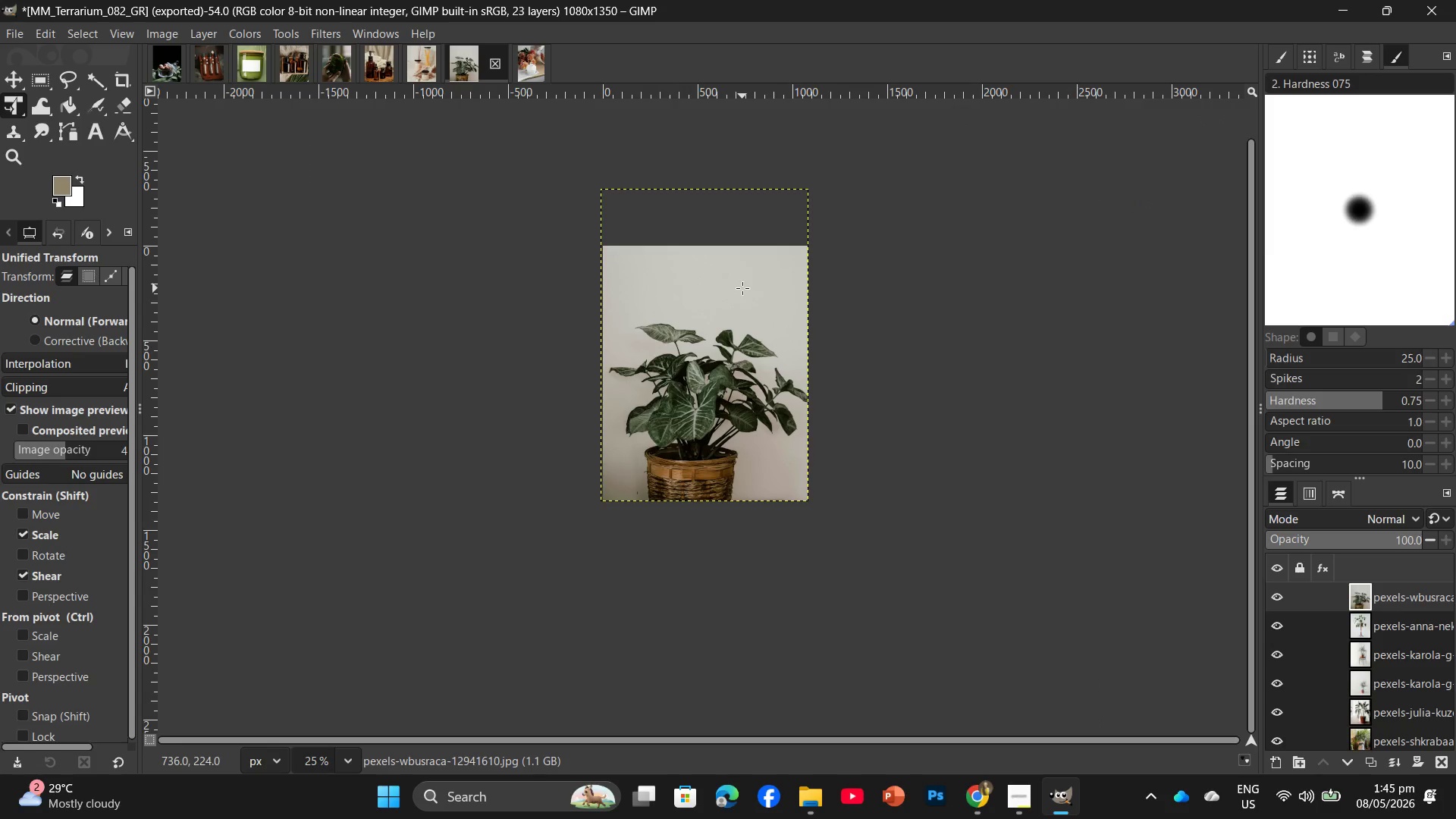 
wait(6.89)
 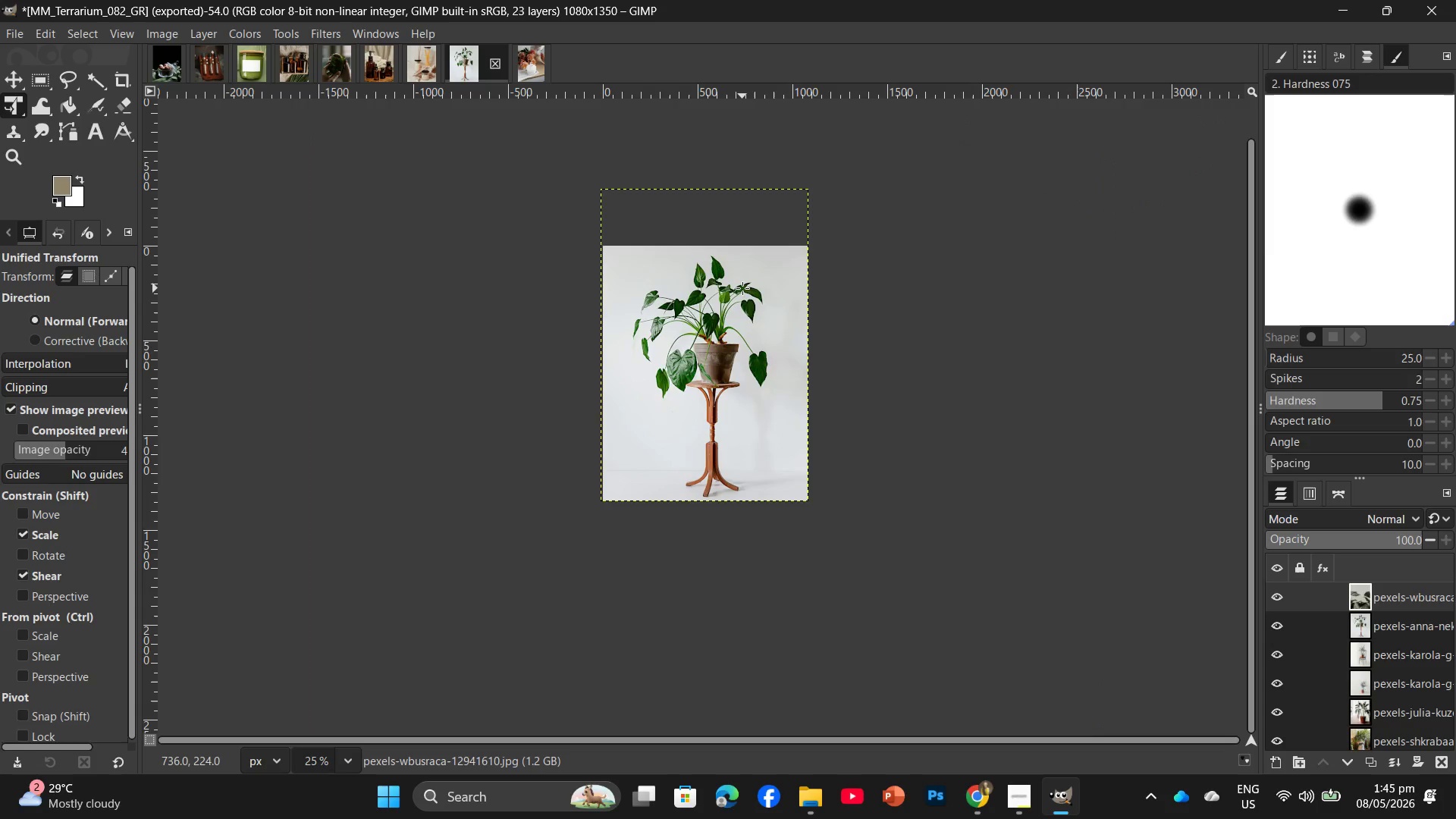 
key(Control+F)
 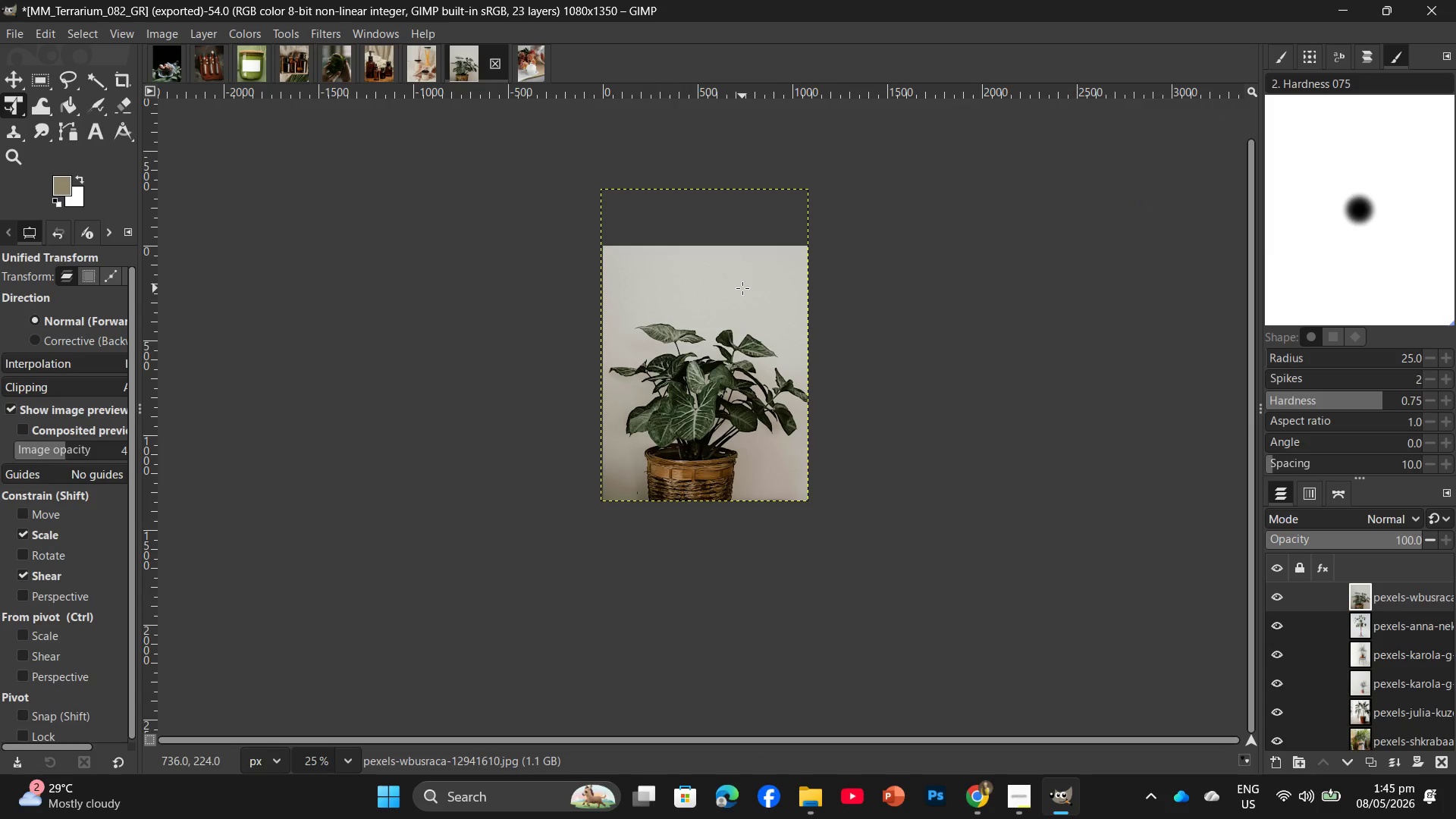 
key(Control+Shift+E)
 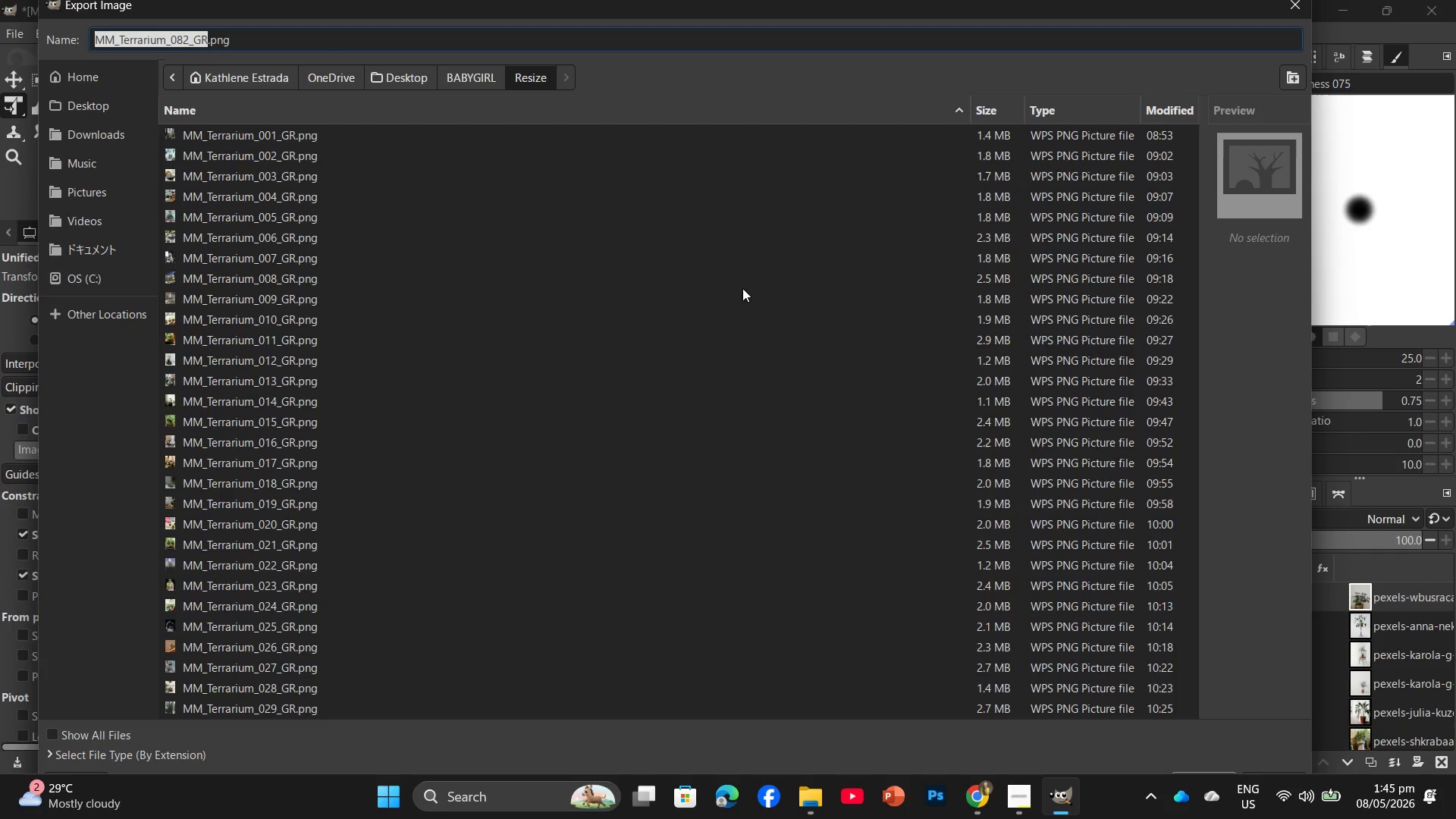 
wait(7.31)
 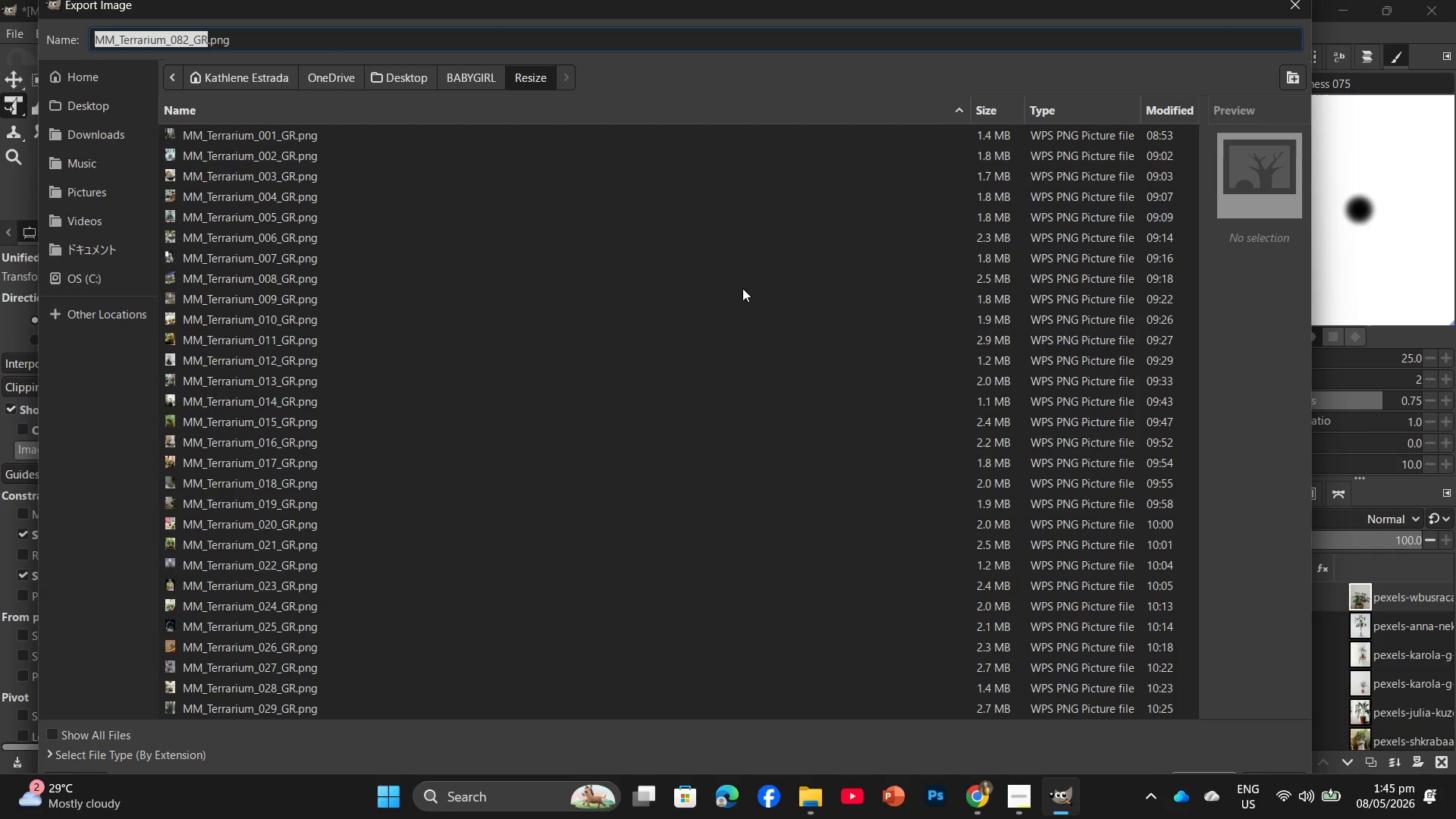 
left_click([191, 39])
 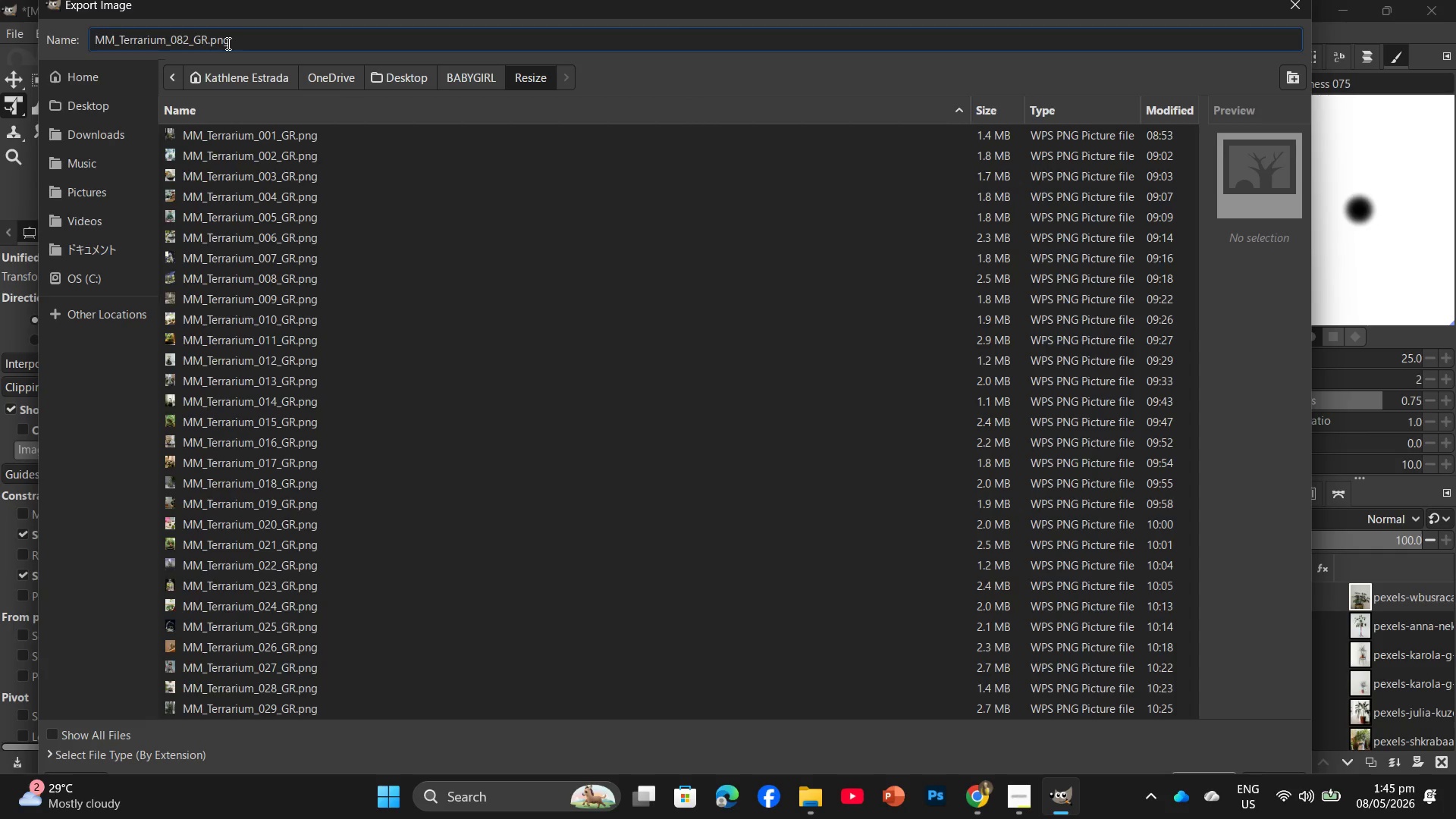 
key(ArrowLeft)
 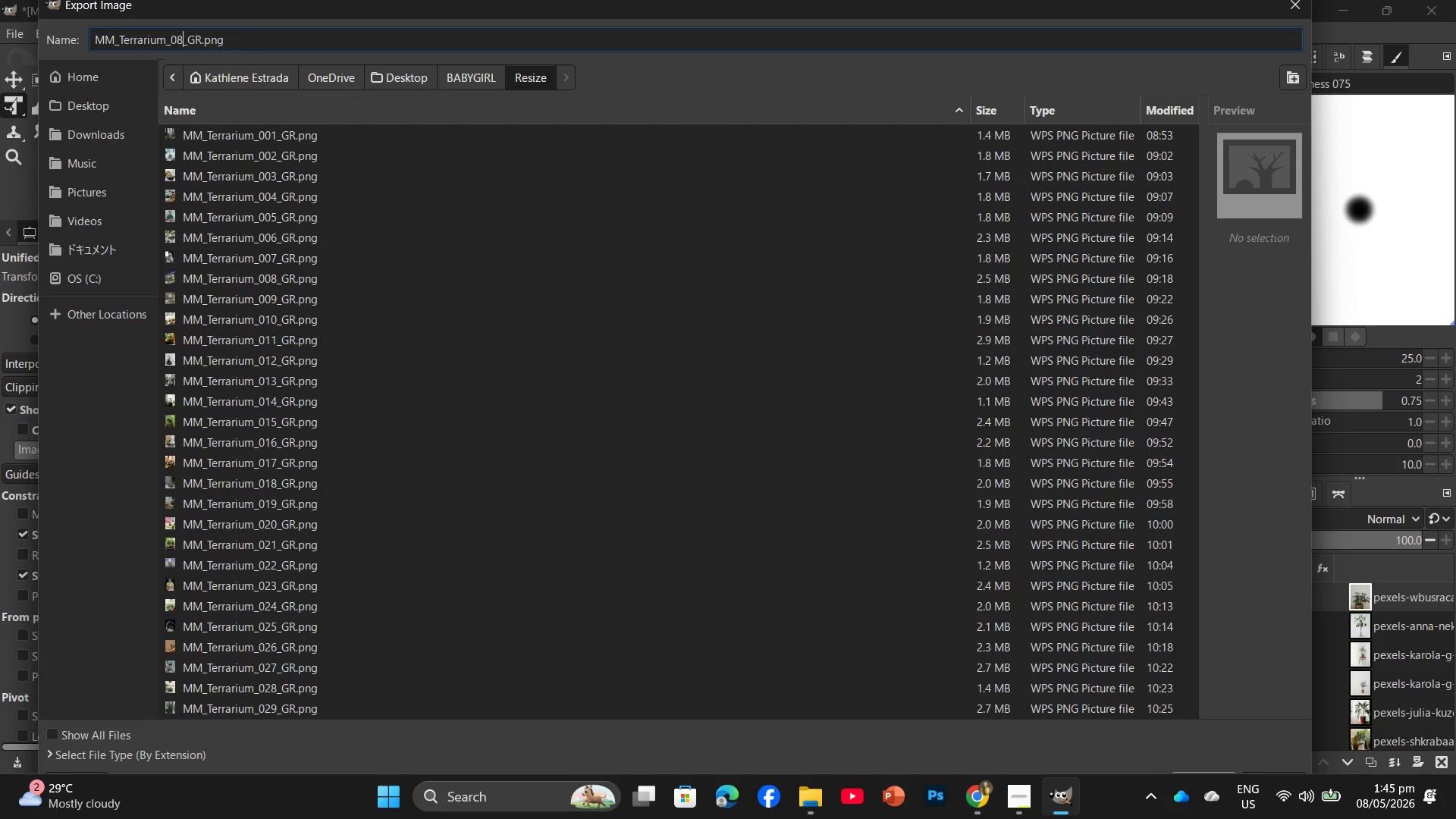 
key(Backspace)
 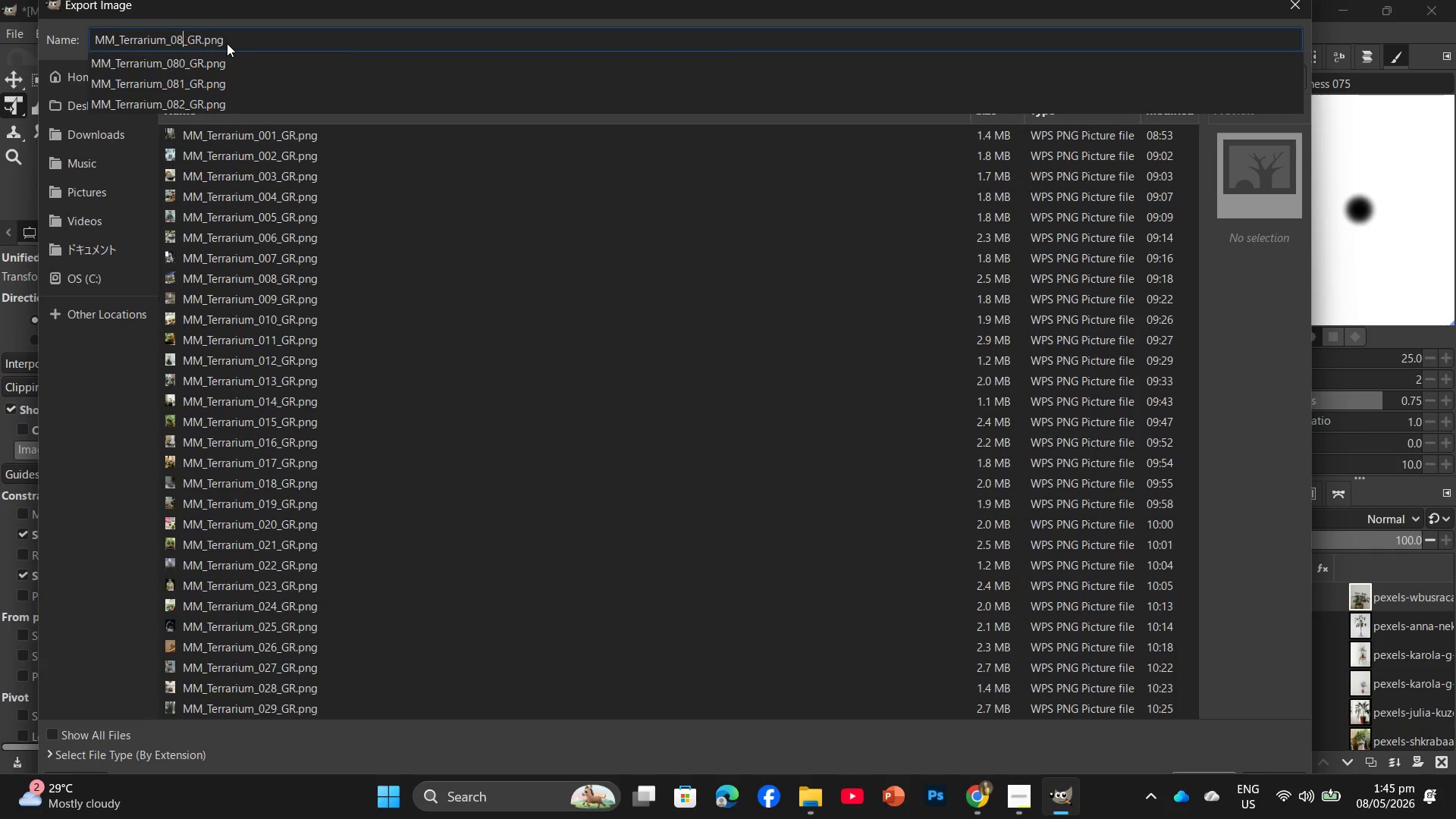 
key(3)
 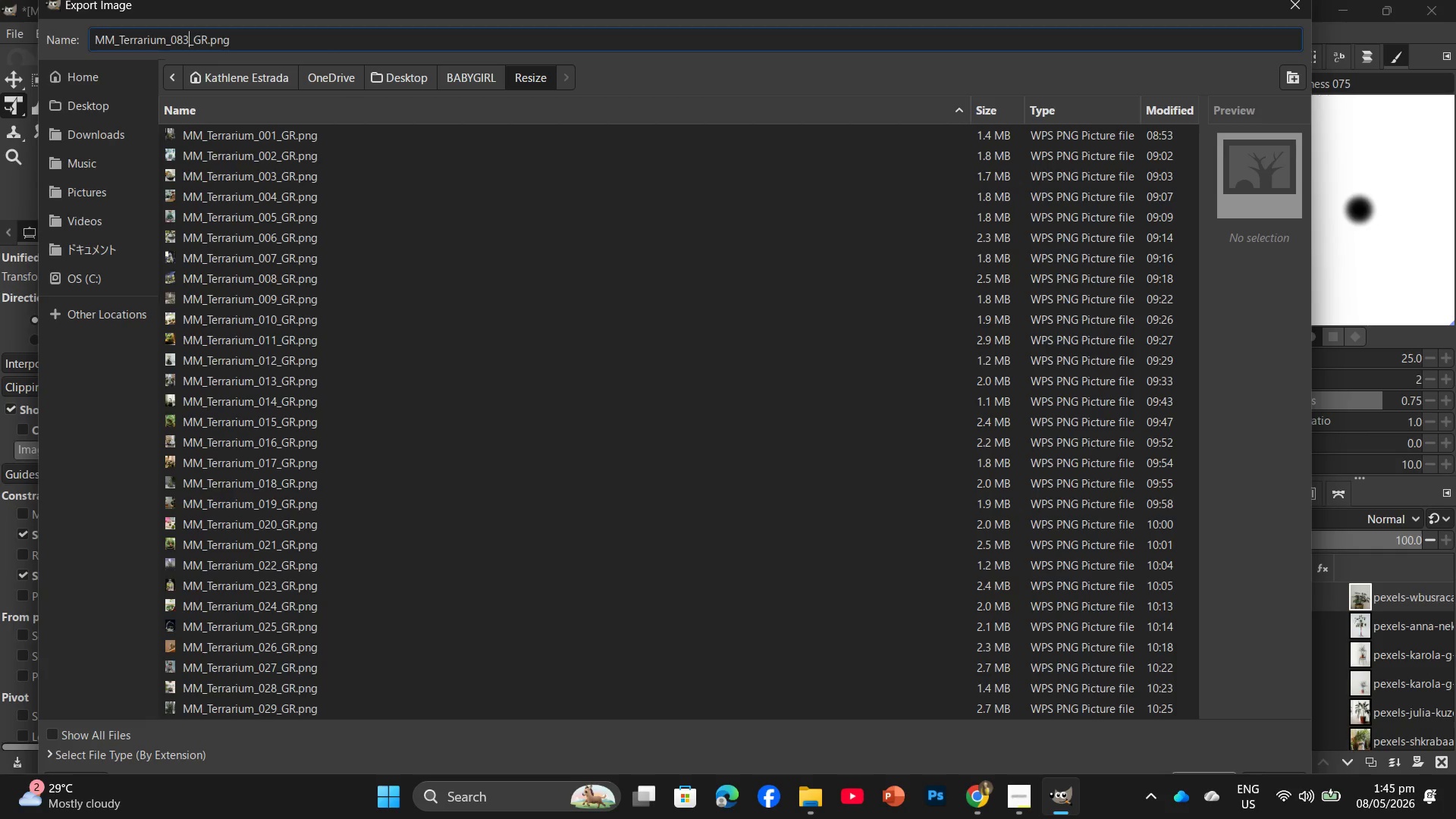 
key(Enter)
 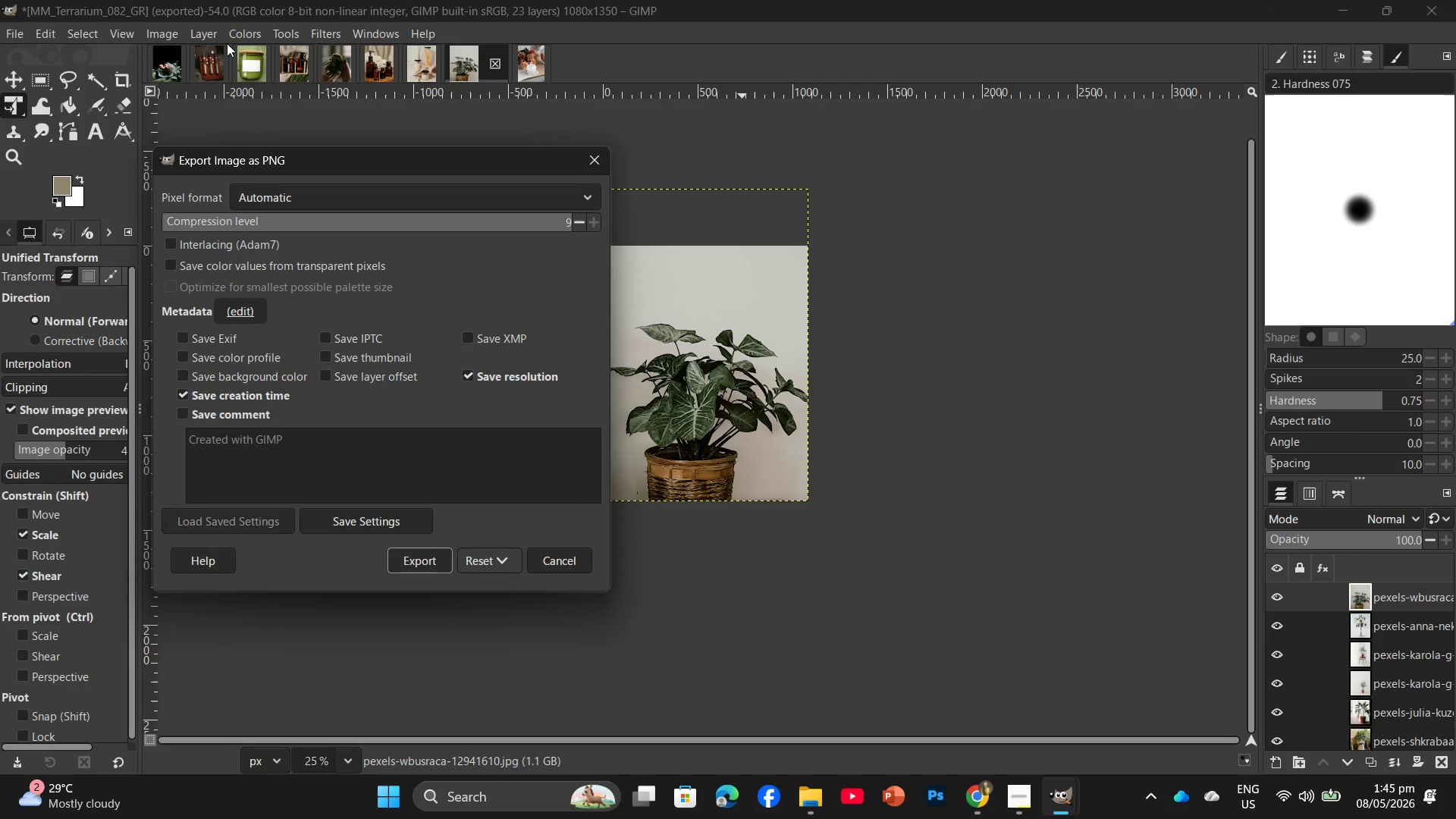 
key(Enter)
 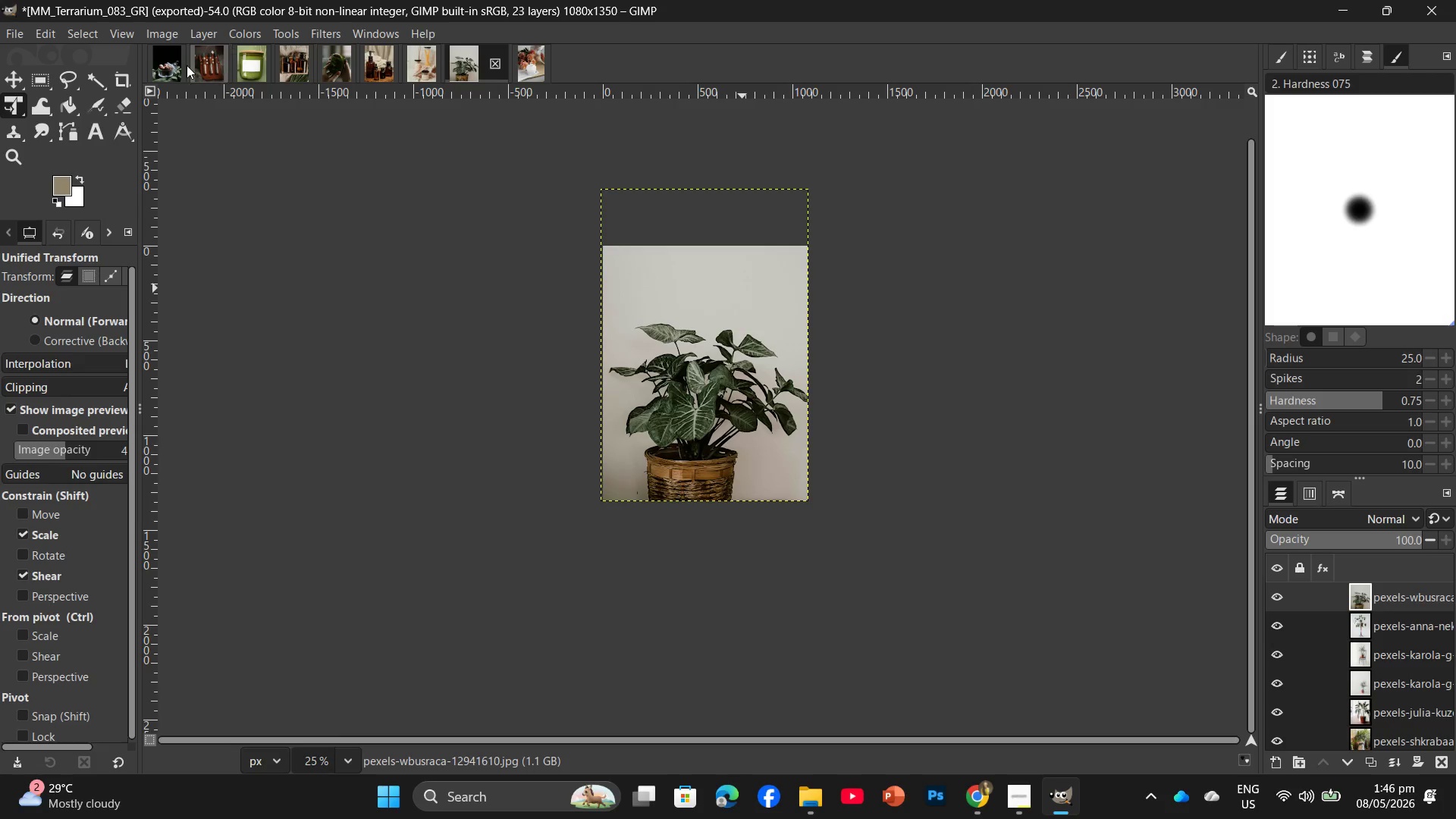 
wait(87.48)
 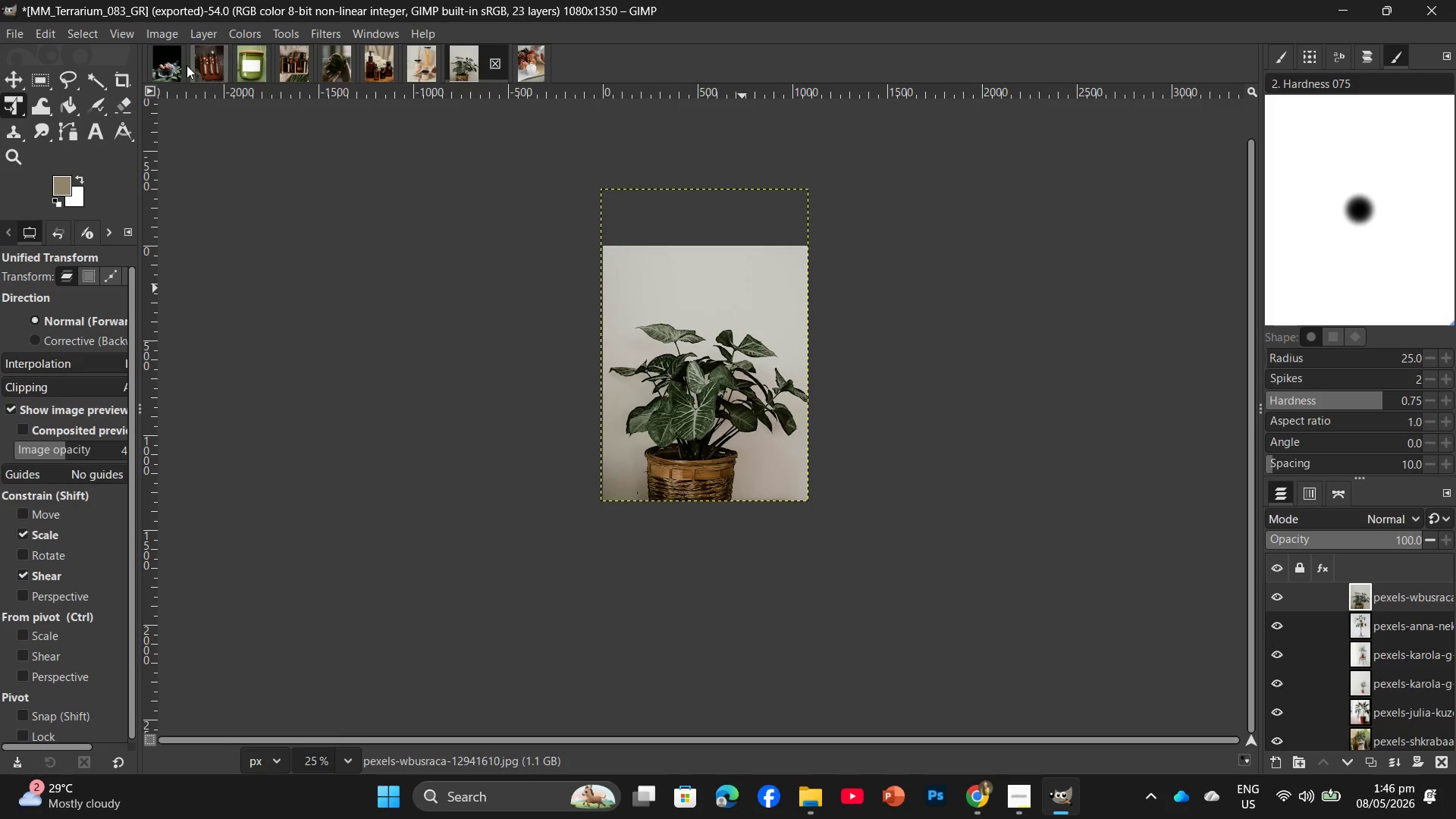 
mouse_move([1015, 803])
 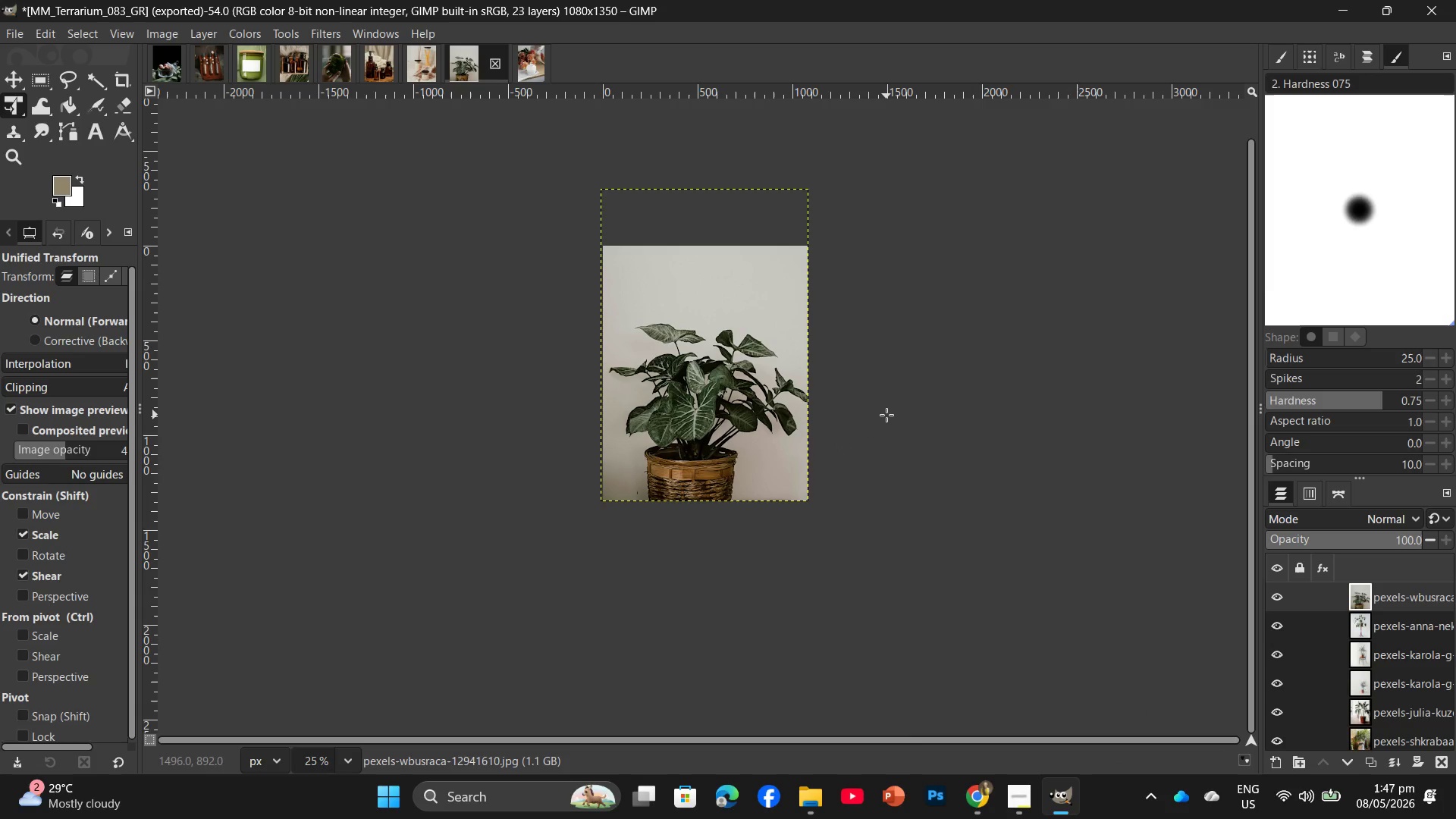 
wait(8.5)
 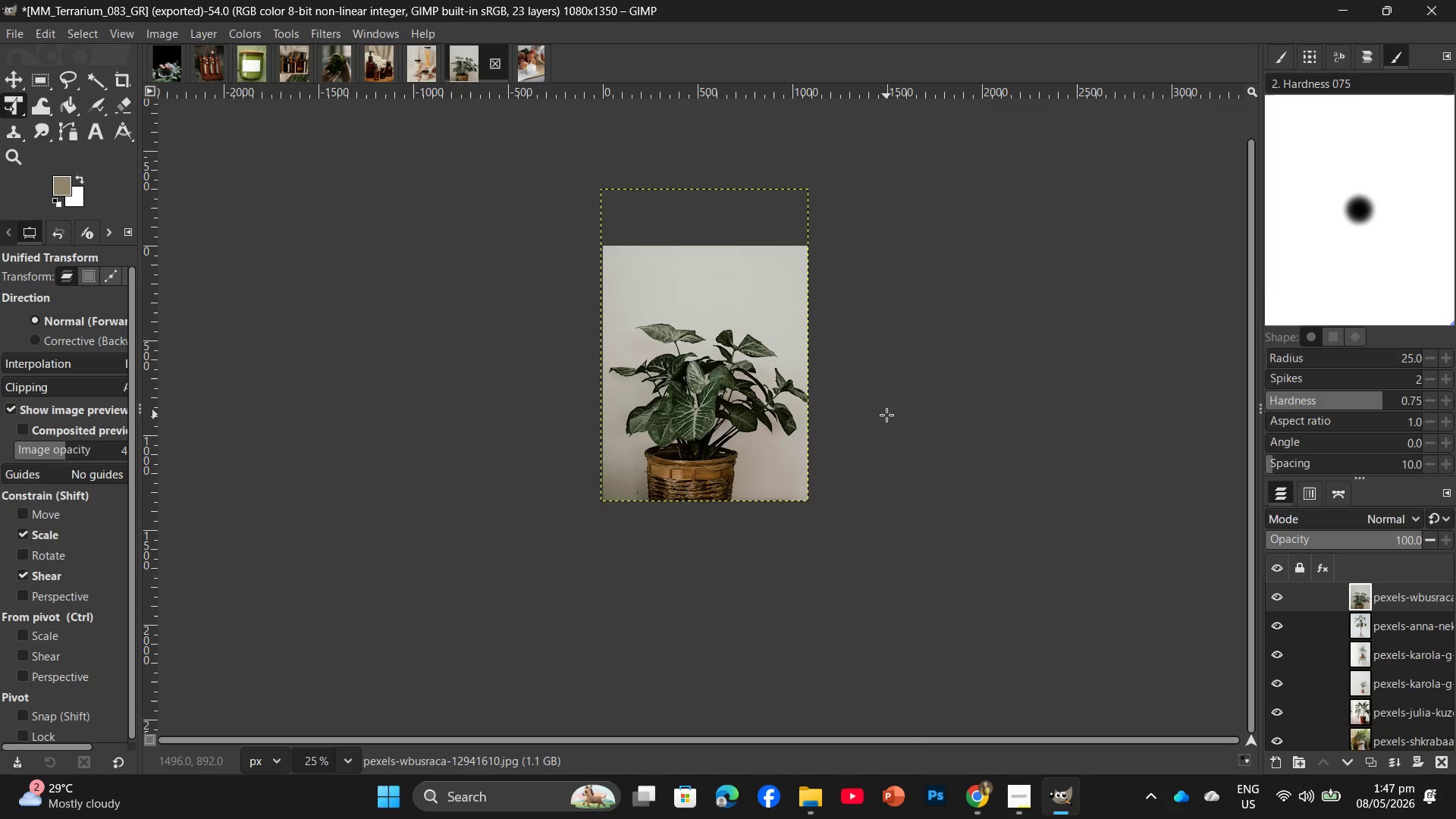 
left_click([970, 803])
 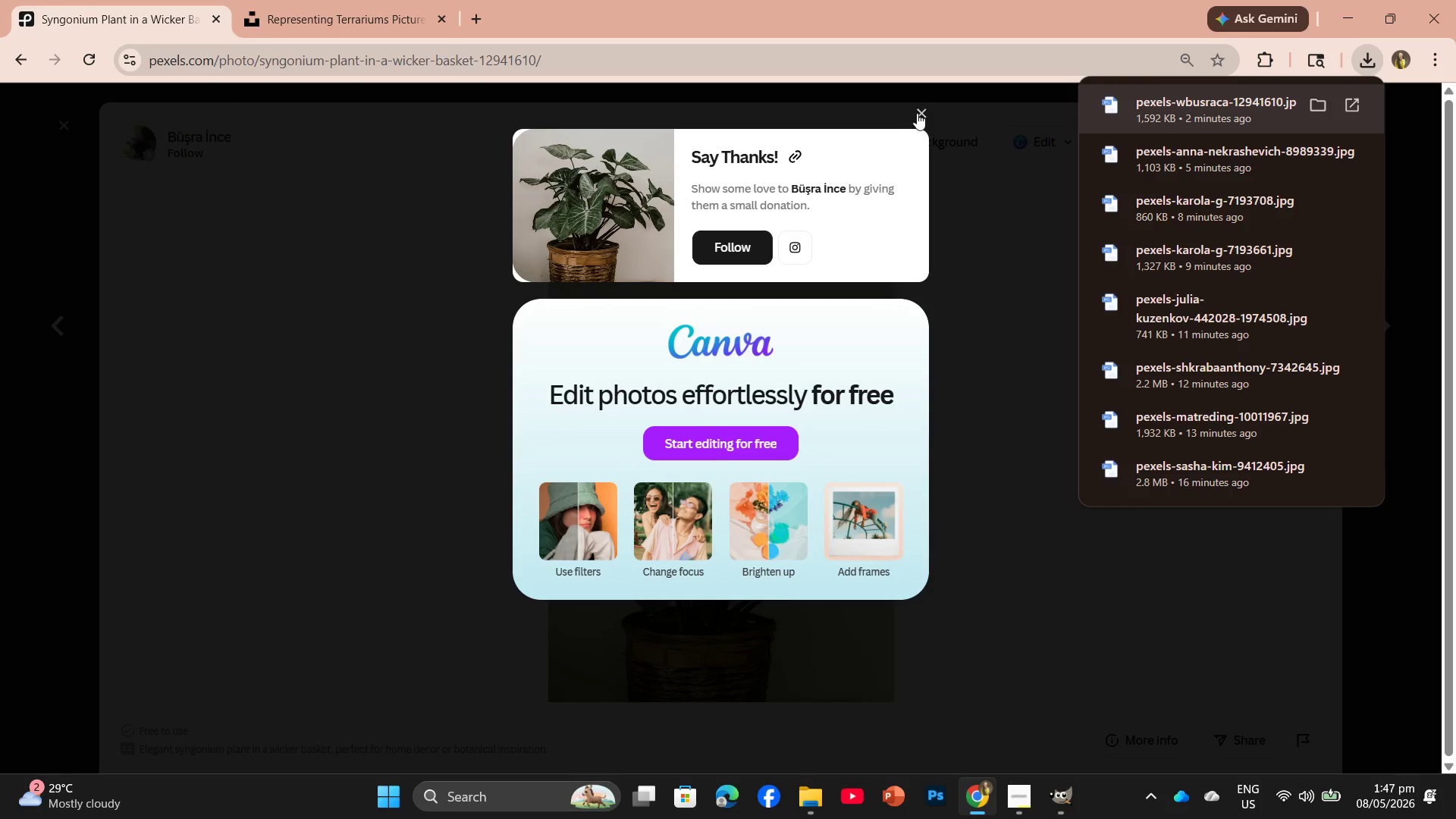 
left_click([918, 111])
 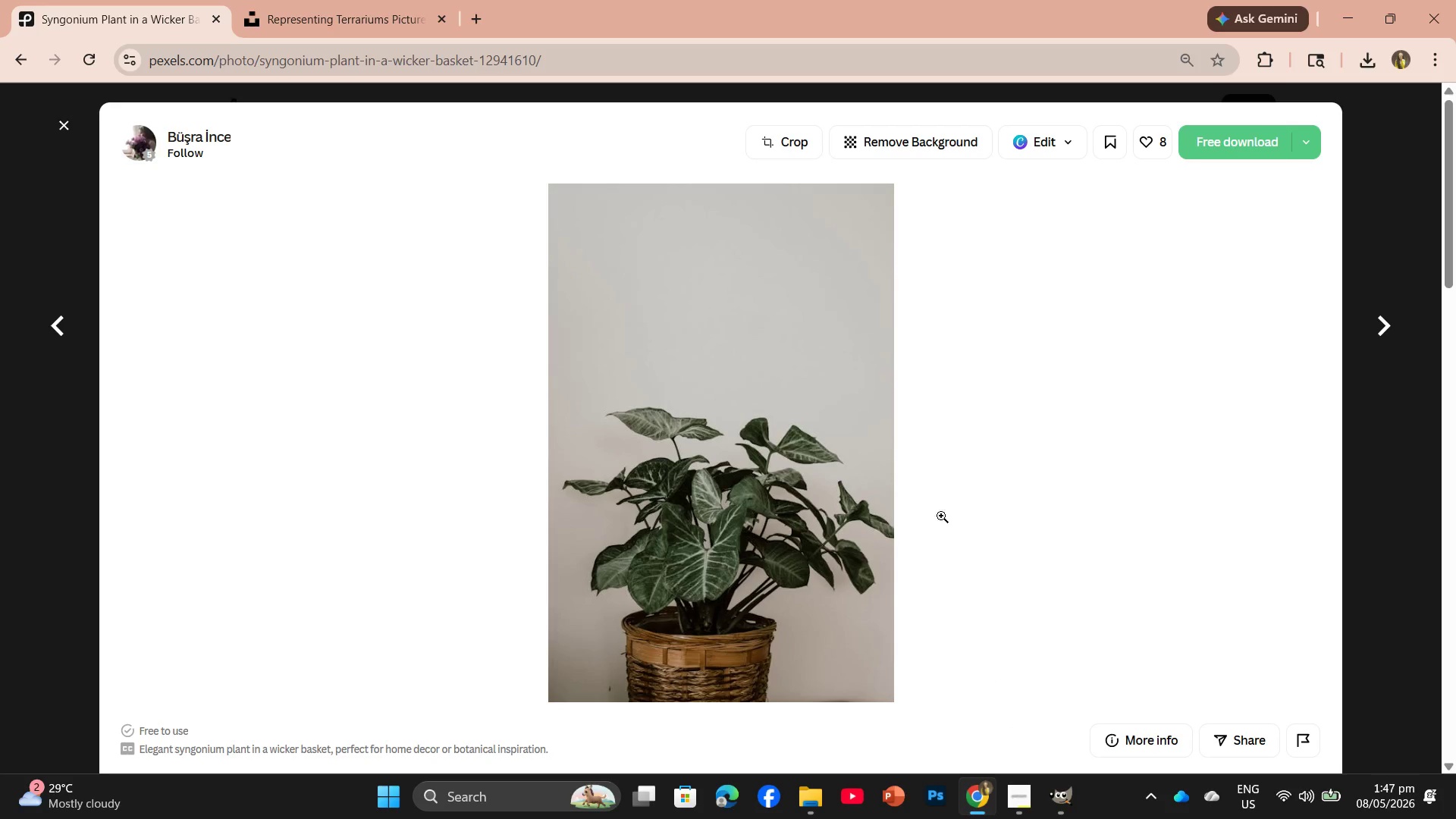 
scroll: coordinate [924, 536], scroll_direction: down, amount: 21.0
 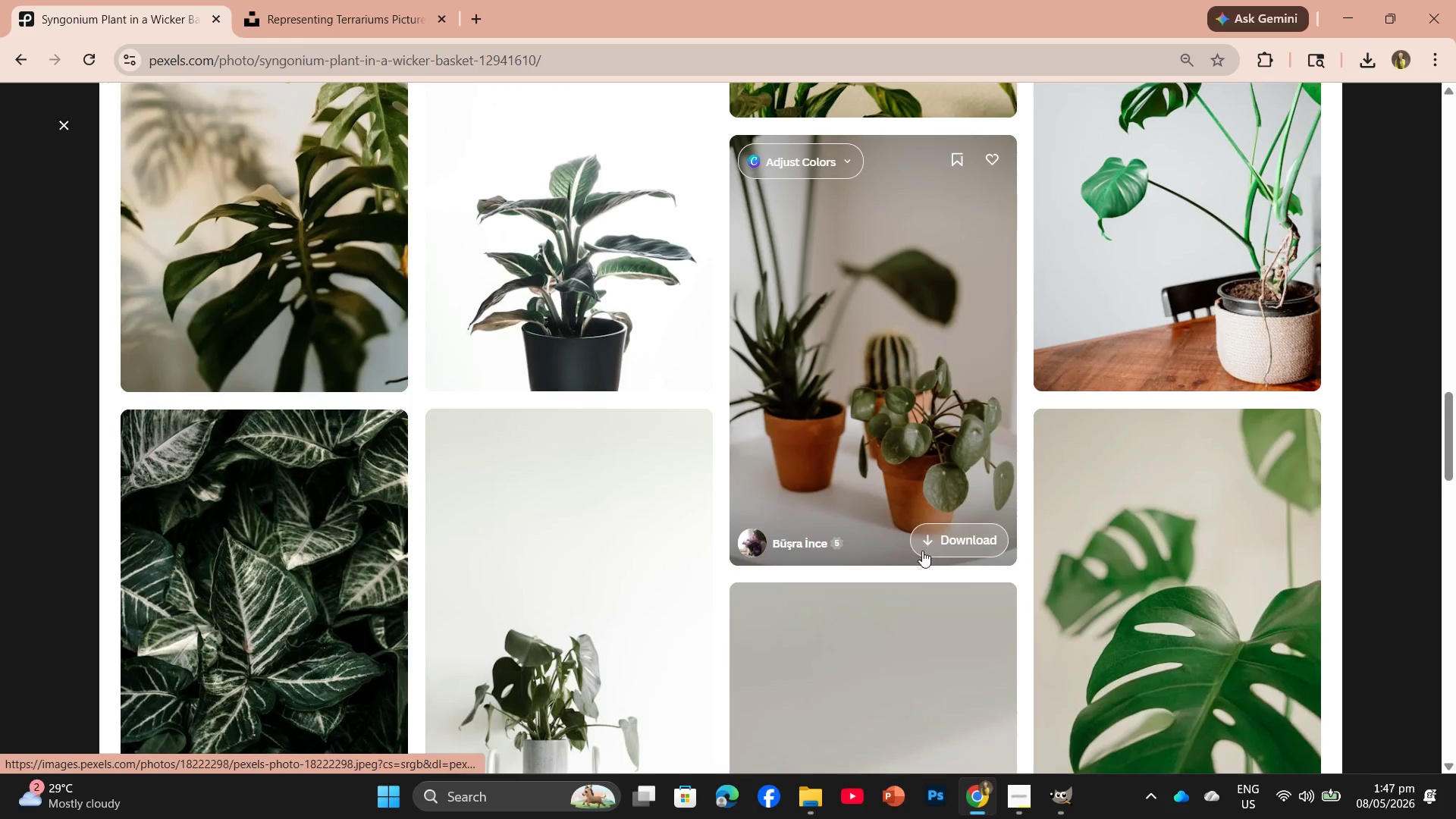 
scroll: coordinate [910, 574], scroll_direction: none, amount: 0.0
 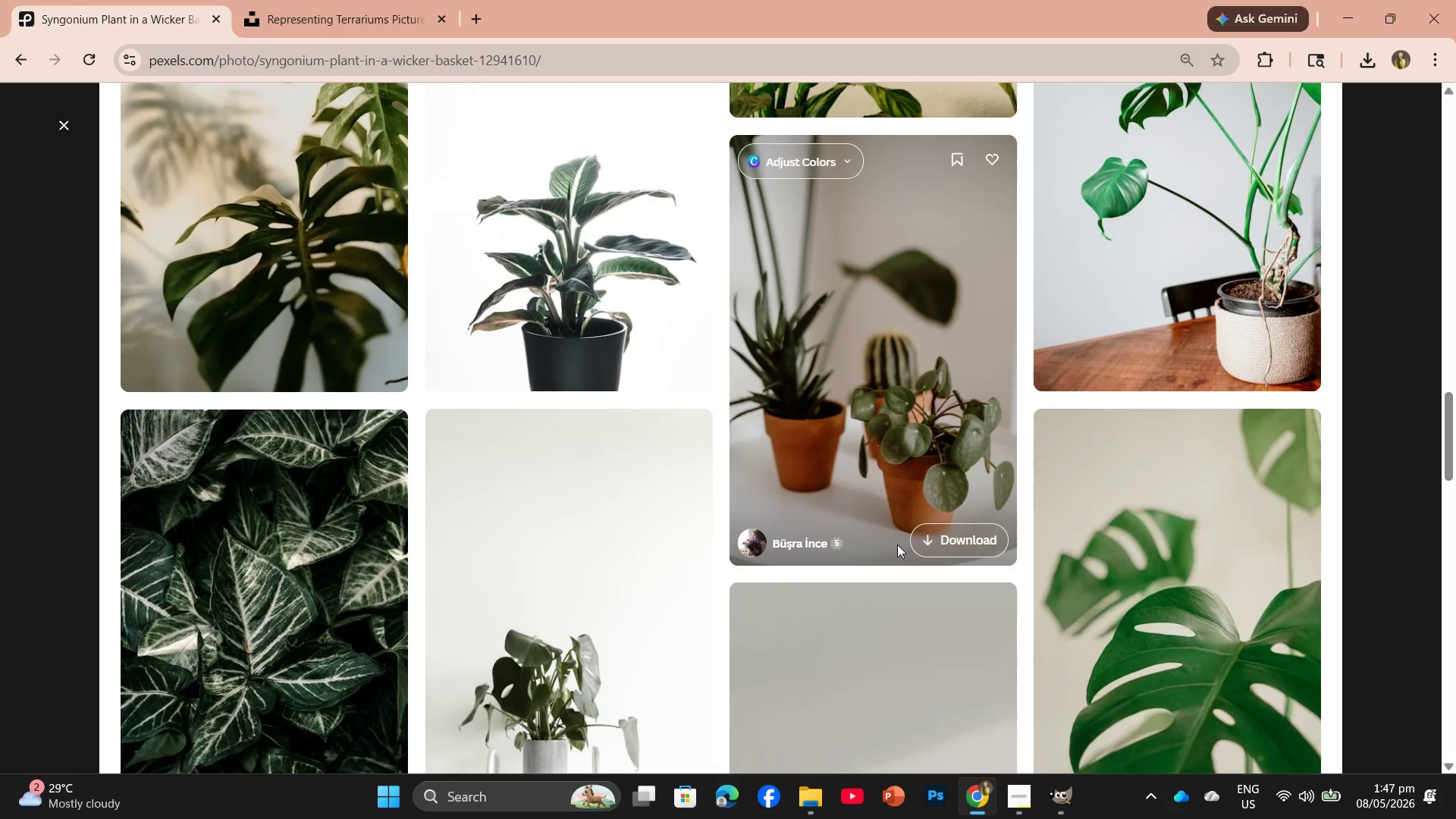 
scroll: coordinate [907, 557], scroll_direction: up, amount: 6.0
 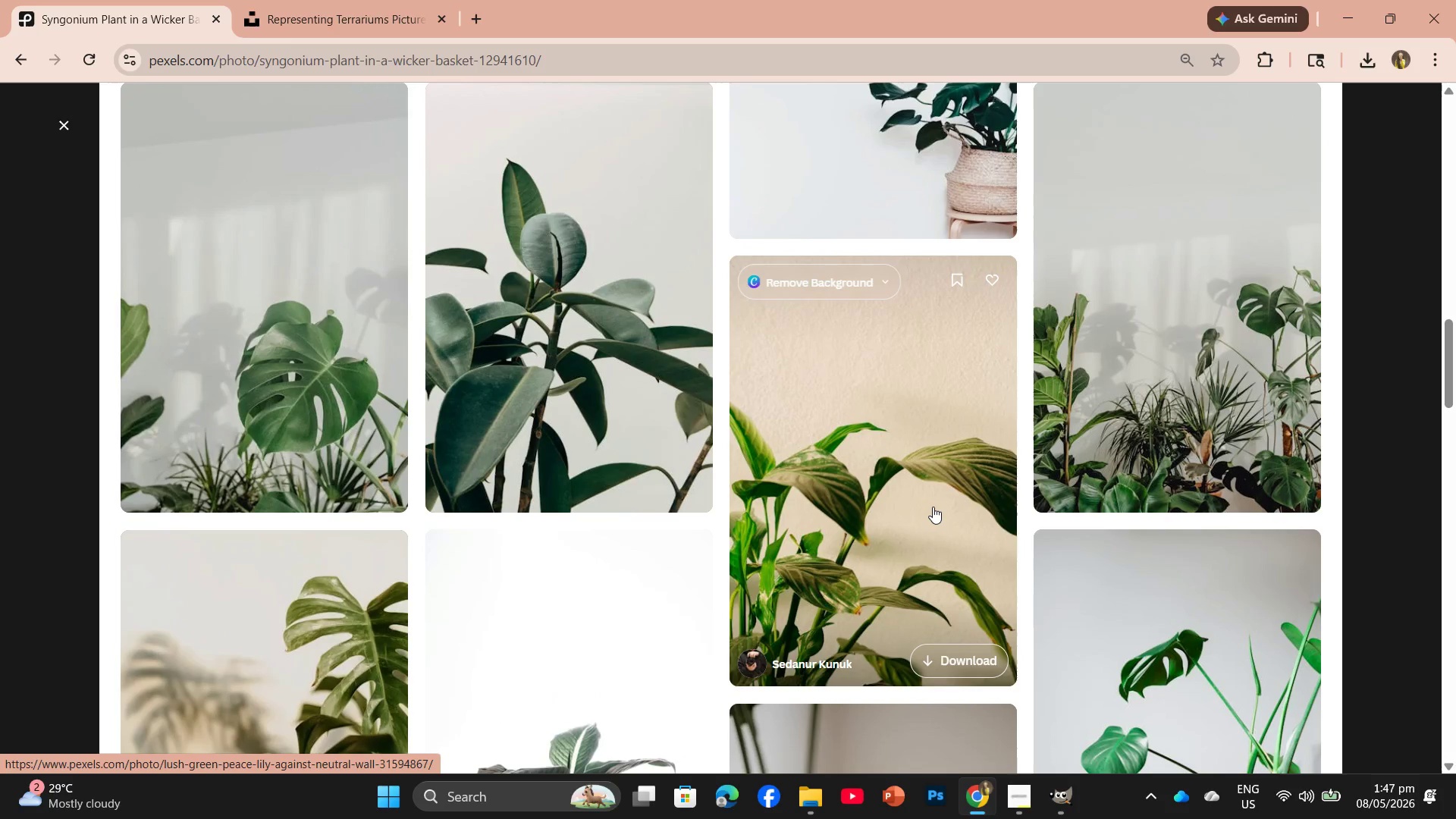 
scroll: coordinate [931, 538], scroll_direction: down, amount: 29.0
 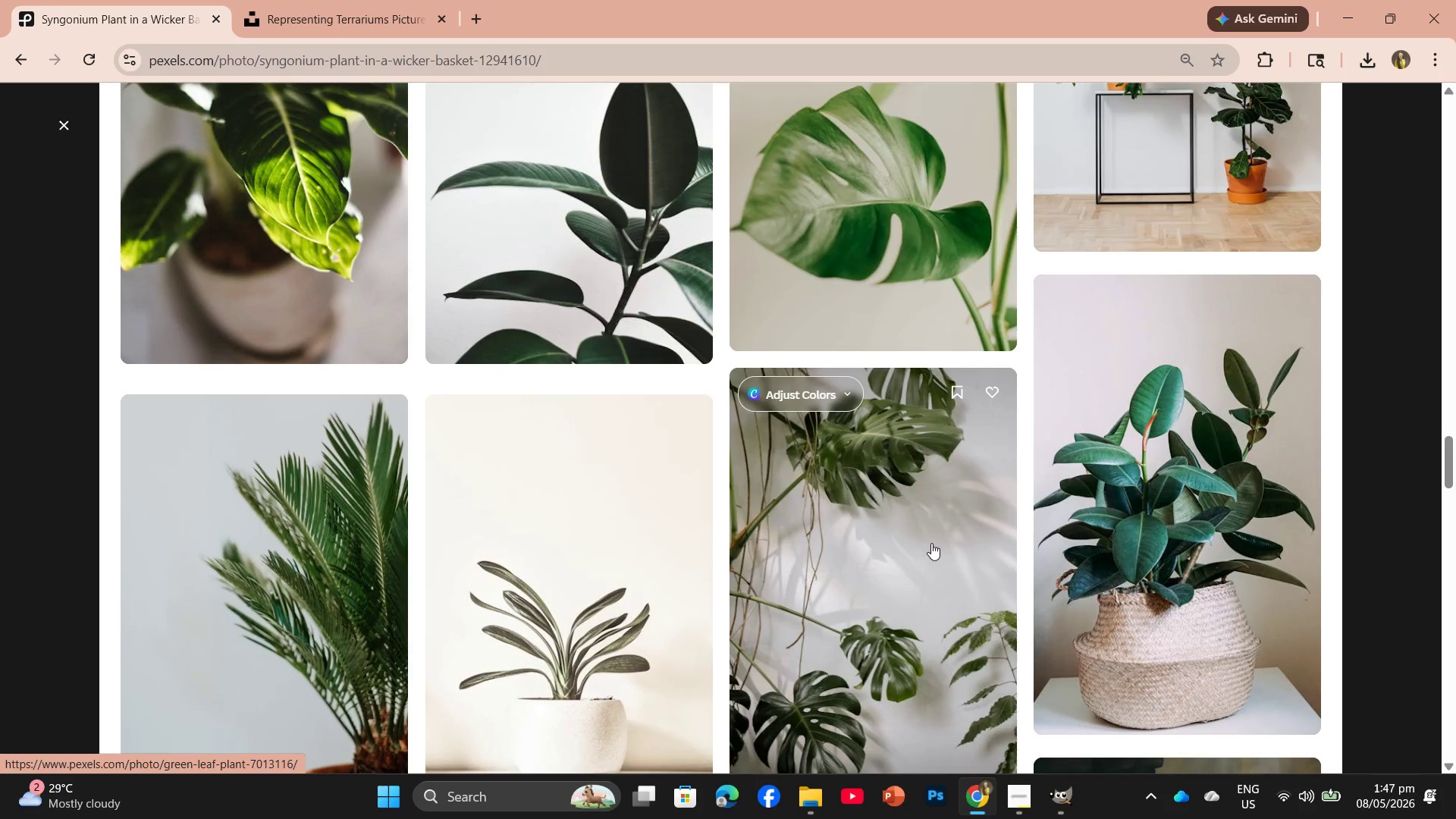 
scroll: coordinate [931, 546], scroll_direction: up, amount: 1.0
 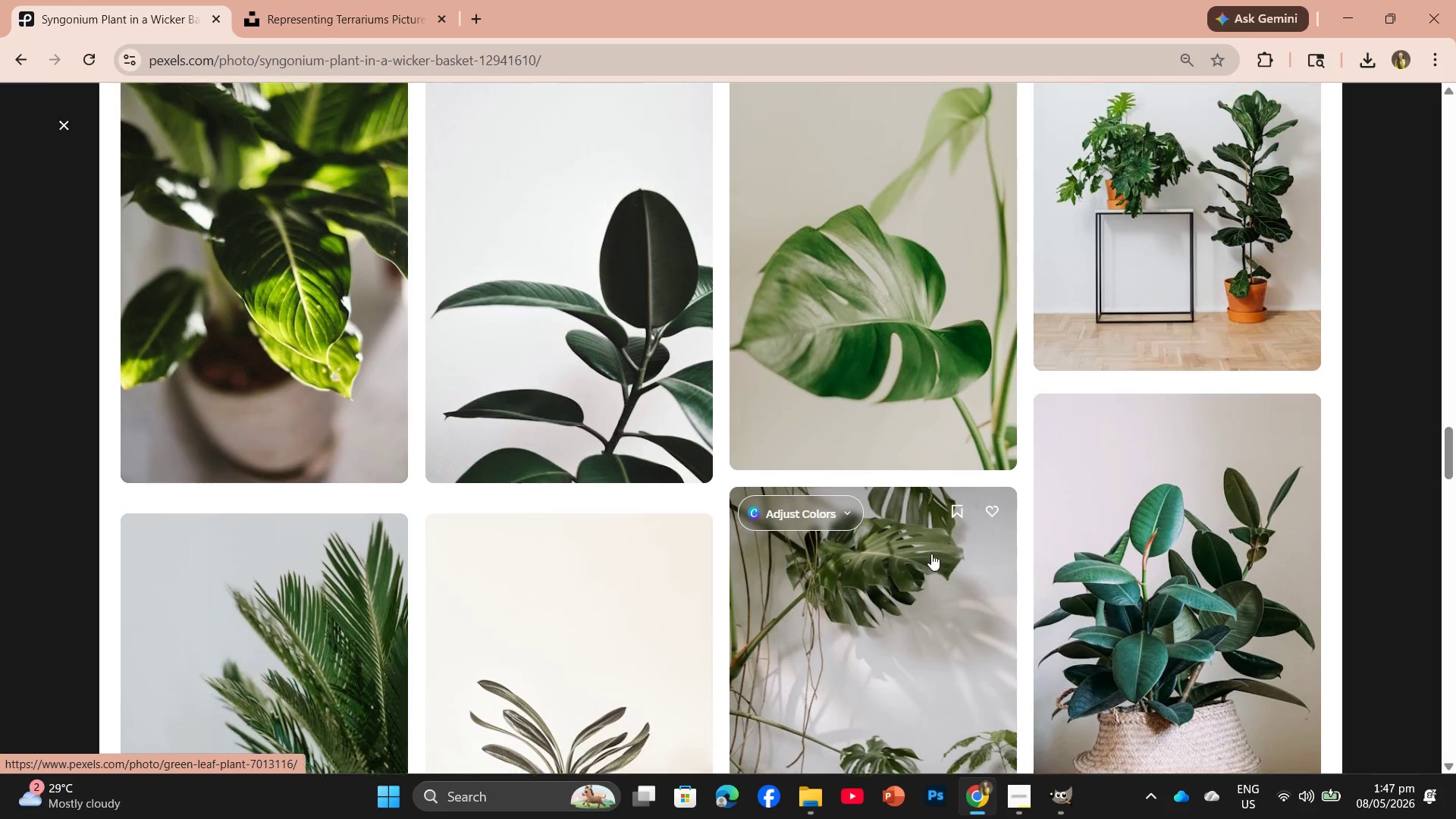 
scroll: coordinate [928, 563], scroll_direction: down, amount: 3.0
 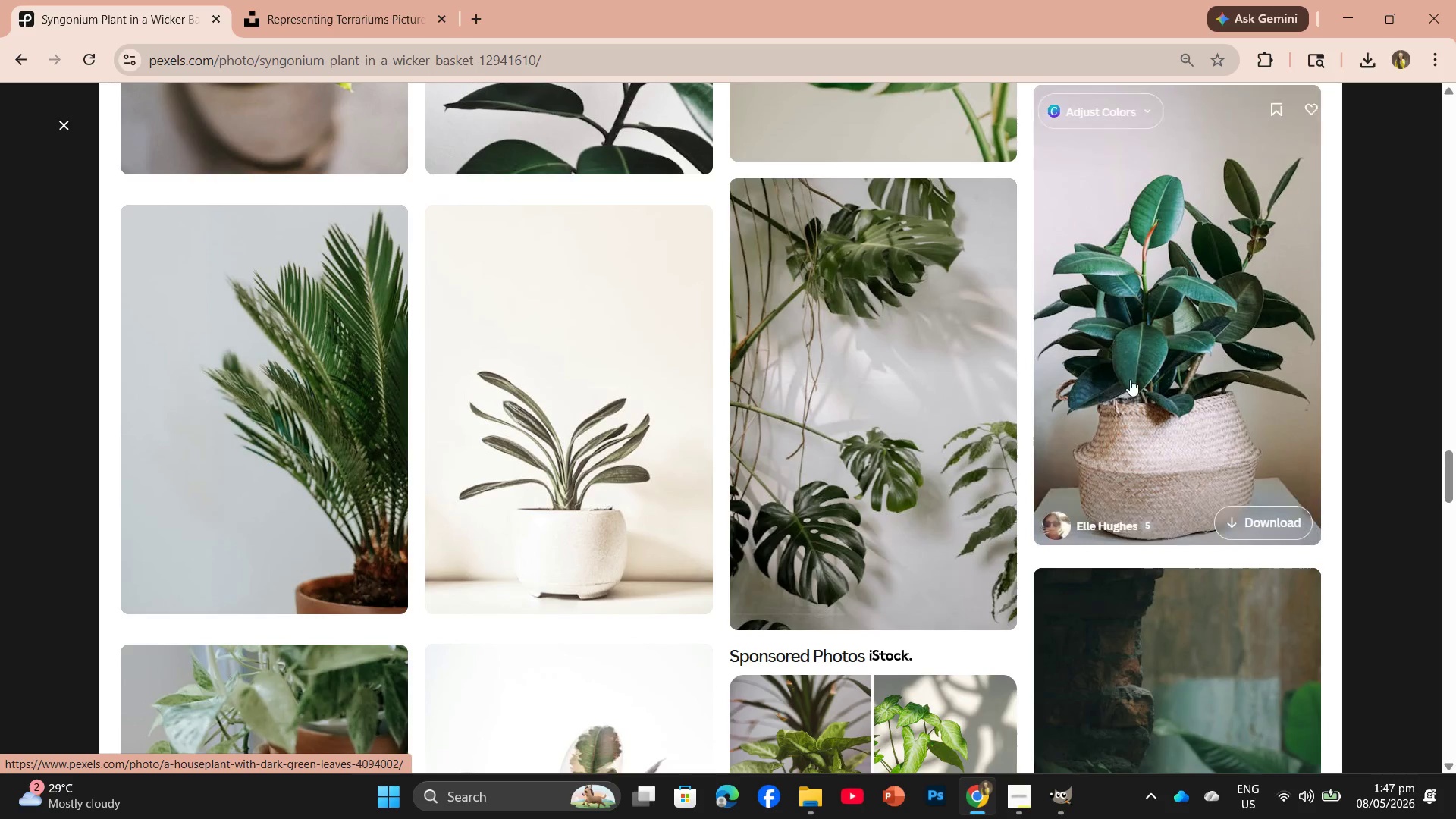 
left_click([1131, 378])
 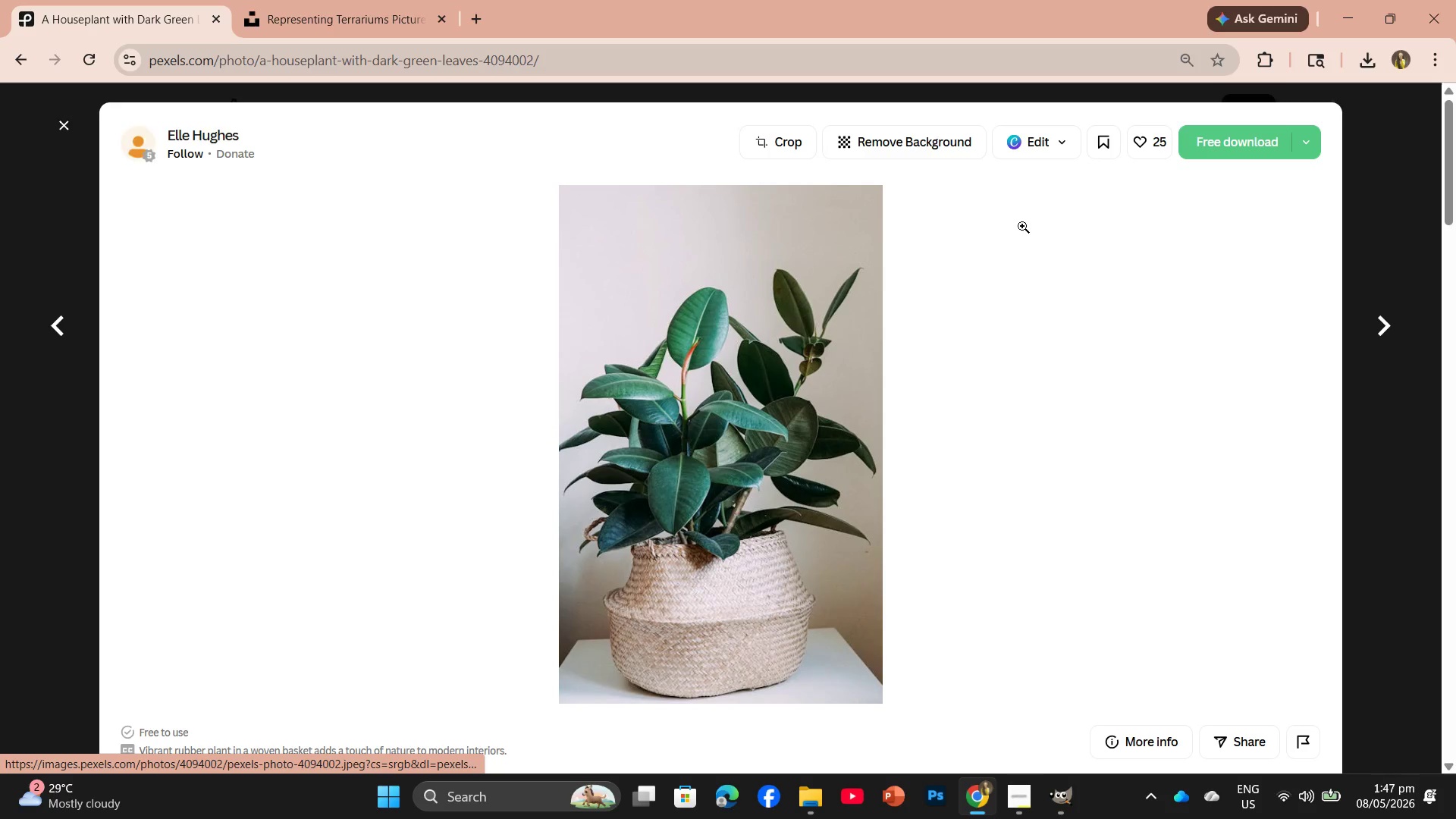 
left_click([1202, 152])
 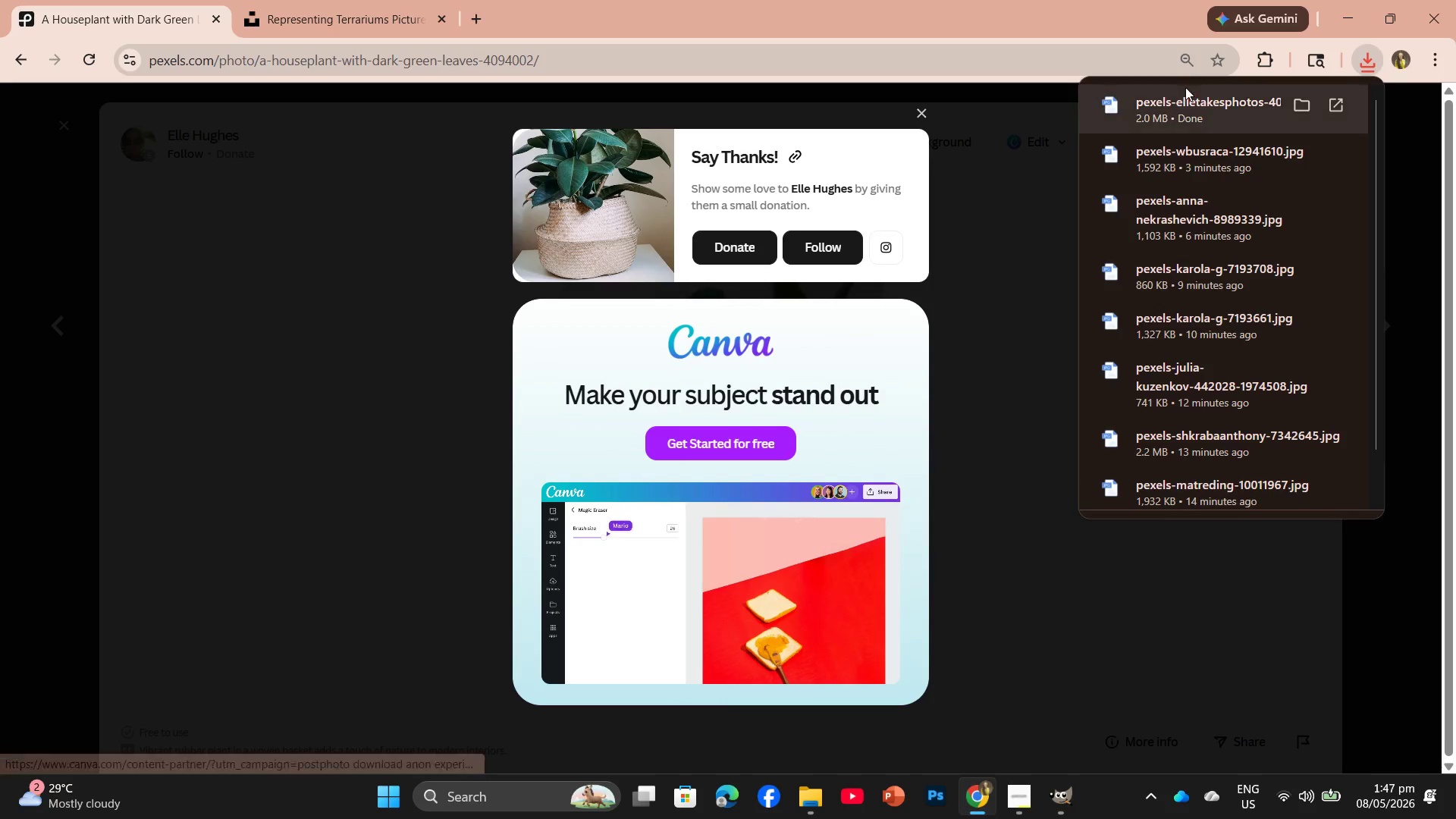 
left_click_drag(start_coordinate=[1185, 101], to_coordinate=[732, 369])
 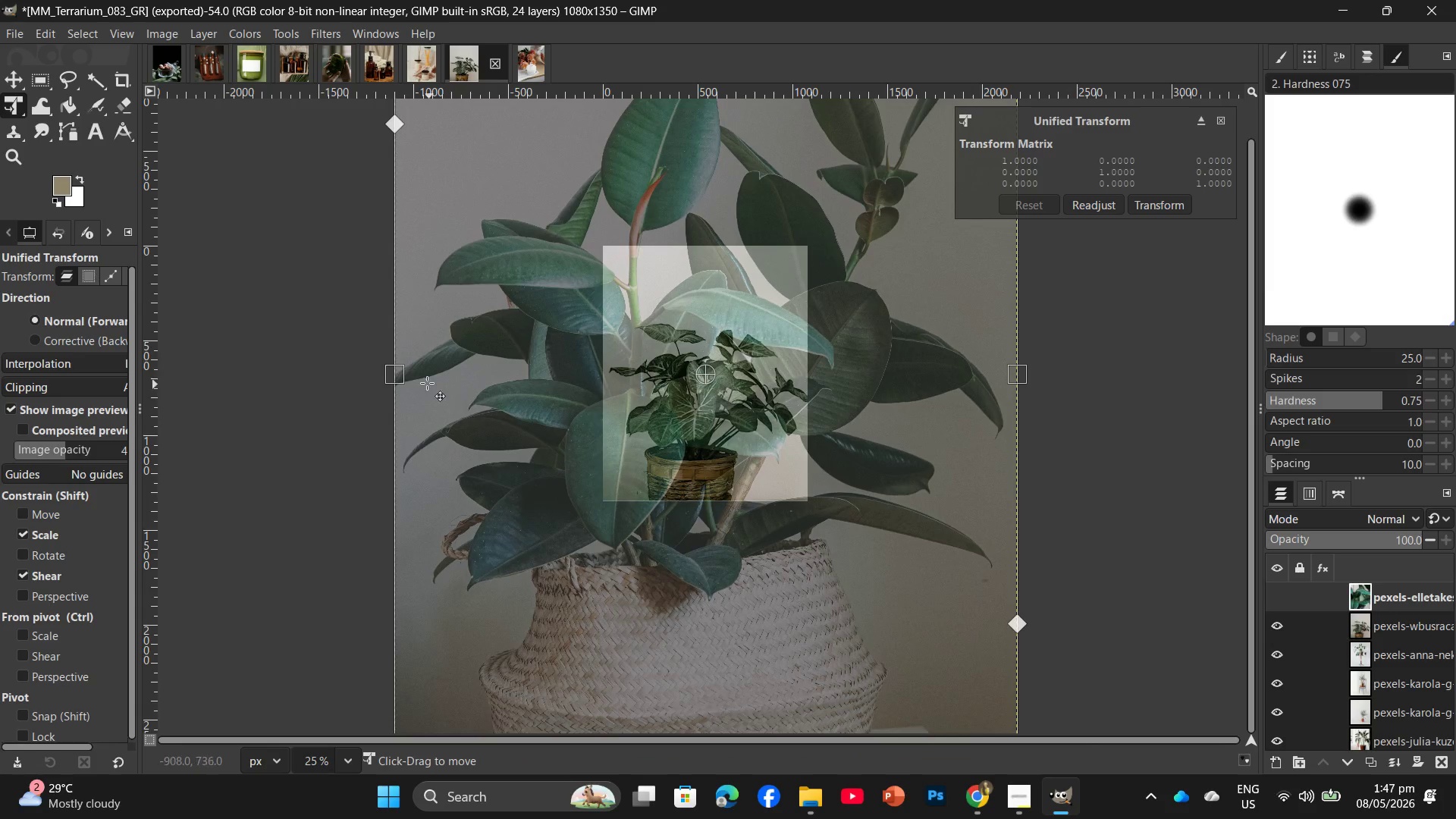 
left_click_drag(start_coordinate=[391, 377], to_coordinate=[600, 378])
 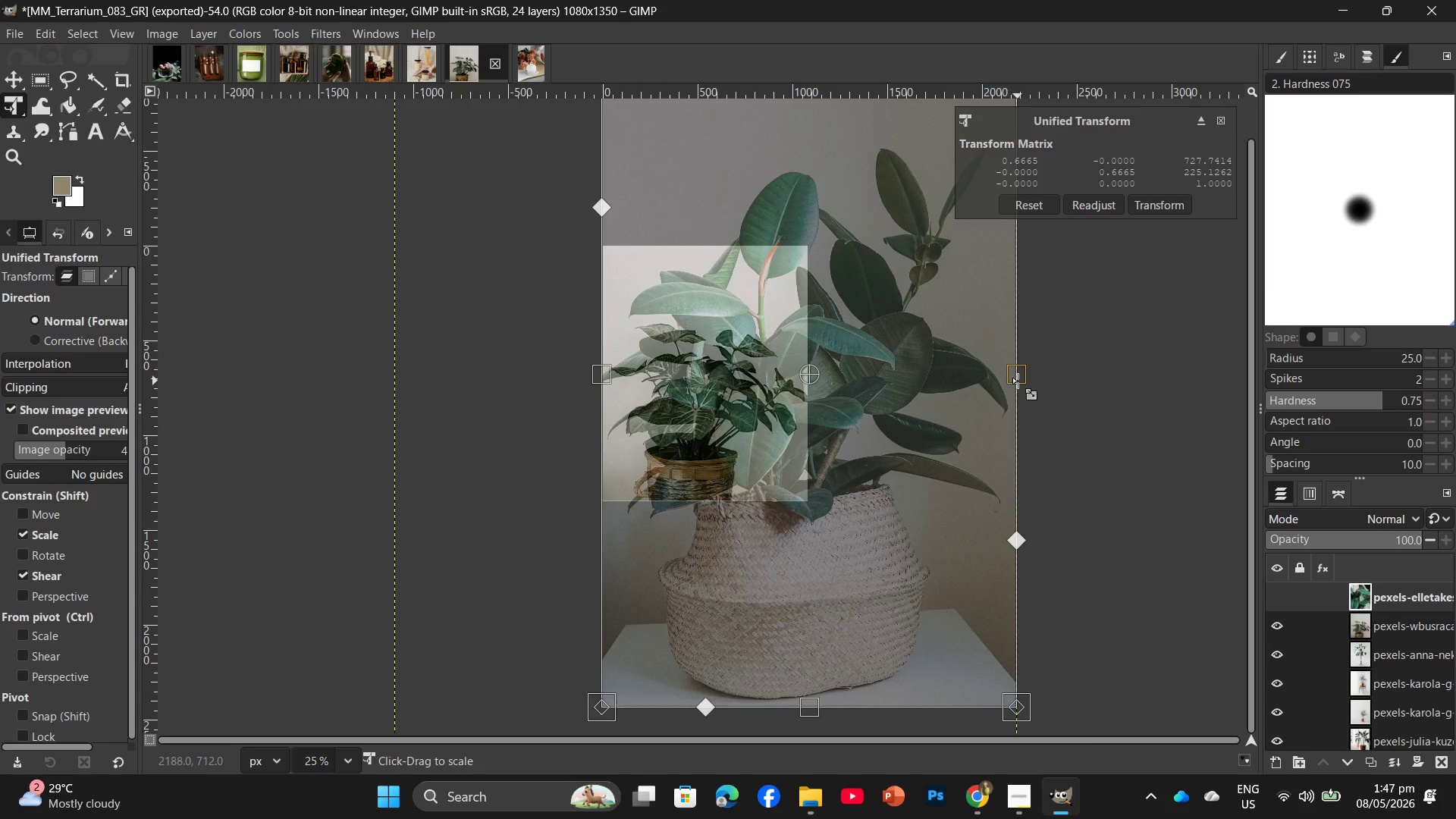 
left_click_drag(start_coordinate=[1018, 381], to_coordinate=[809, 387])
 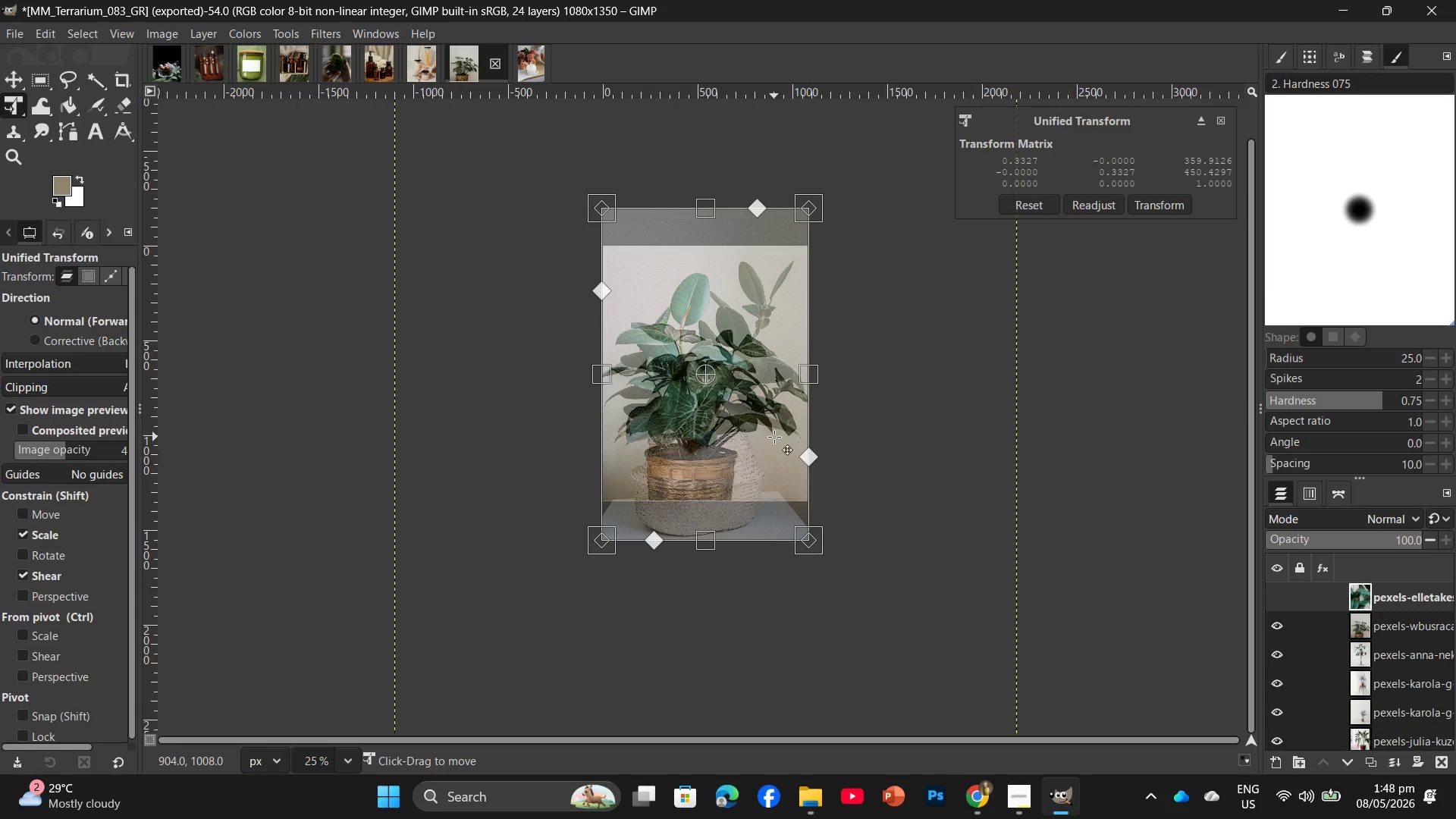 
wait(37.64)
 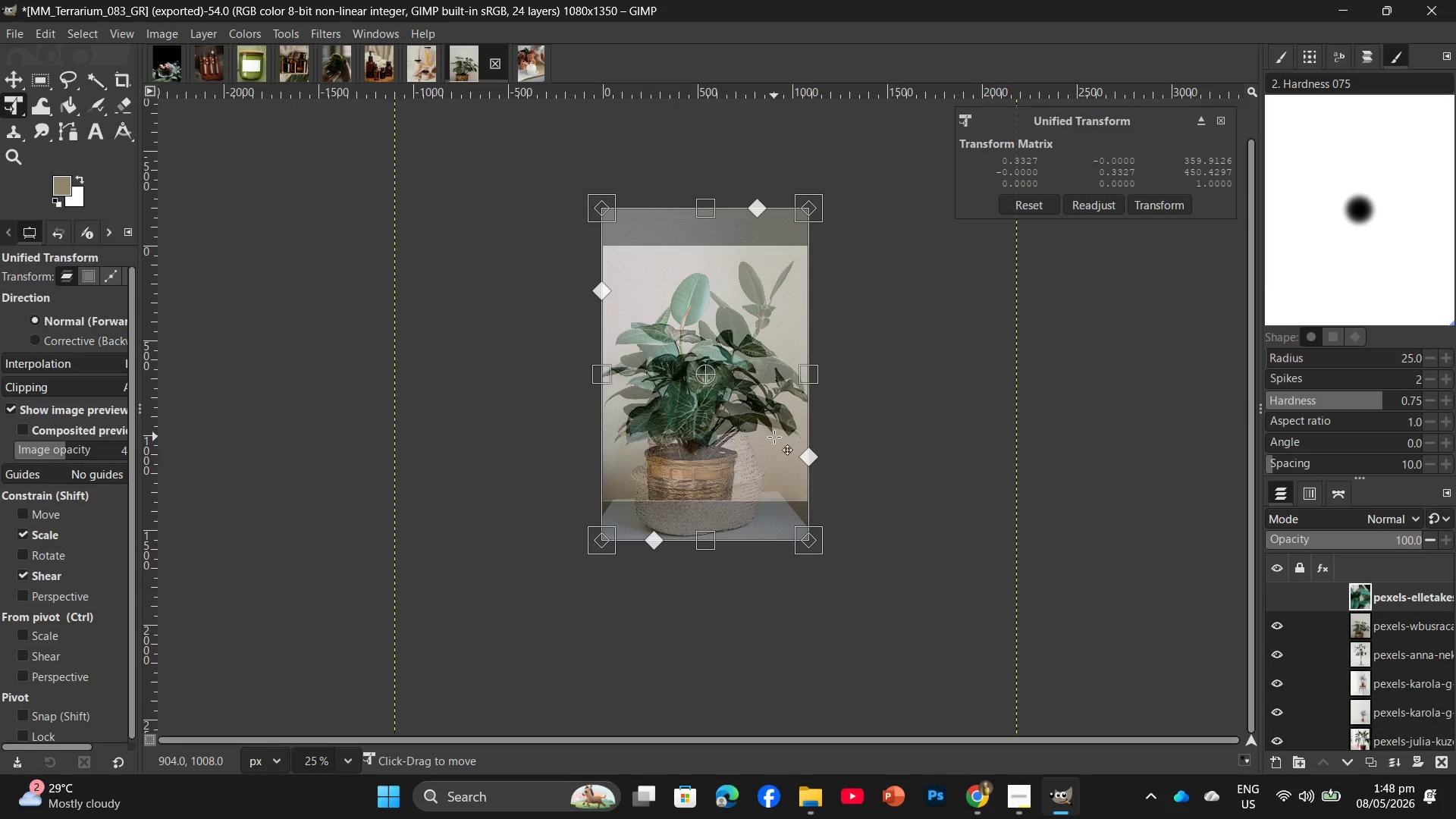 
key(Enter)
 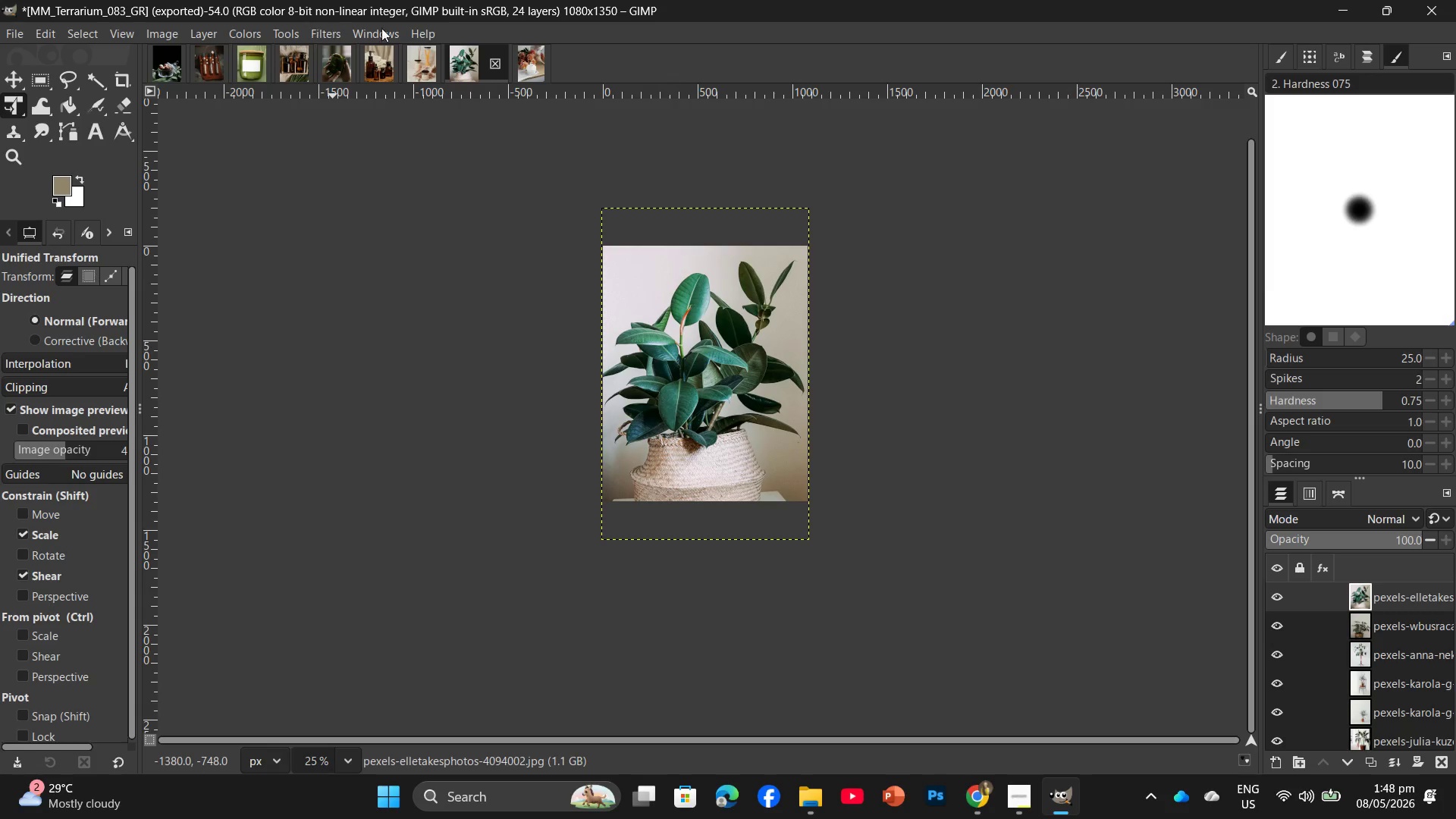 
wait(12.38)
 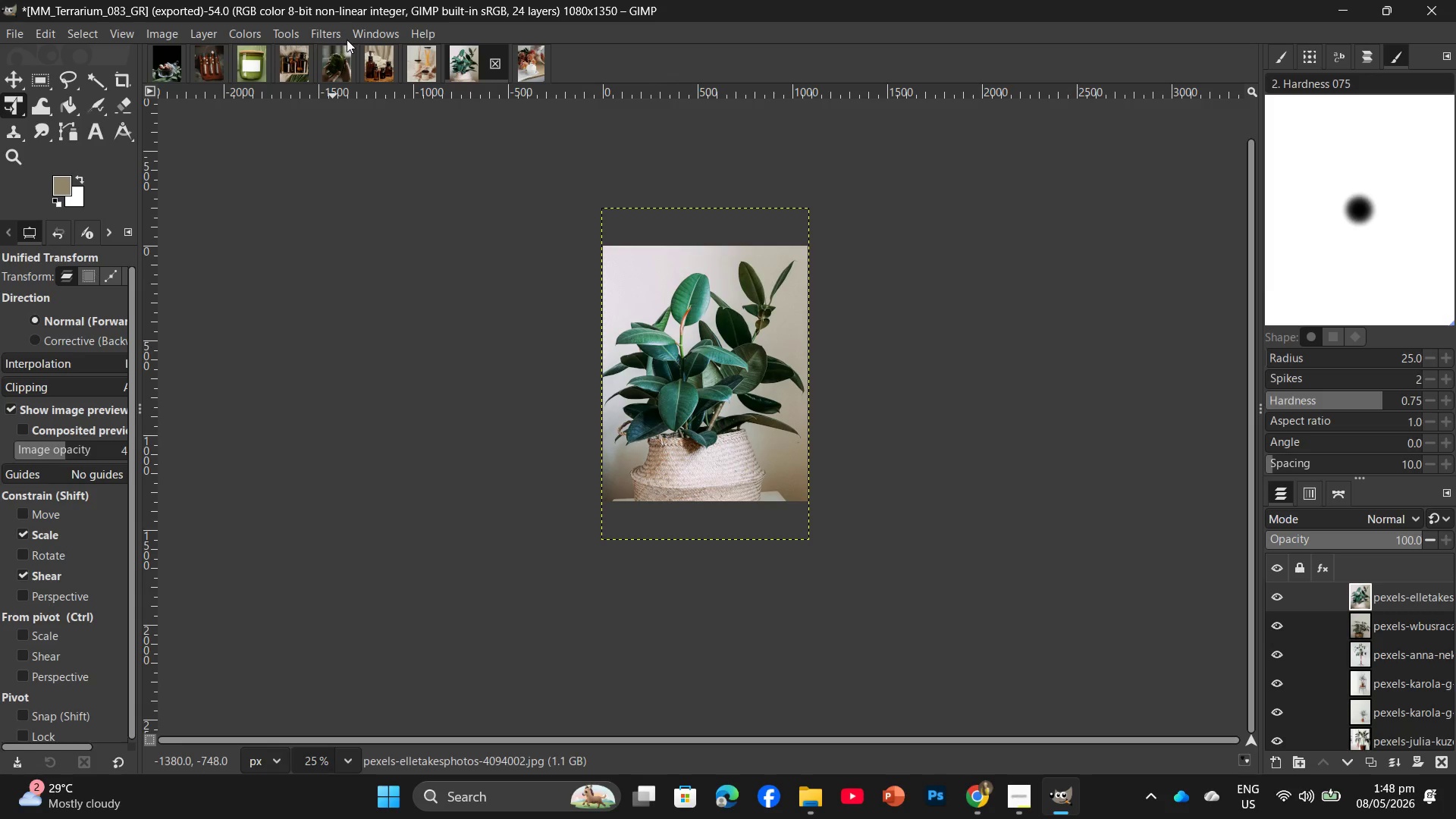 
key(Control+F)
 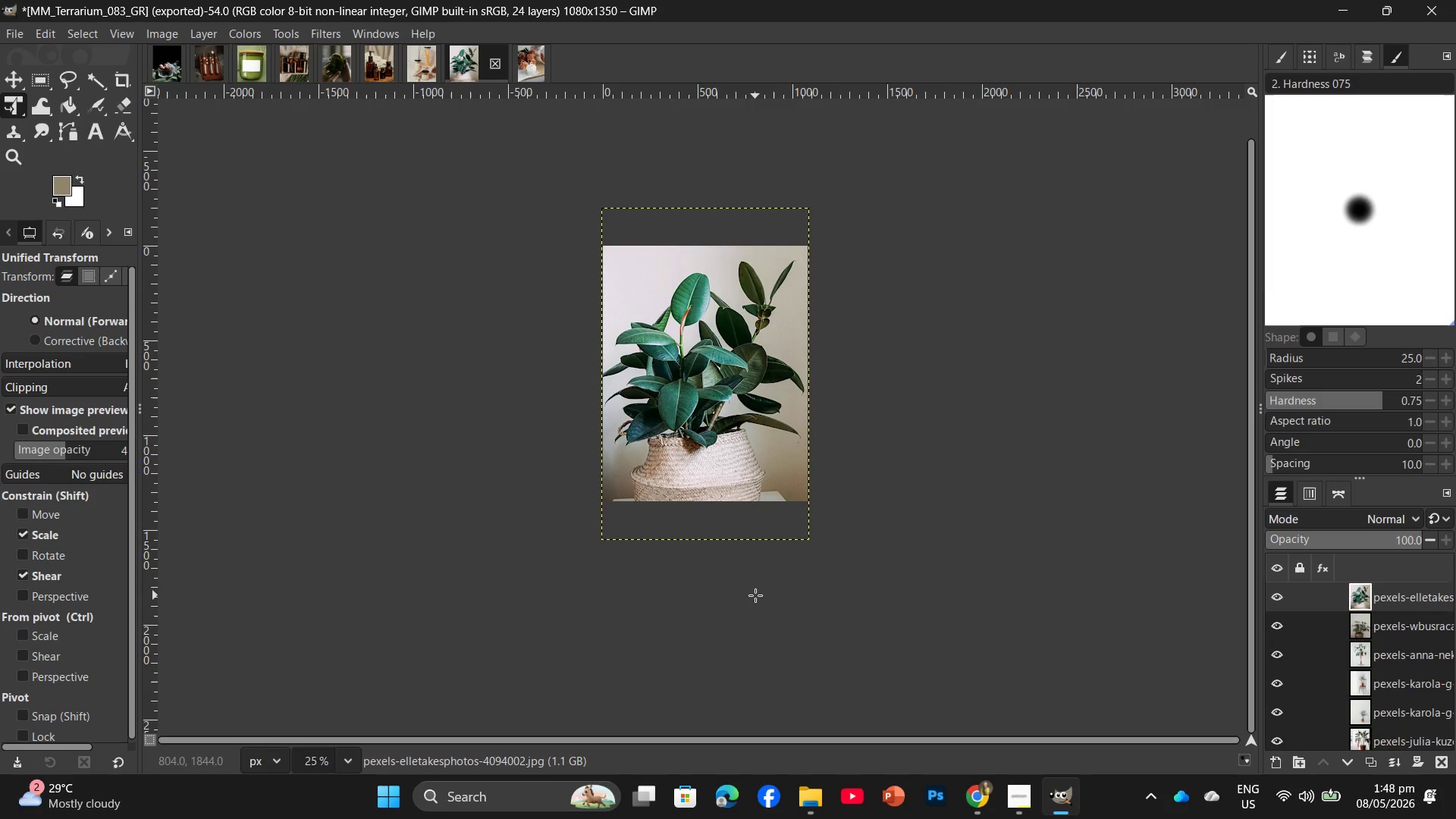 
key(Control+Shift+E)
 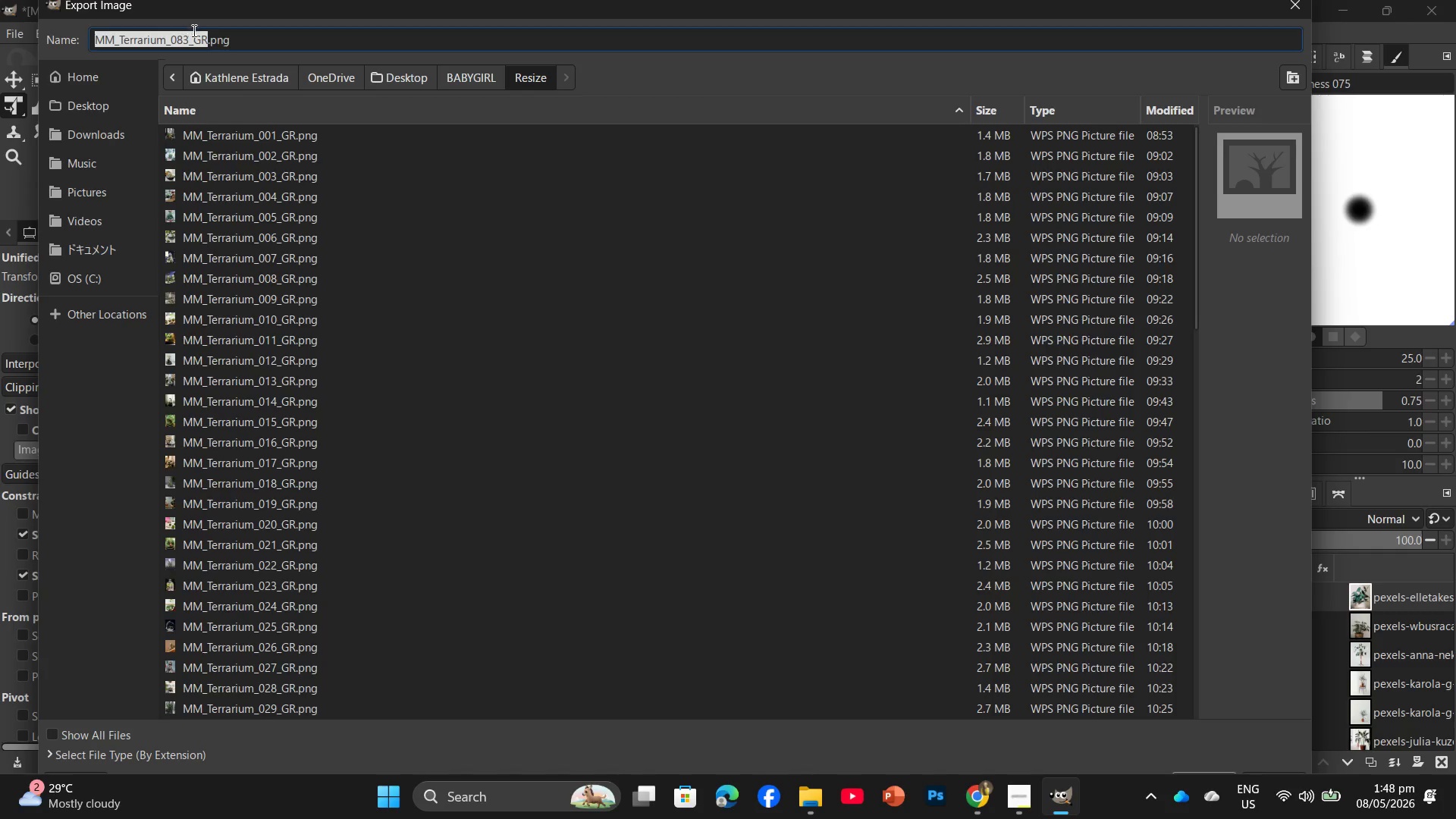 
left_click([187, 42])
 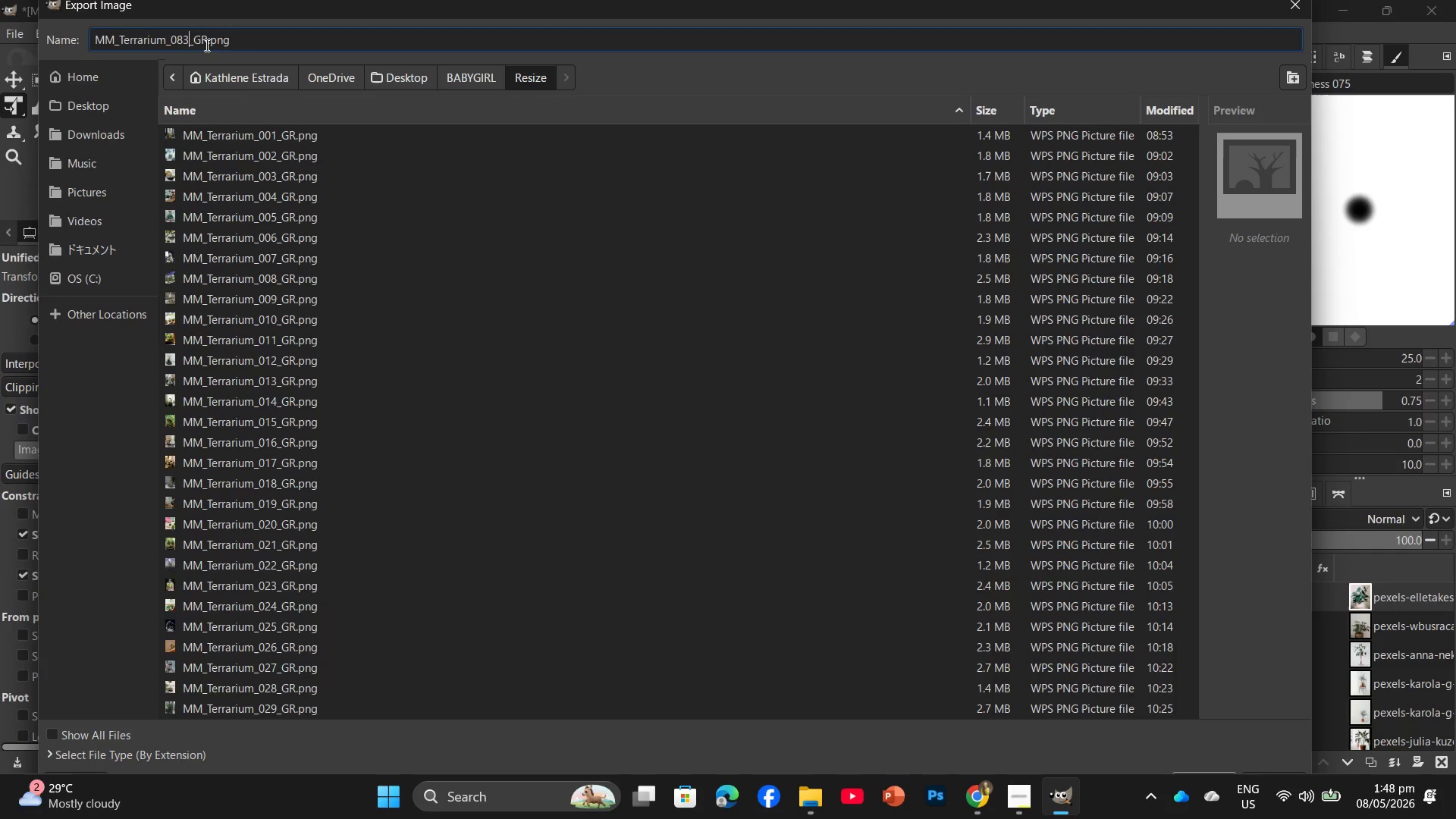 
key(Backspace)
 